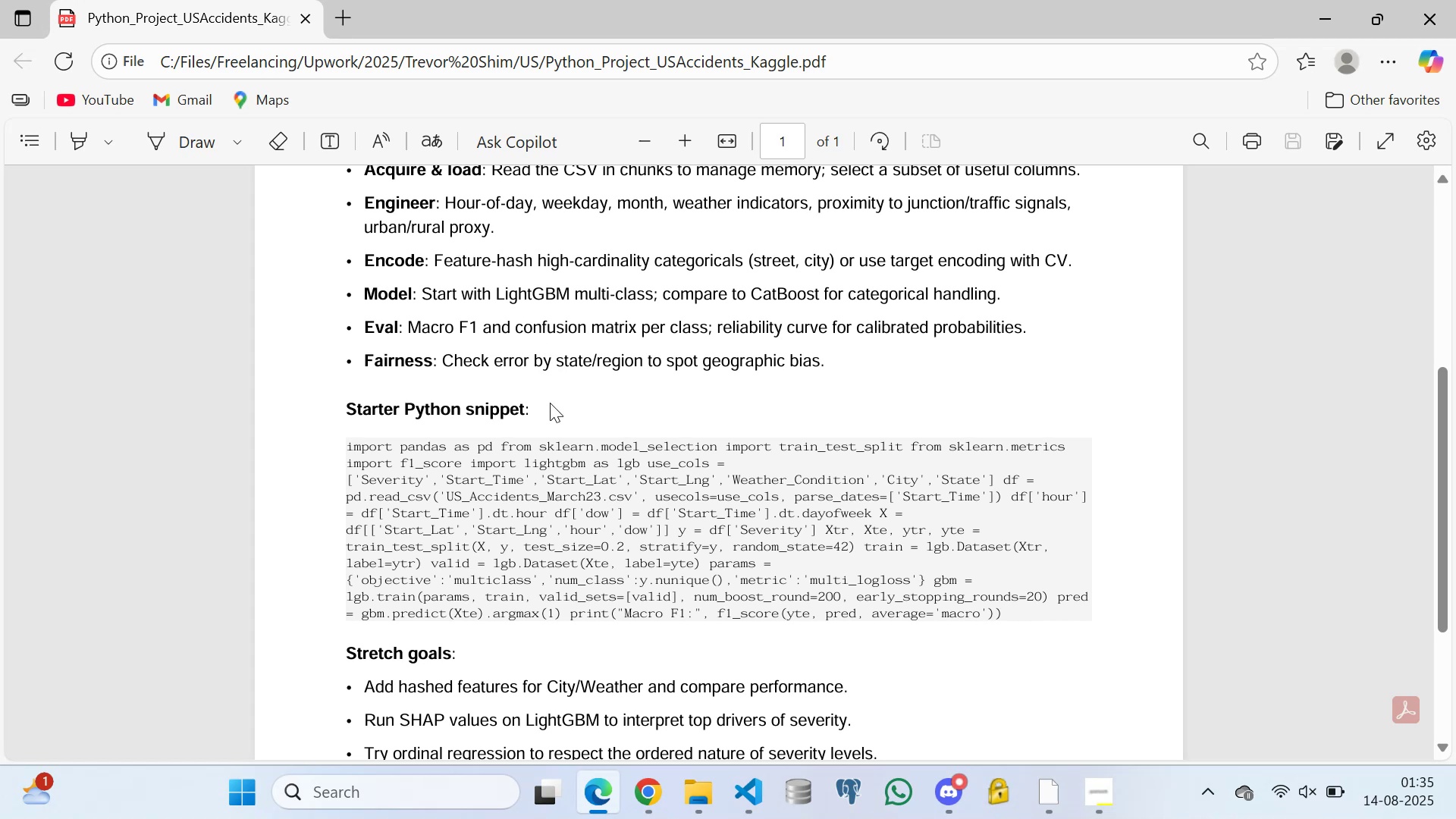 
left_click([553, 396])
 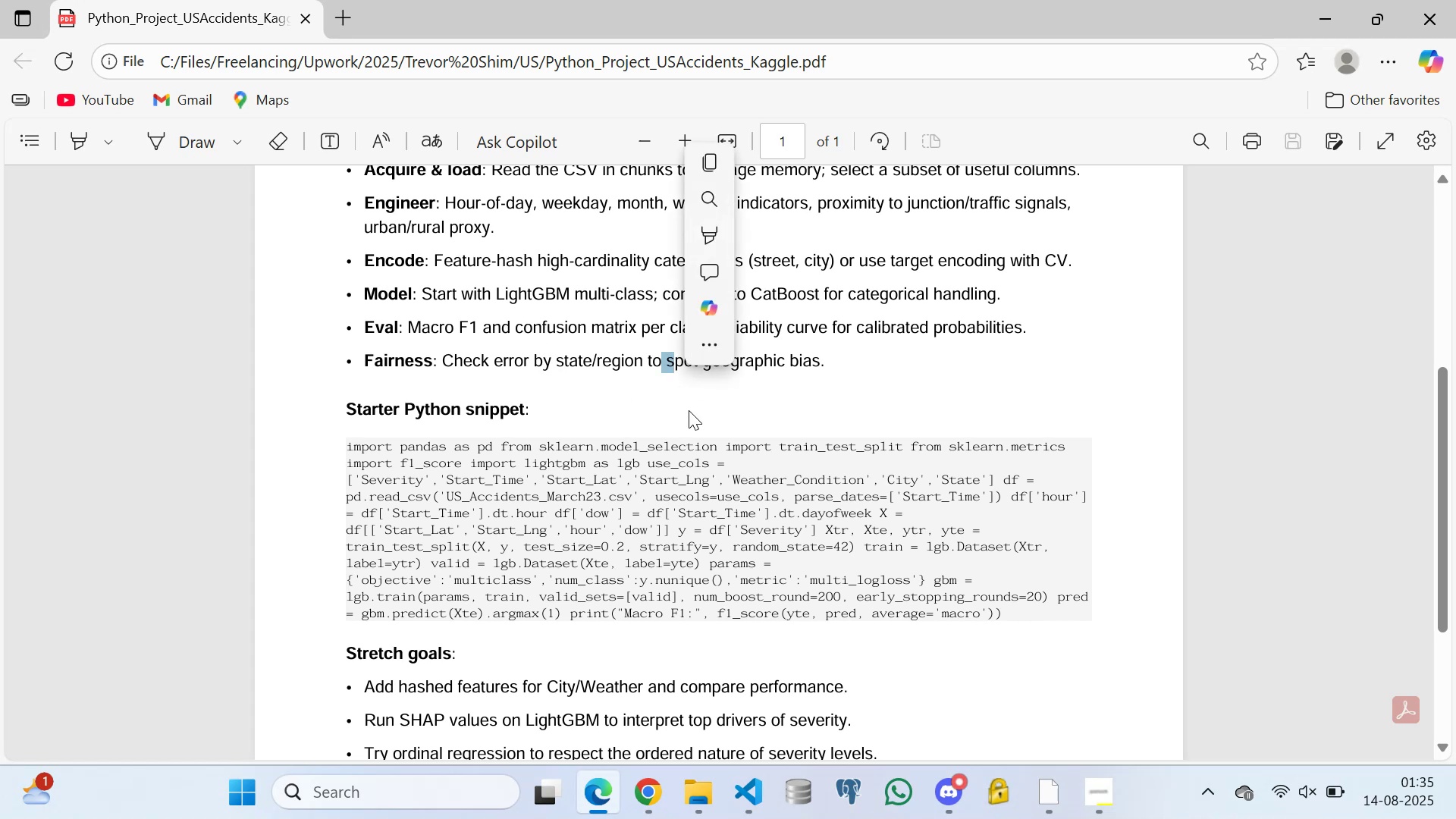 
left_click([665, 454])
 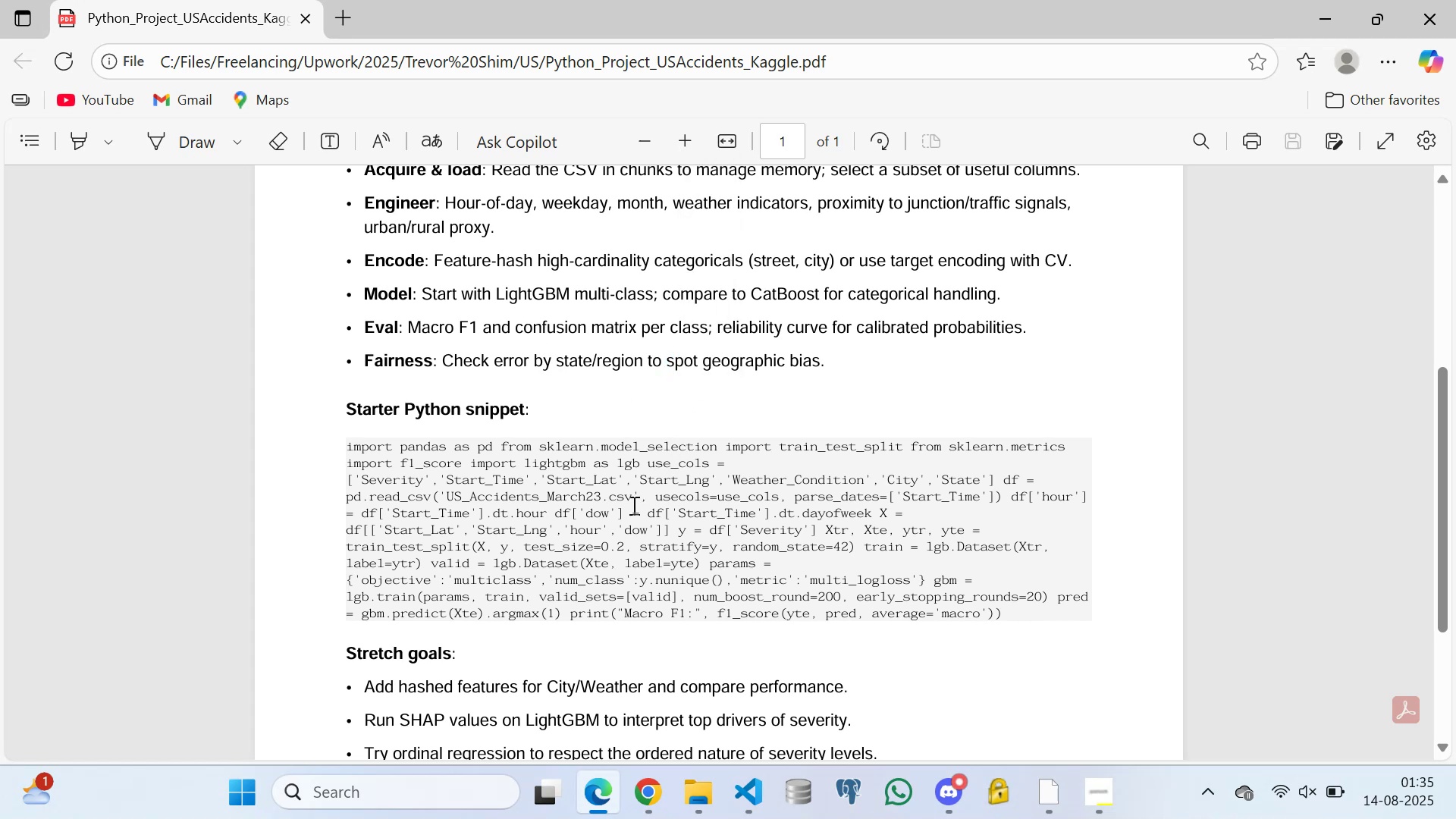 
left_click([632, 505])
 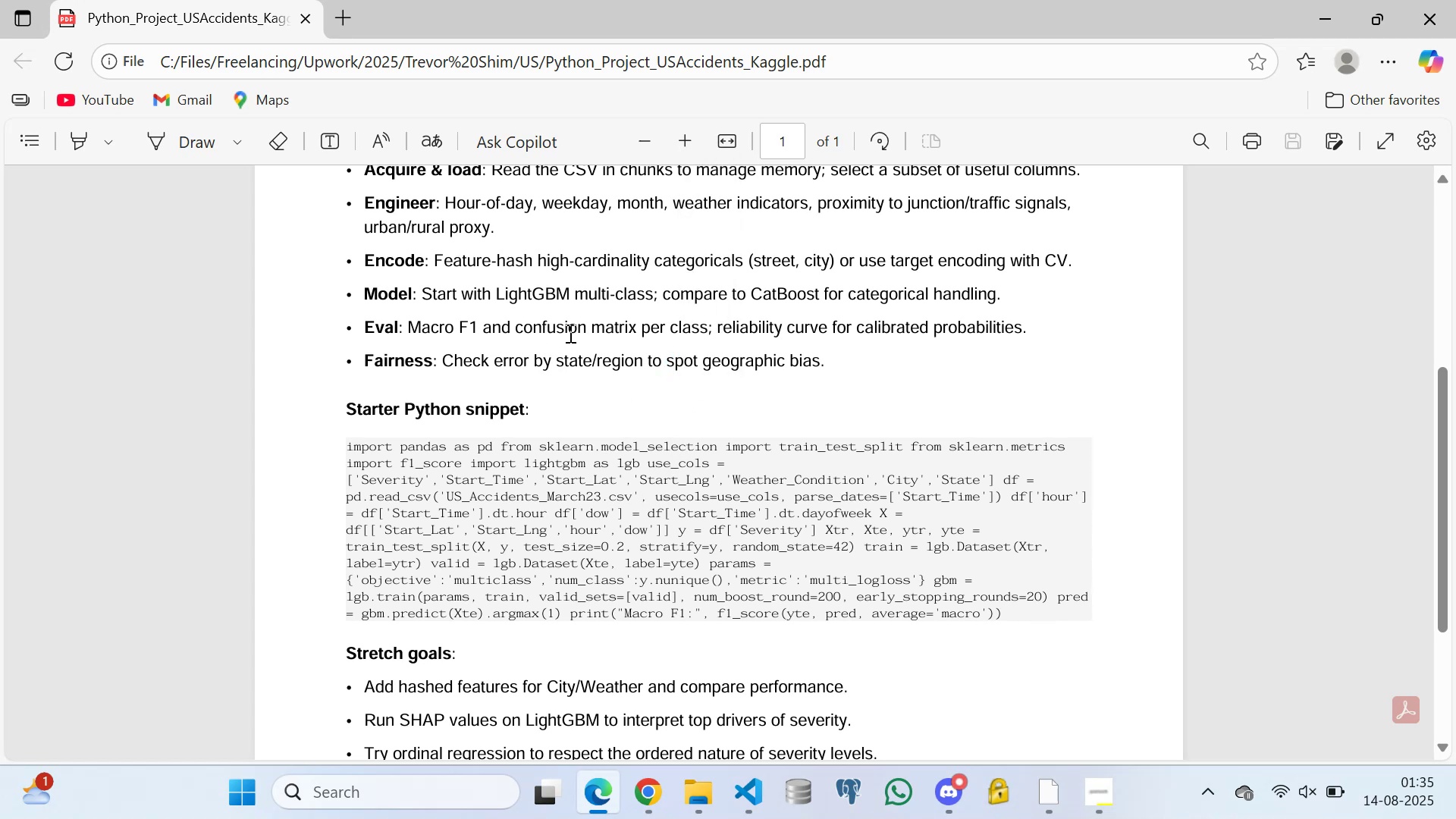 
left_click([569, 333])
 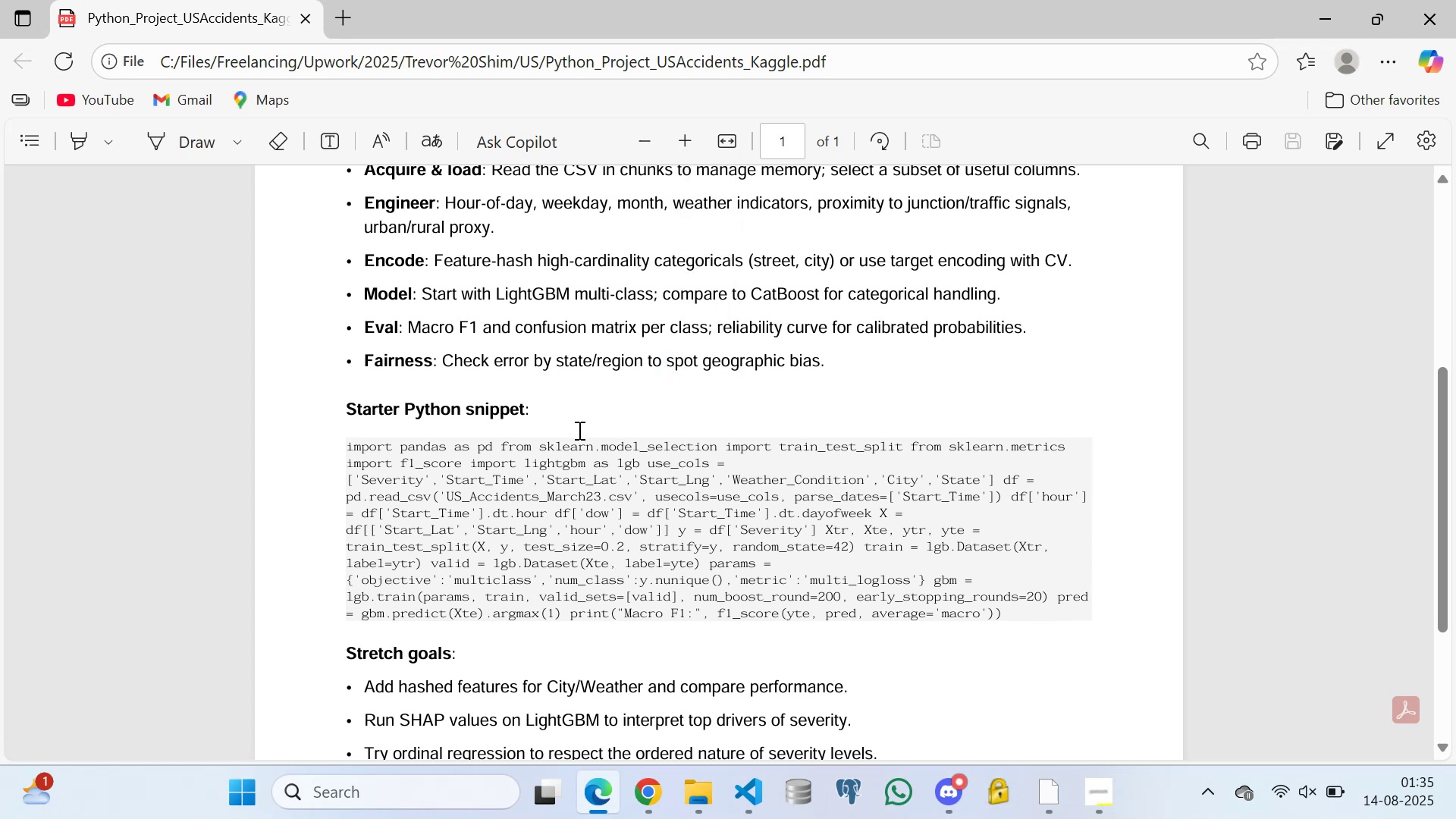 
left_click([578, 430])
 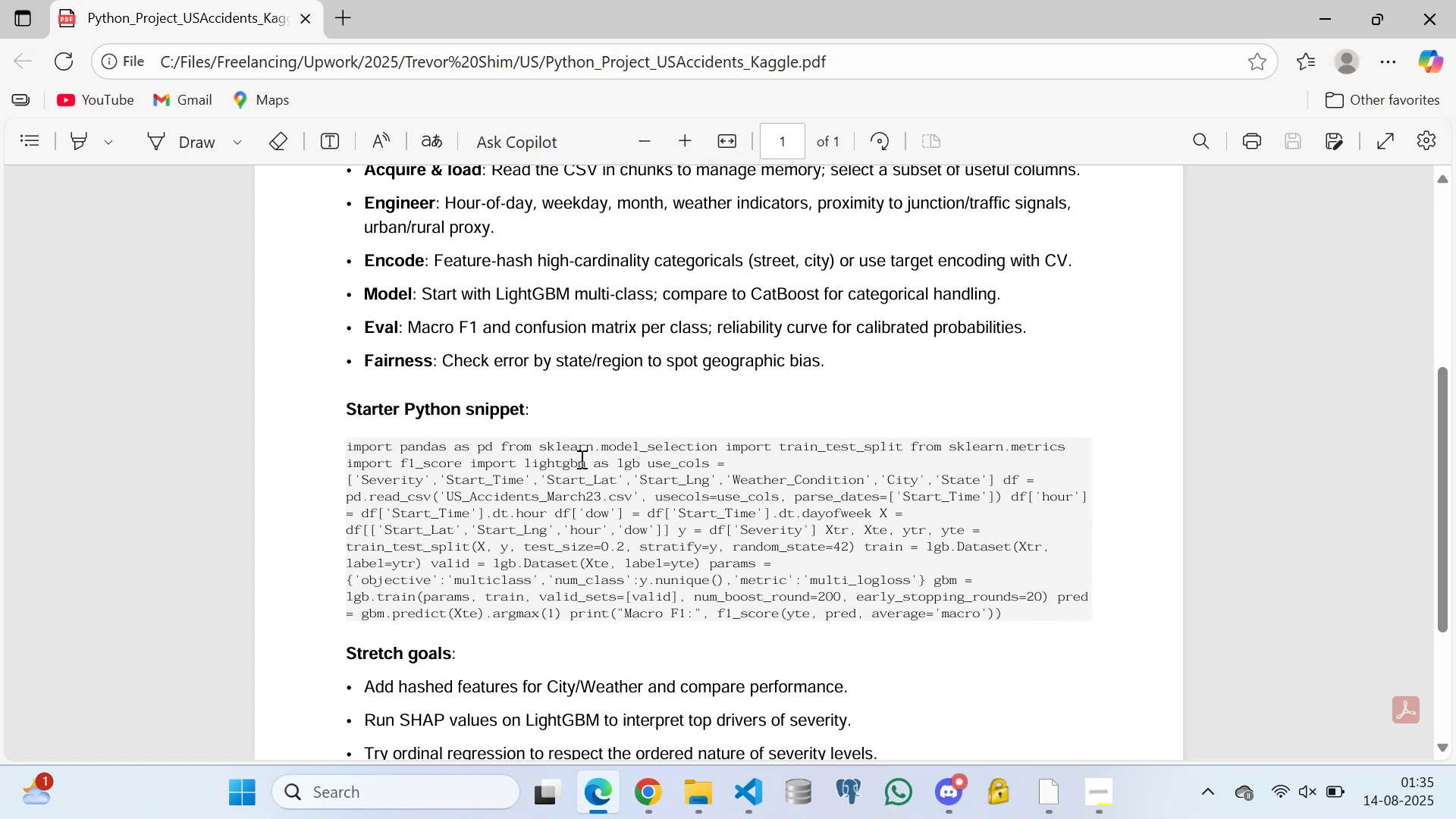 
left_click([580, 459])
 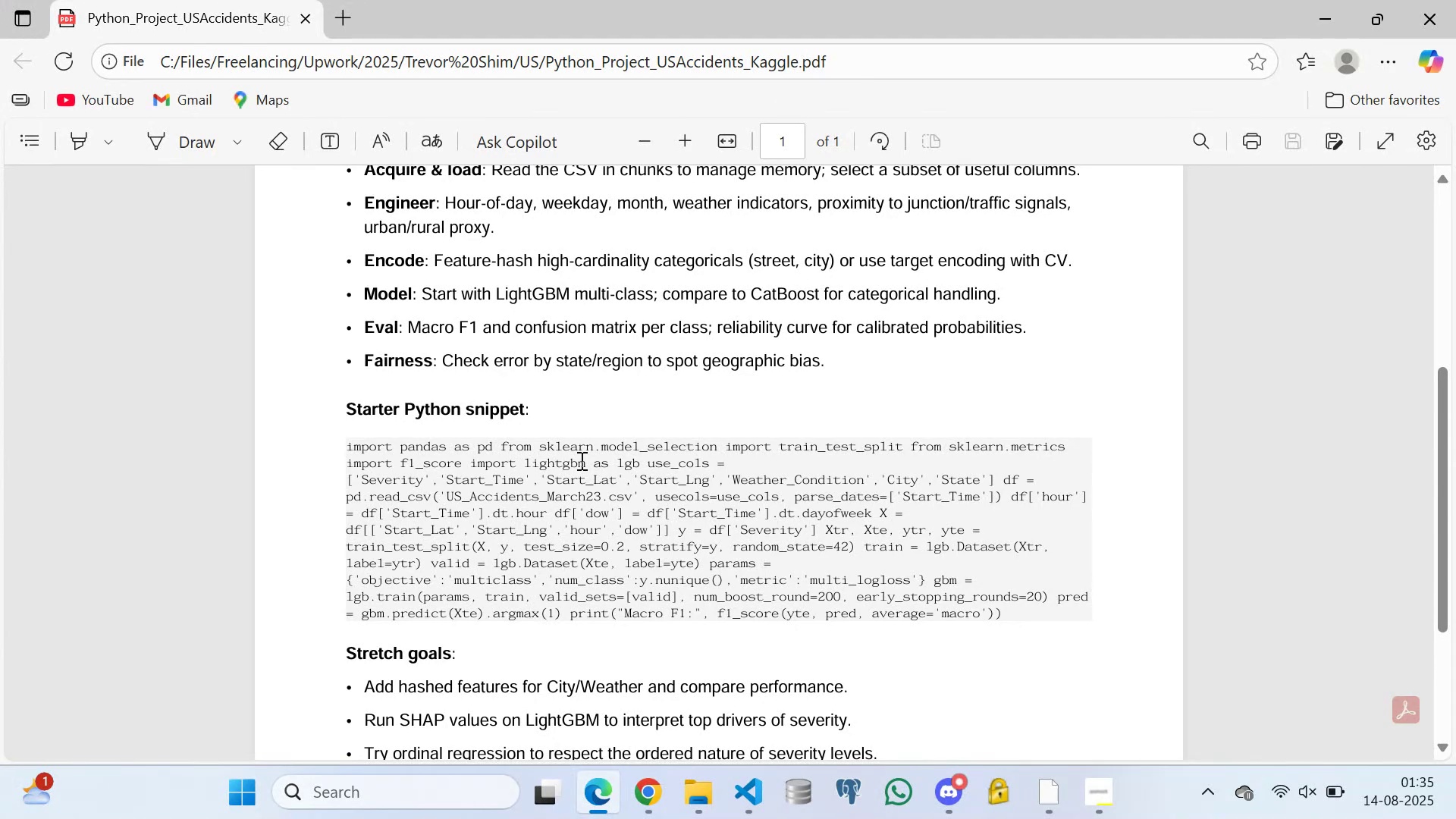 
type(gfhgghggjgfgfdfghfhgjhjhghgjhjhffffhjjhgghggghggghghghghghghhjjjfiyurreeeeerytttyu)
 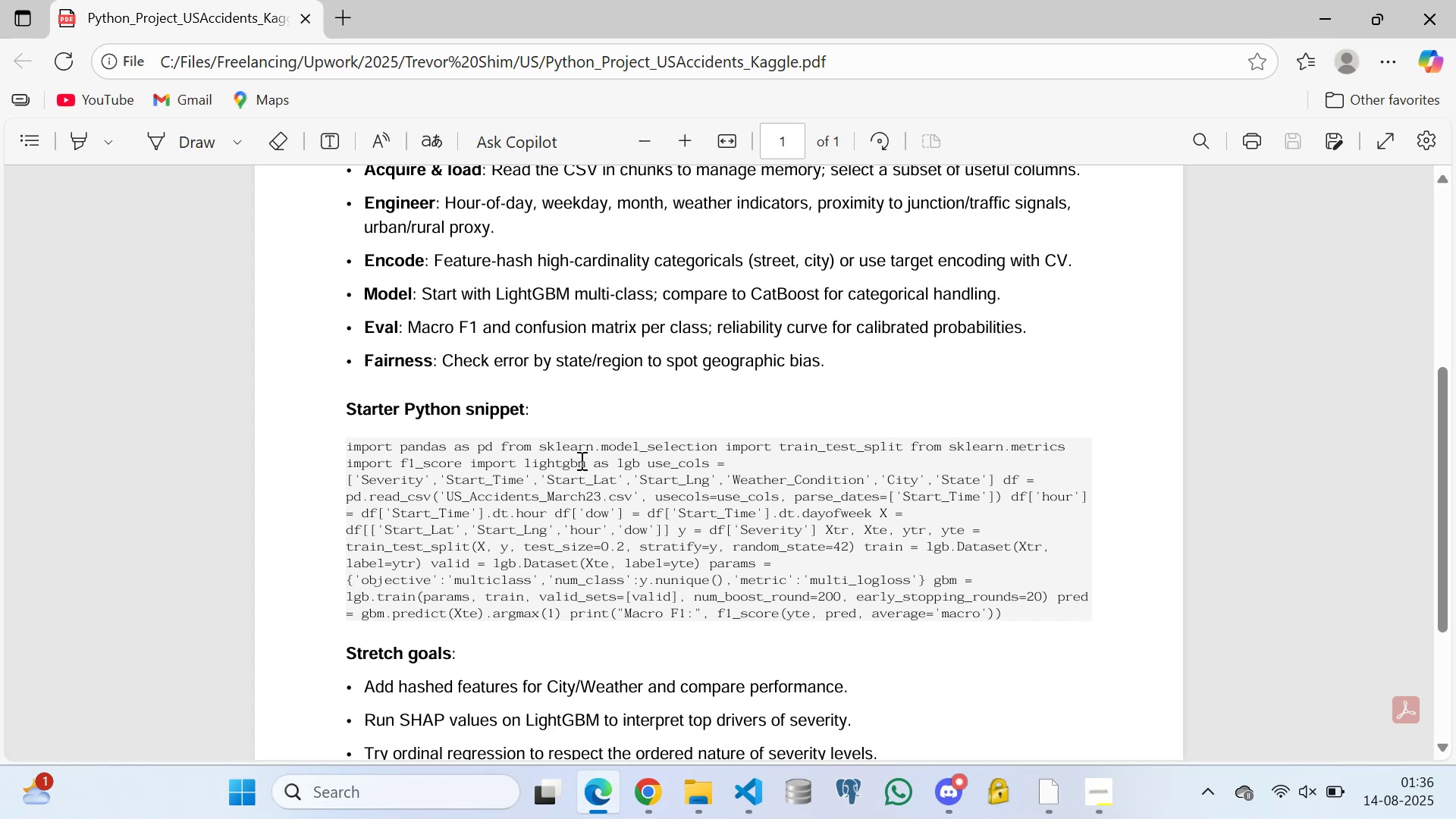 
left_click([748, 795])
 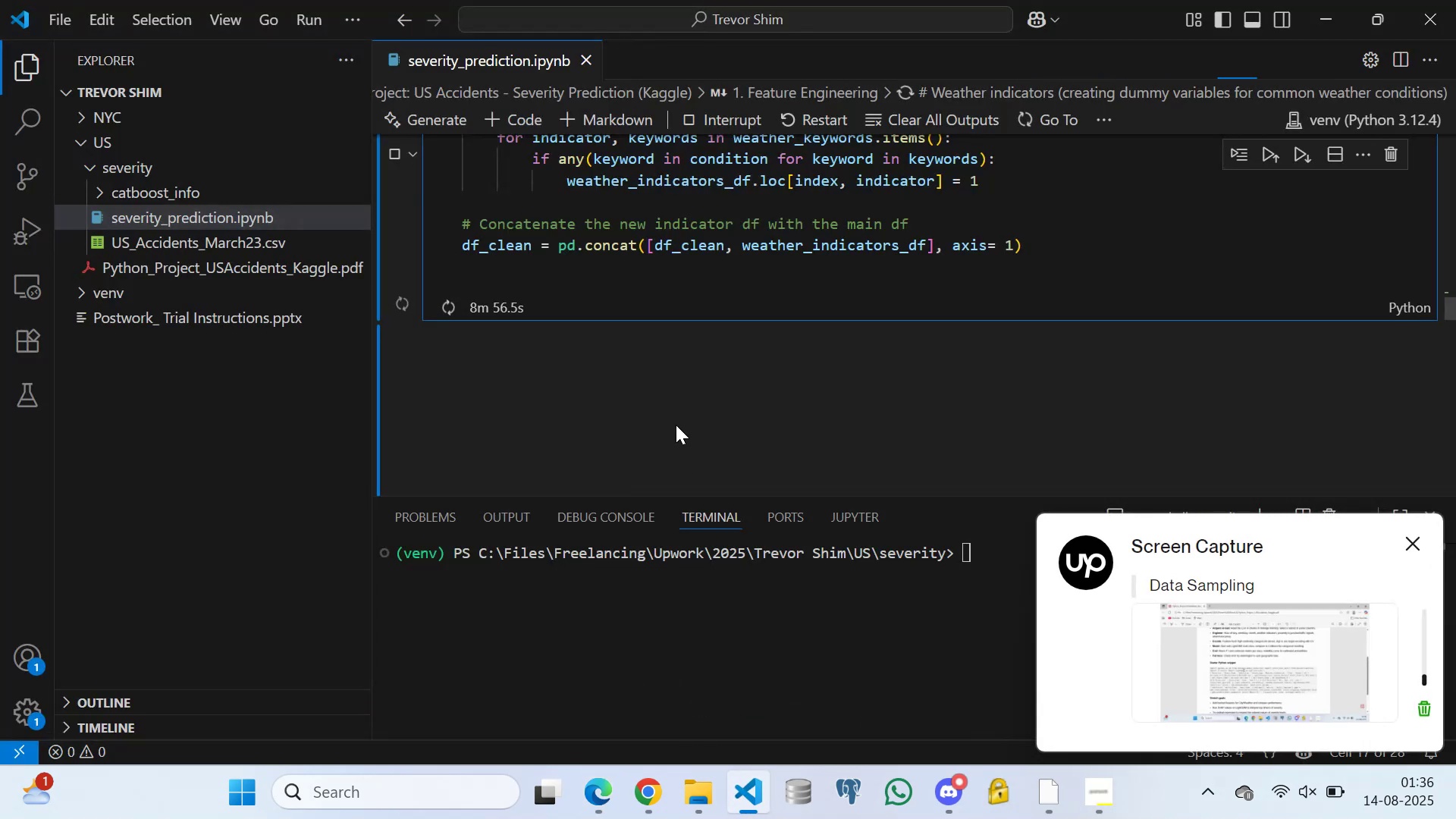 
double_click([602, 339])
 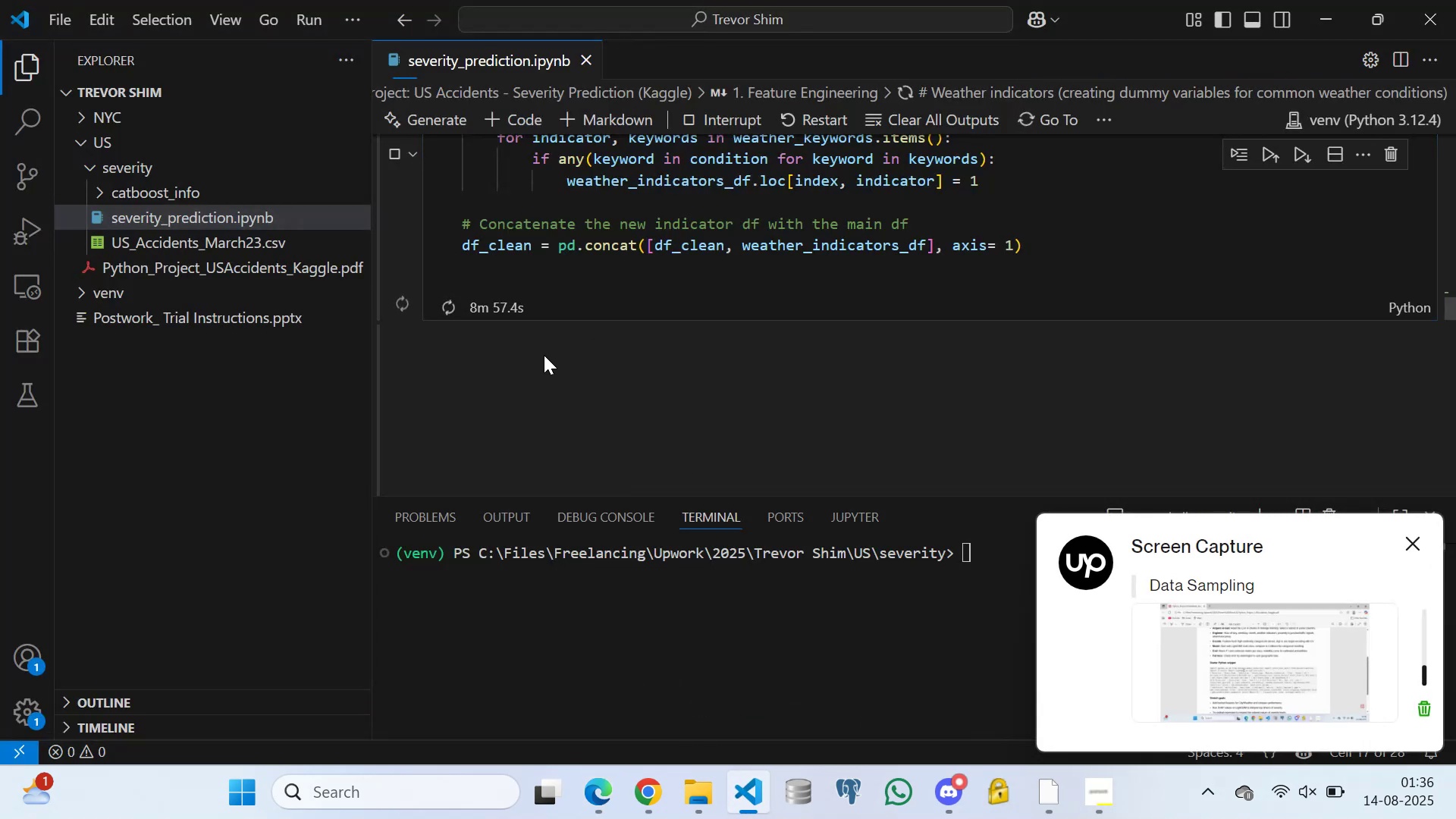 
triple_click([525, 380])
 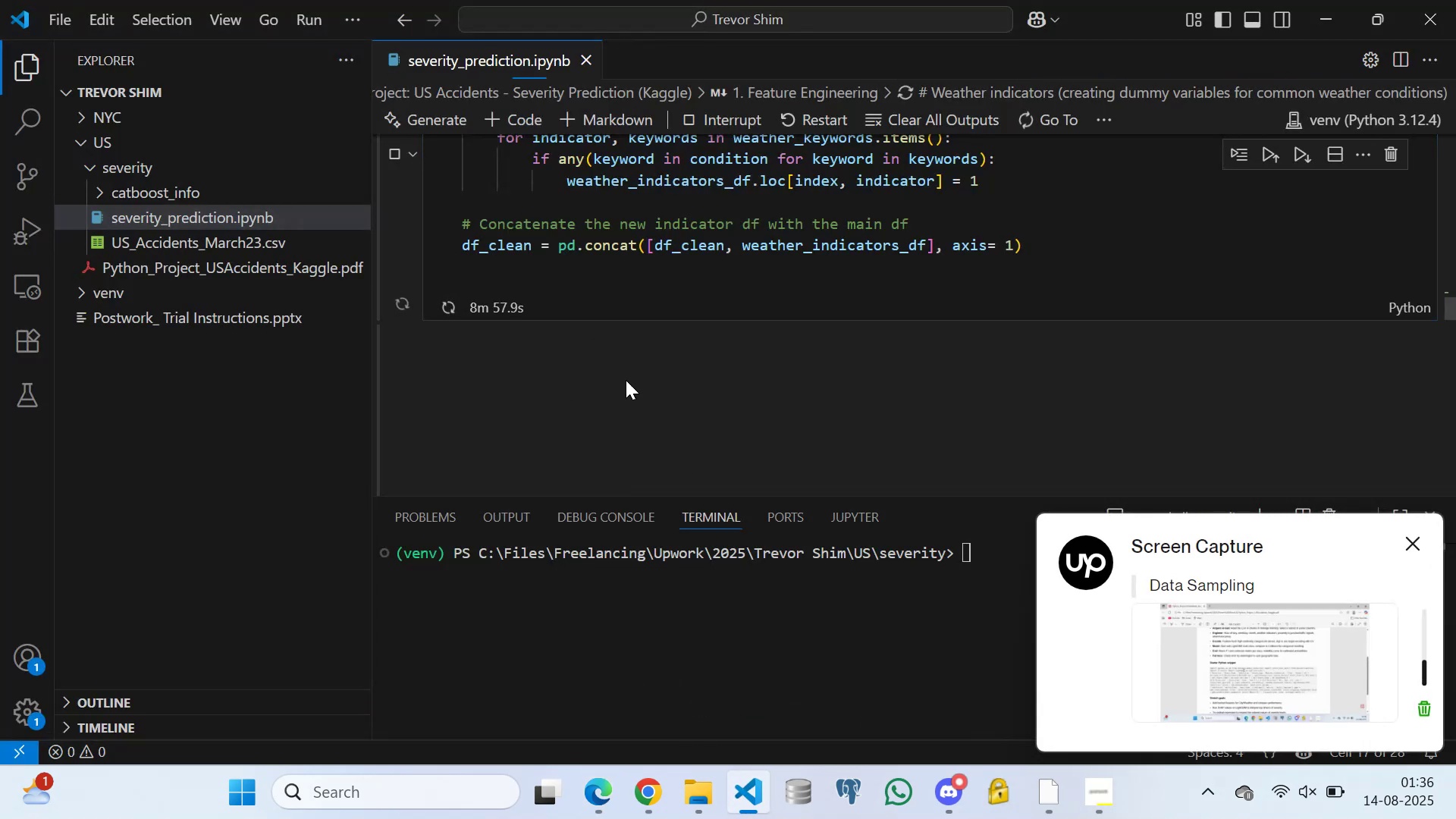 
triple_click([626, 380])
 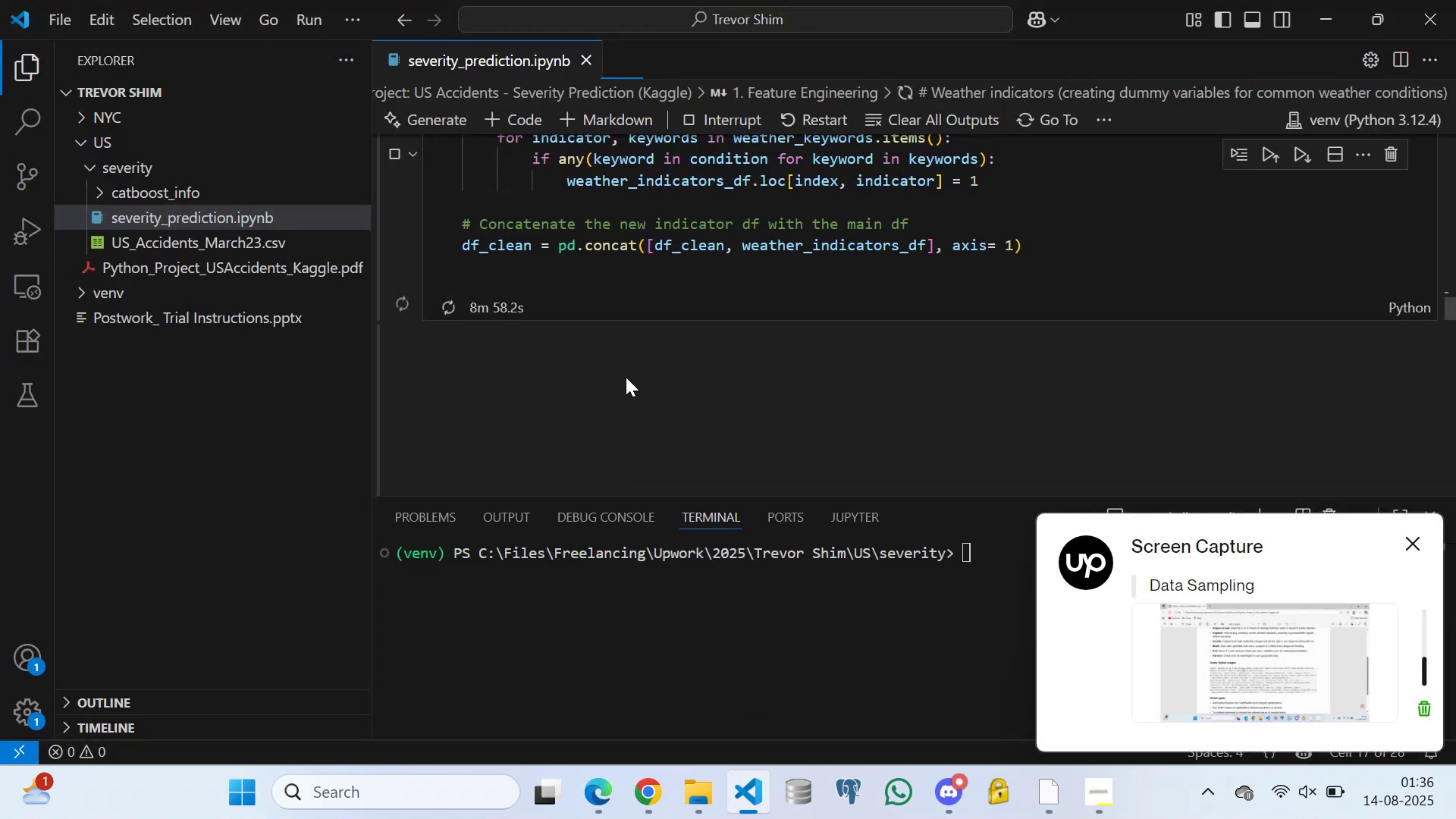 
triple_click([626, 375])
 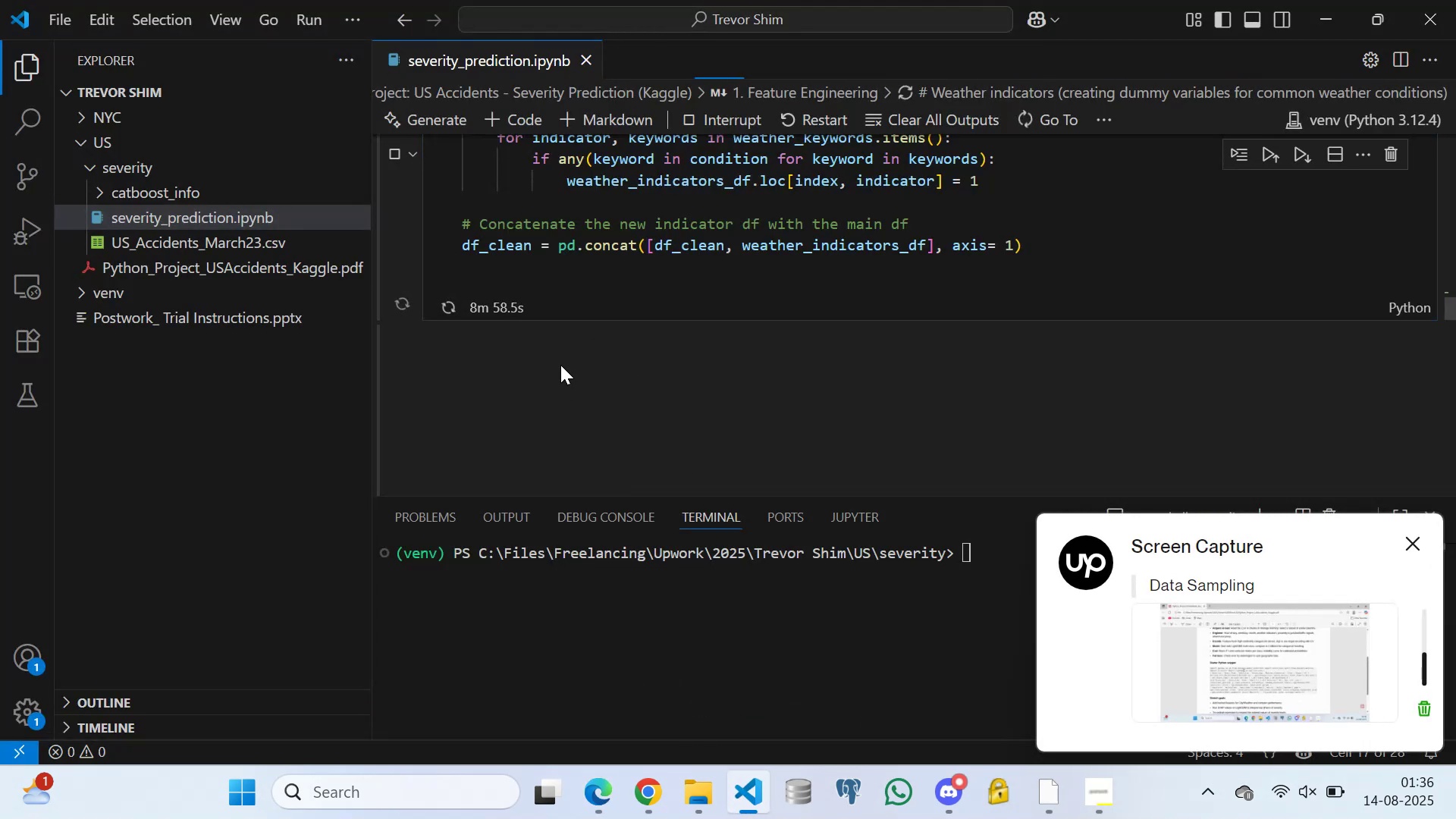 
triple_click([560, 365])
 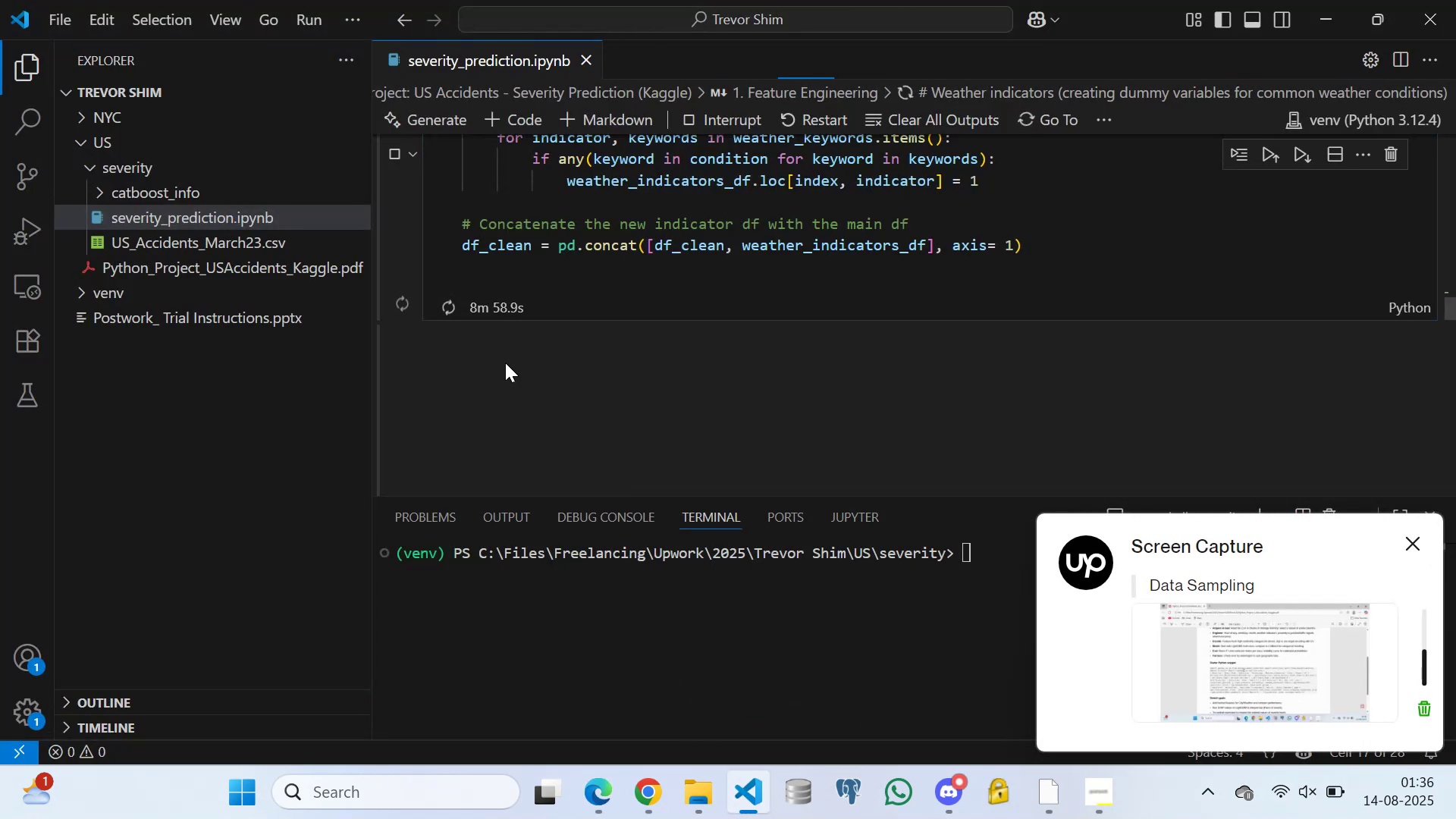 
triple_click([505, 362])
 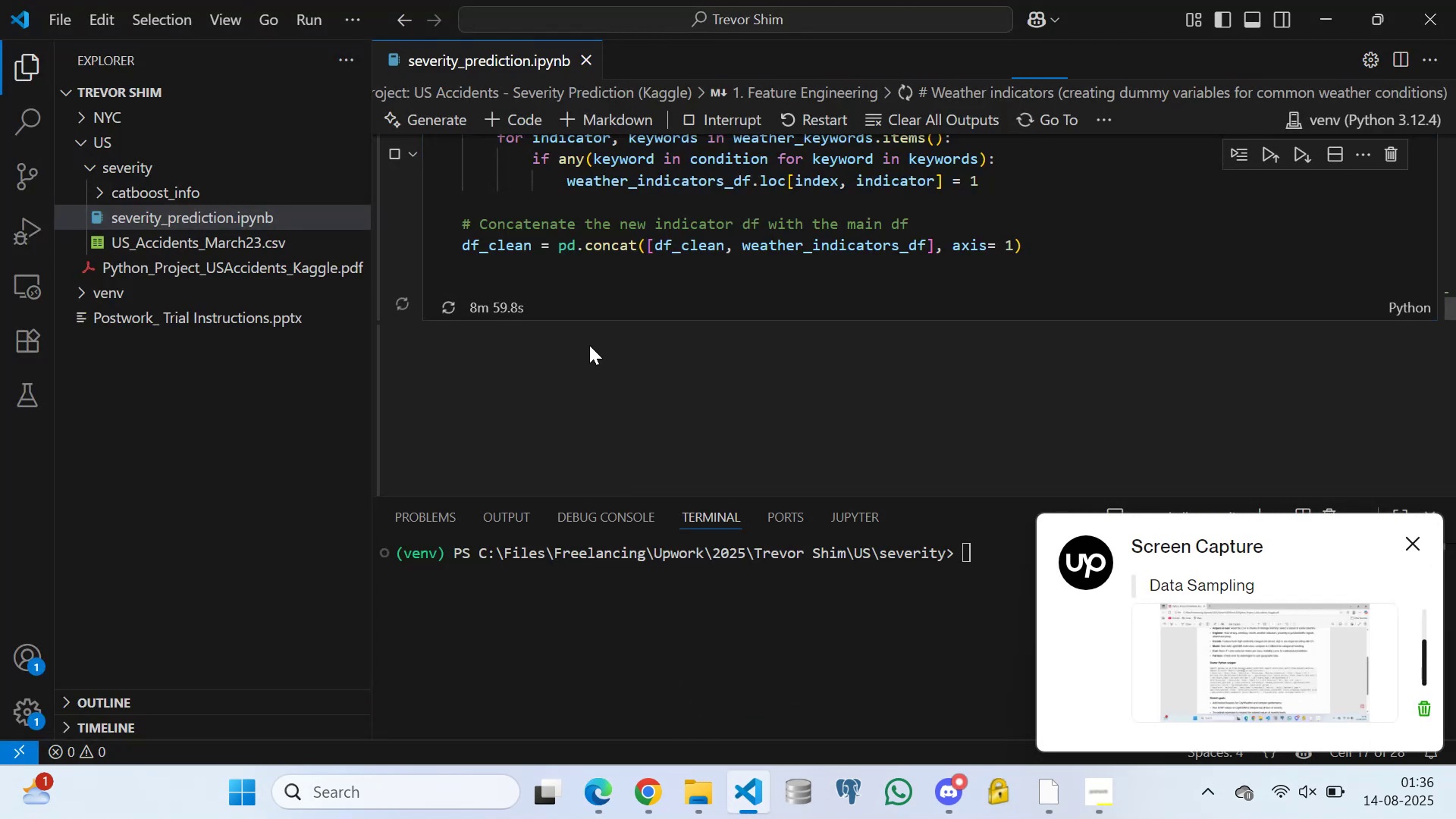 
triple_click([566, 350])
 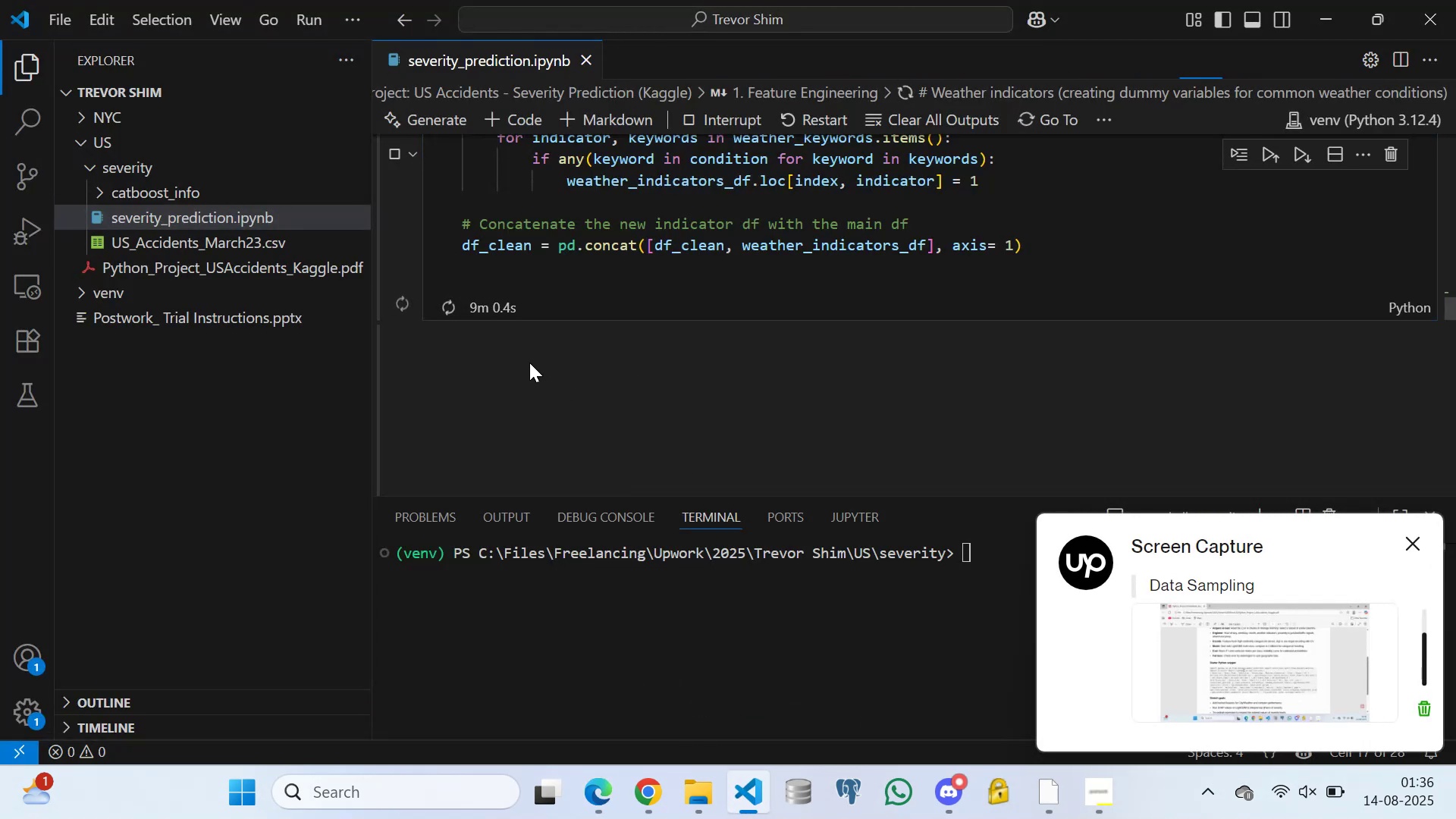 
triple_click([528, 363])
 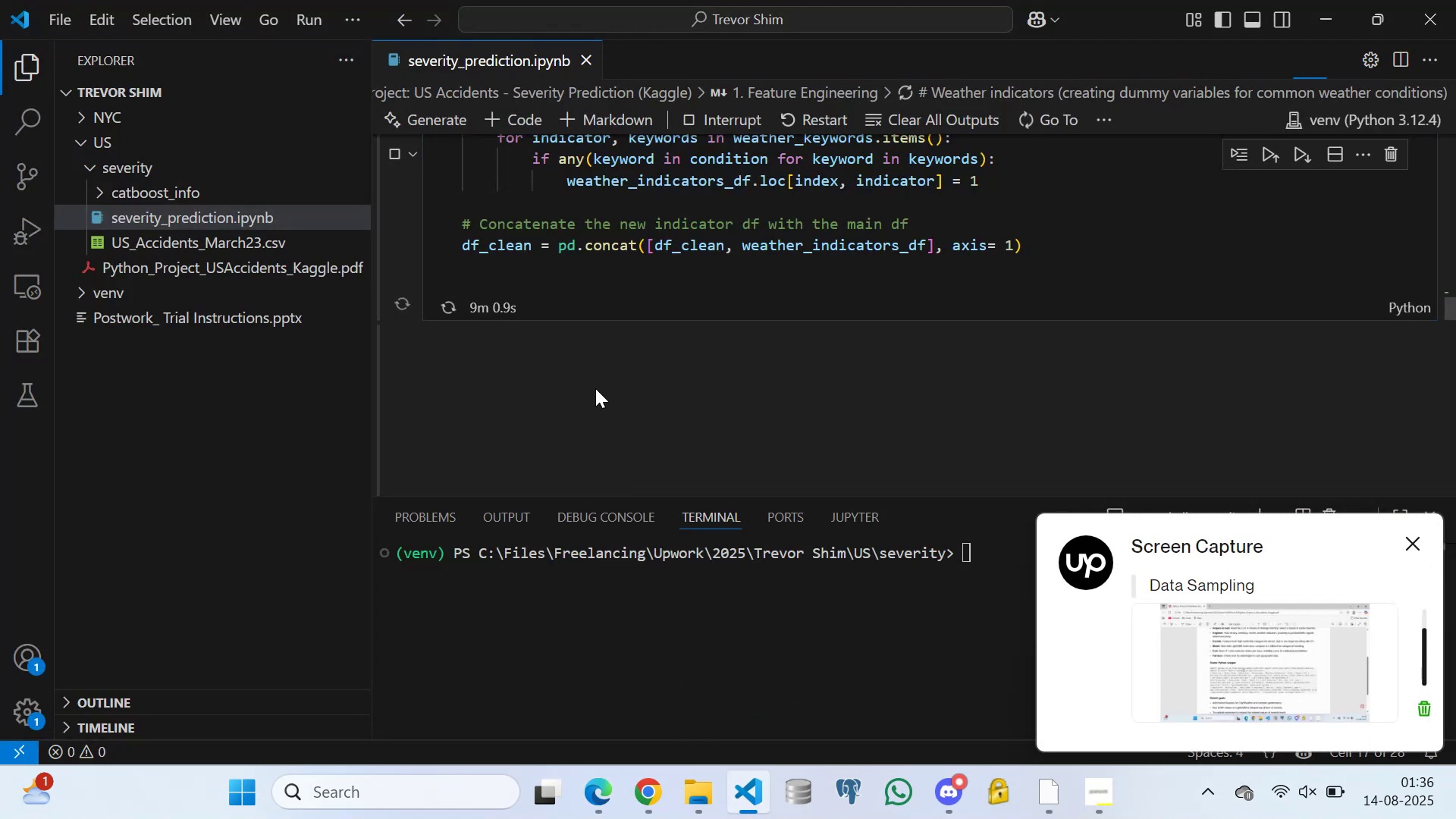 
triple_click([595, 388])
 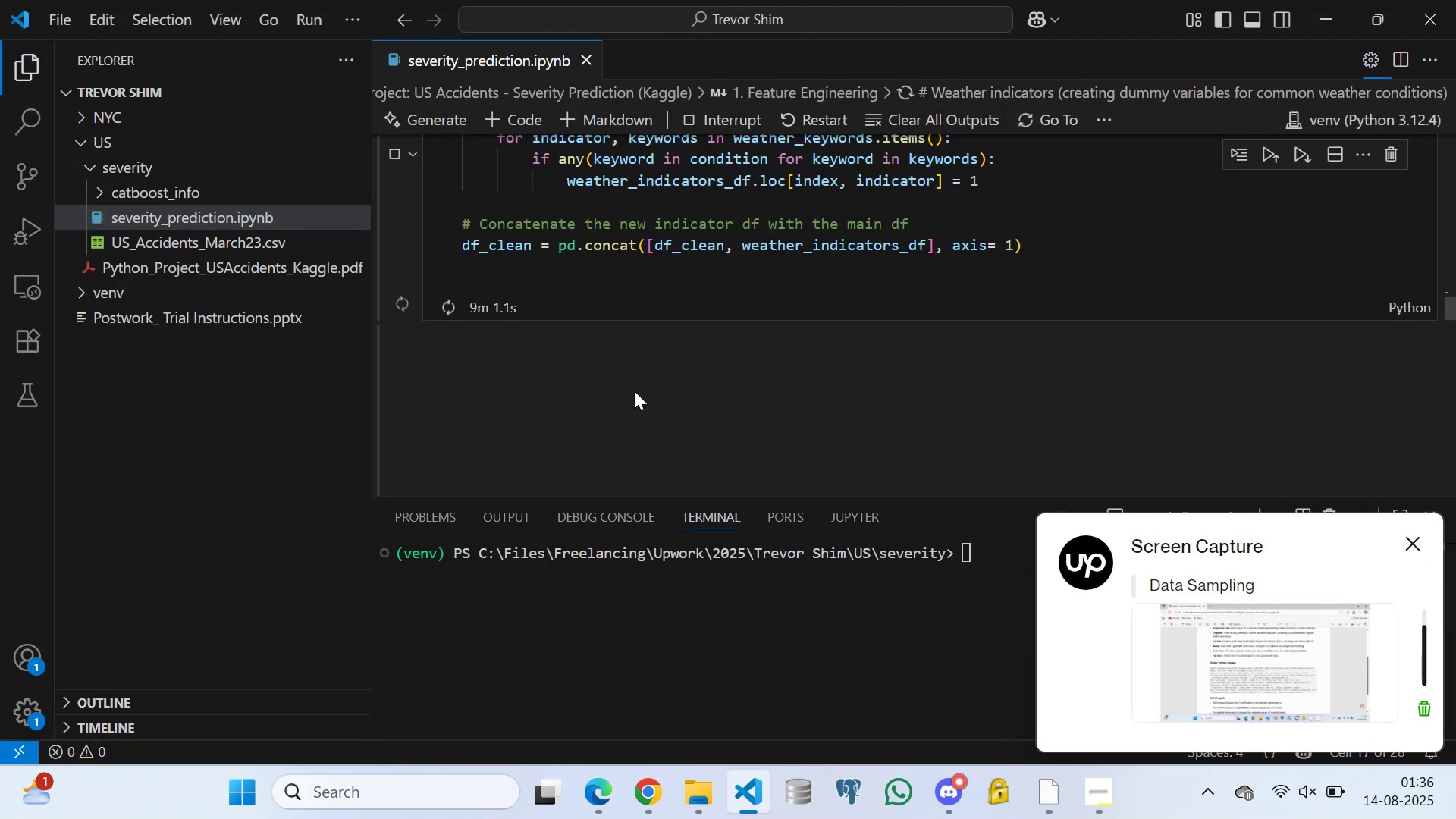 
triple_click([637, 391])
 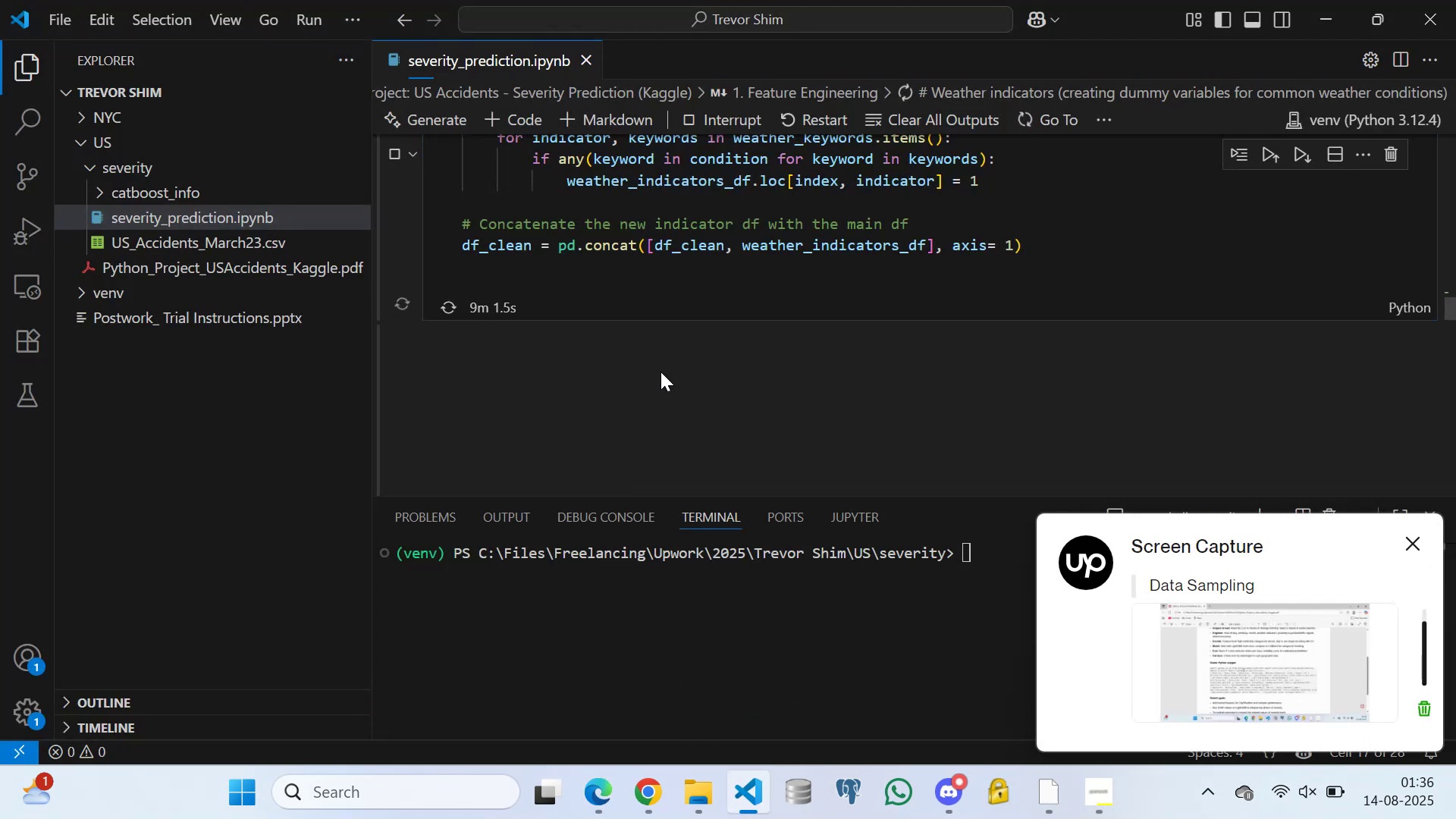 
triple_click([661, 372])
 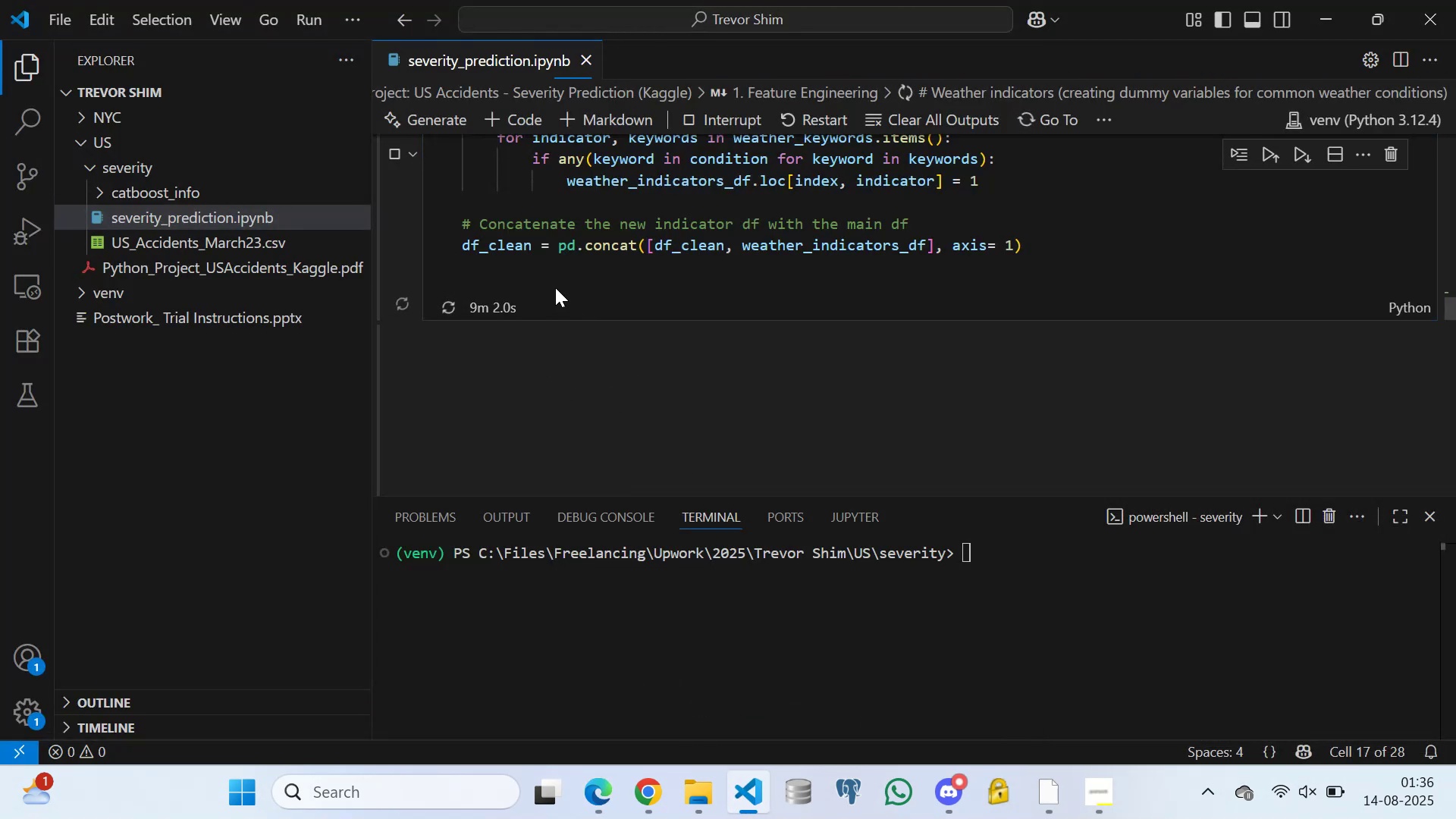 
left_click([550, 275])
 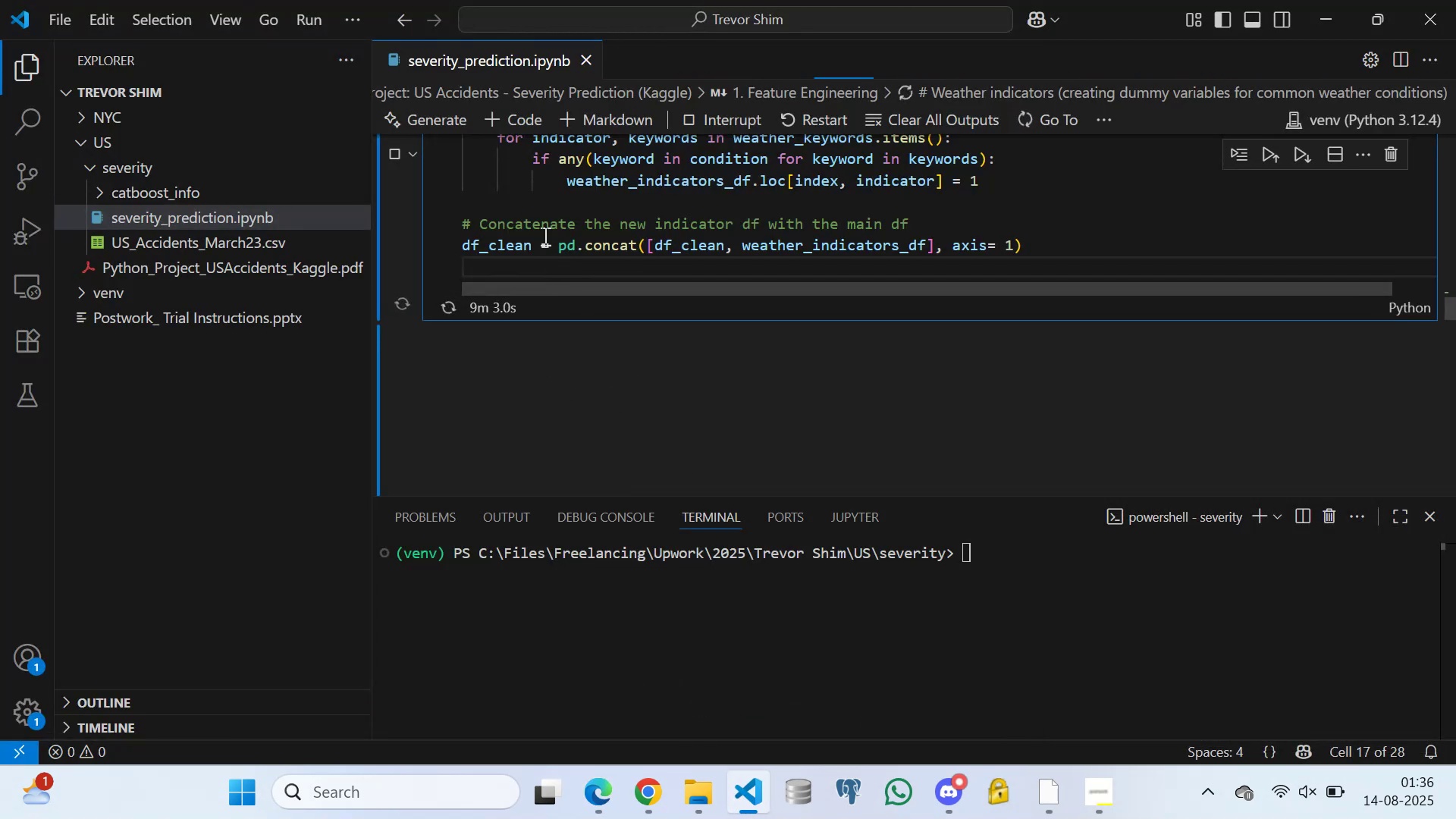 
double_click([529, 221])
 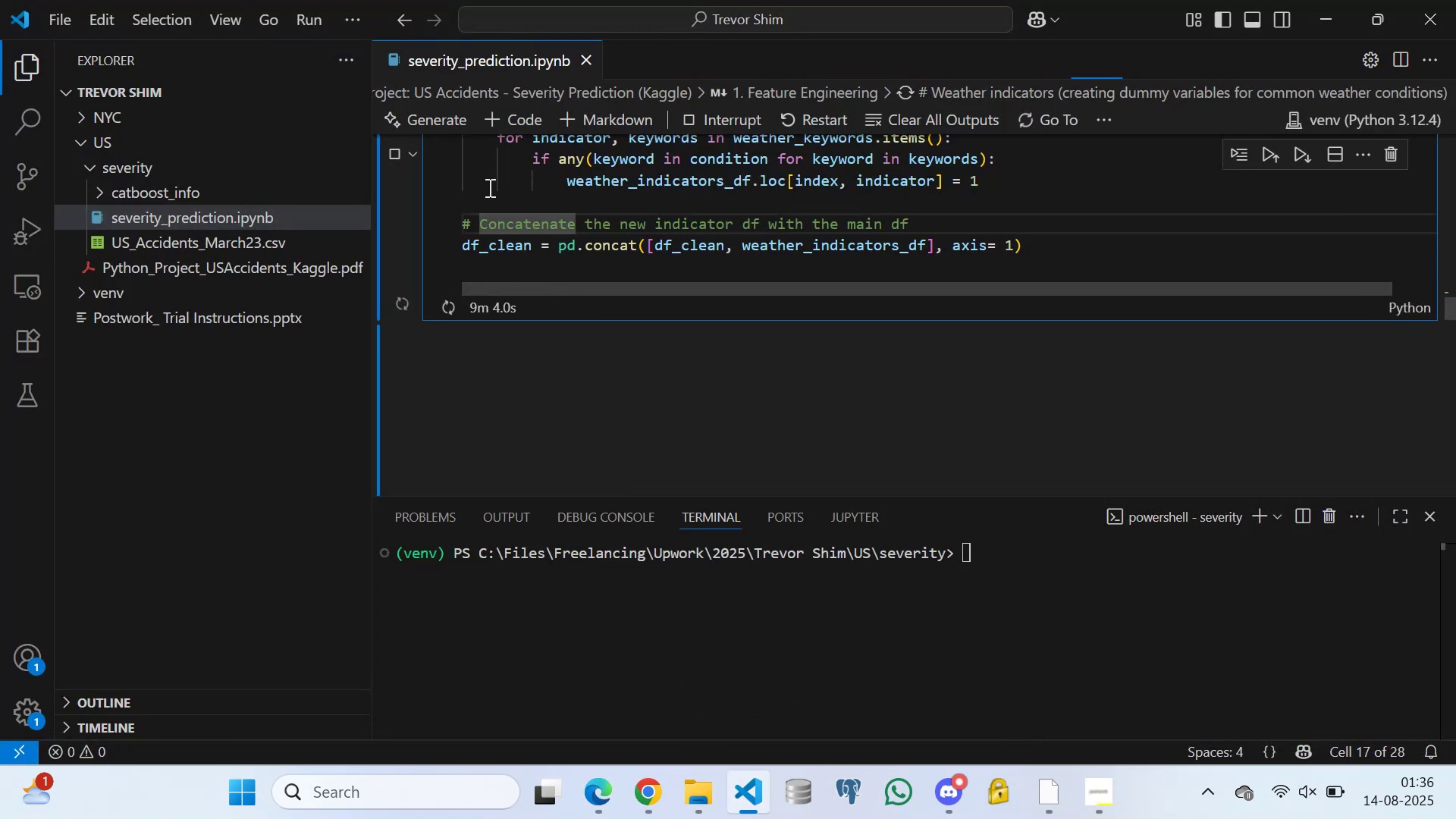 
left_click([485, 180])
 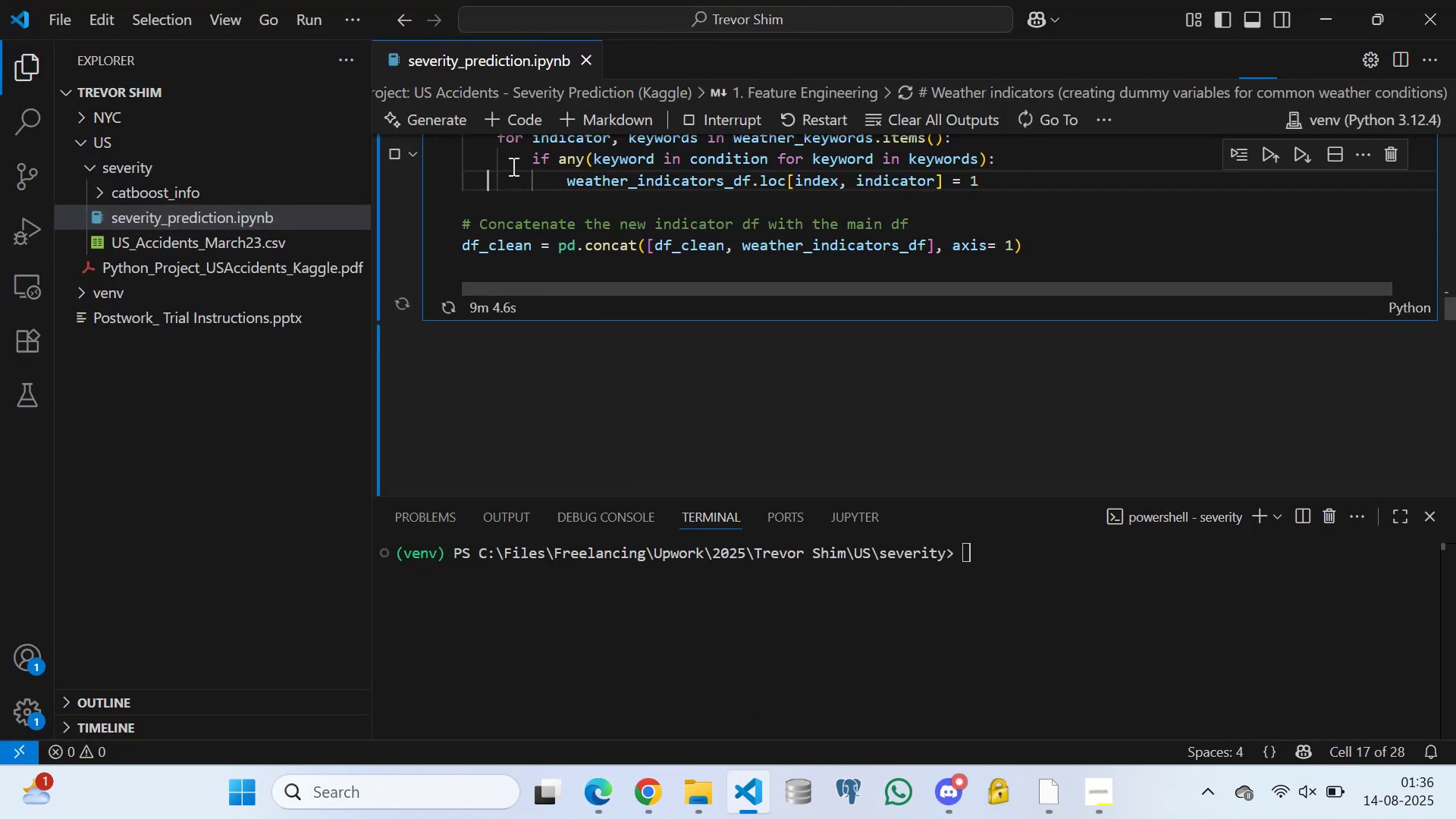 
left_click([513, 165])
 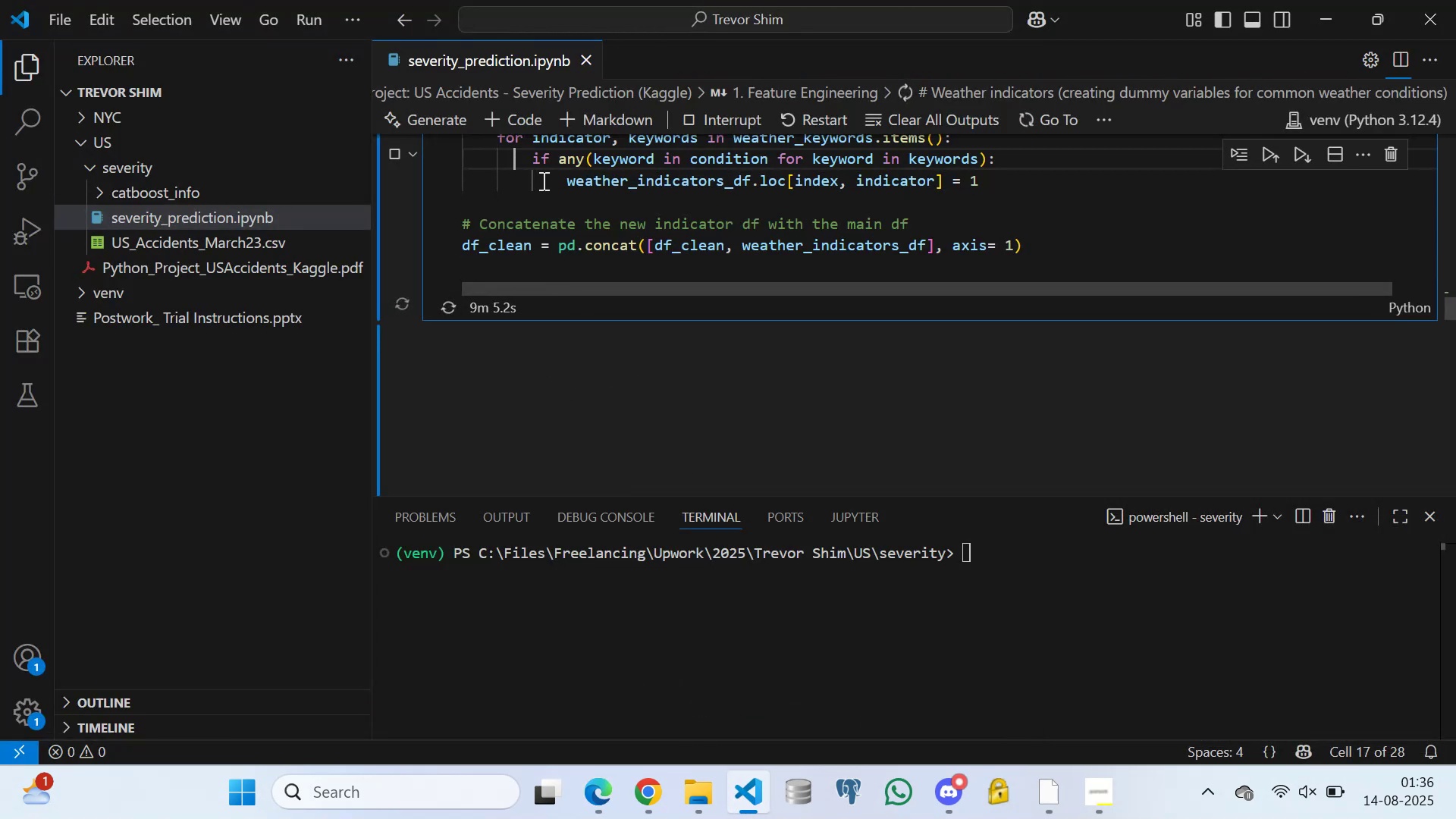 
left_click([544, 180])
 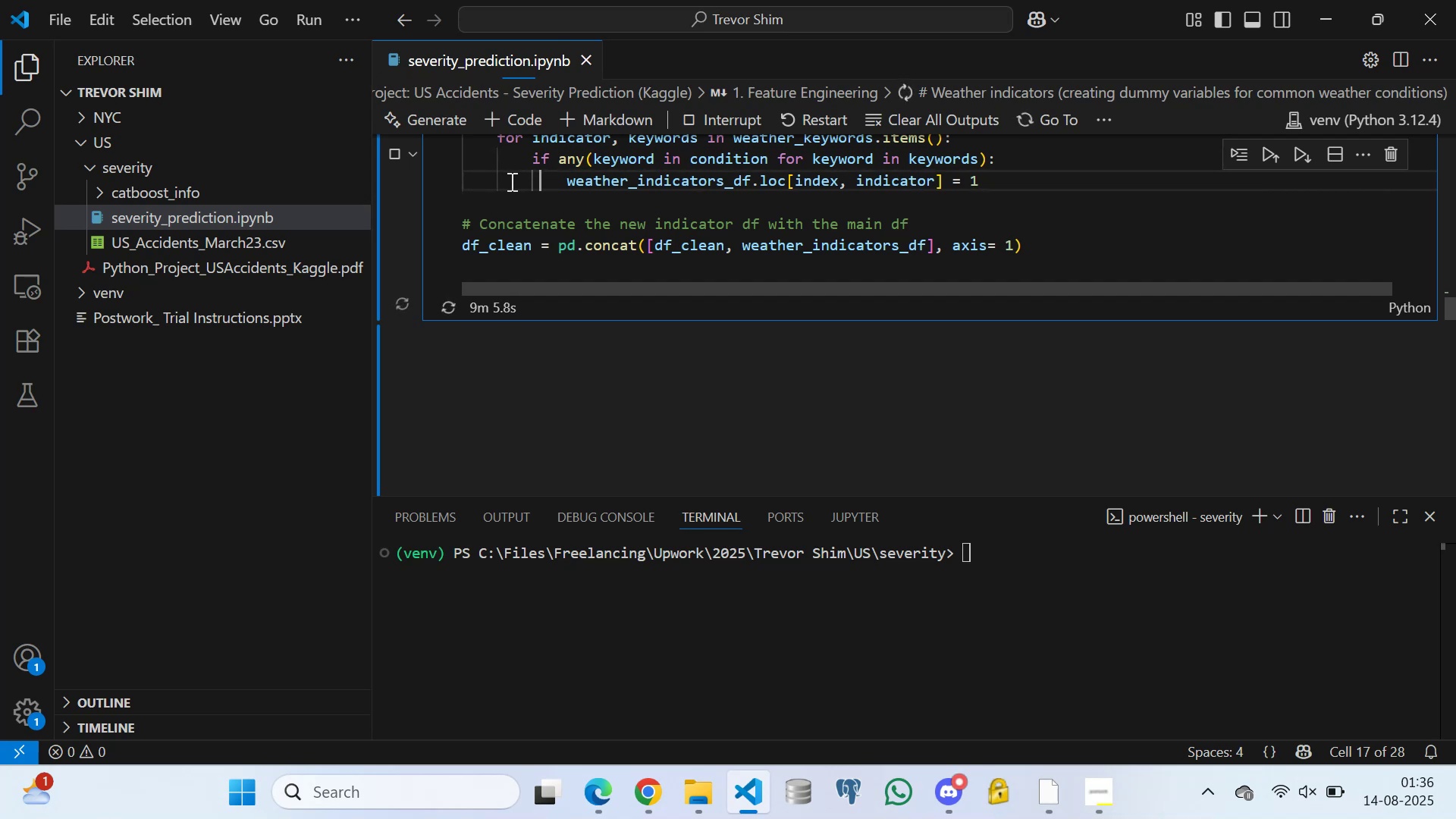 
left_click([509, 180])
 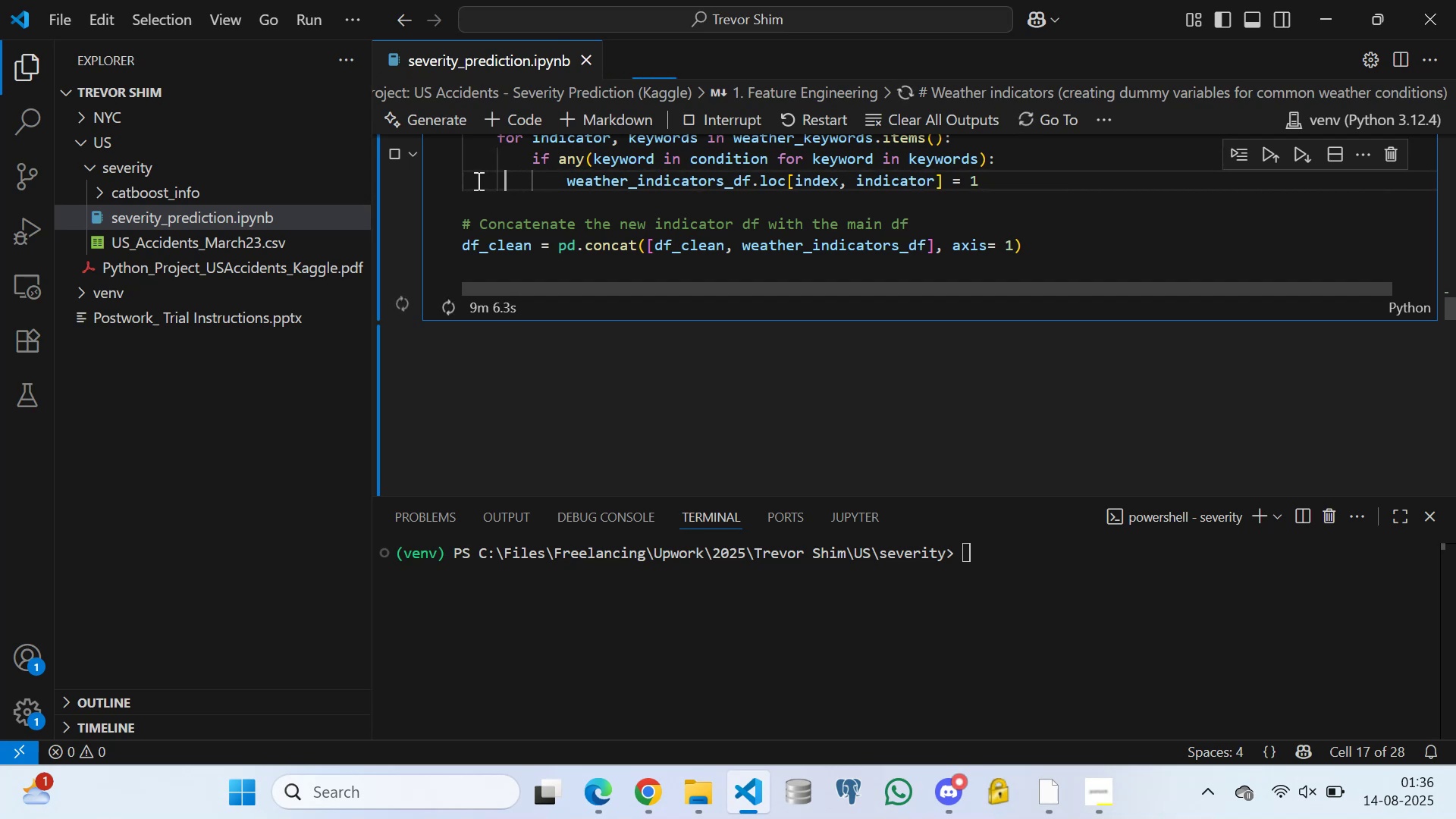 
double_click([477, 180])
 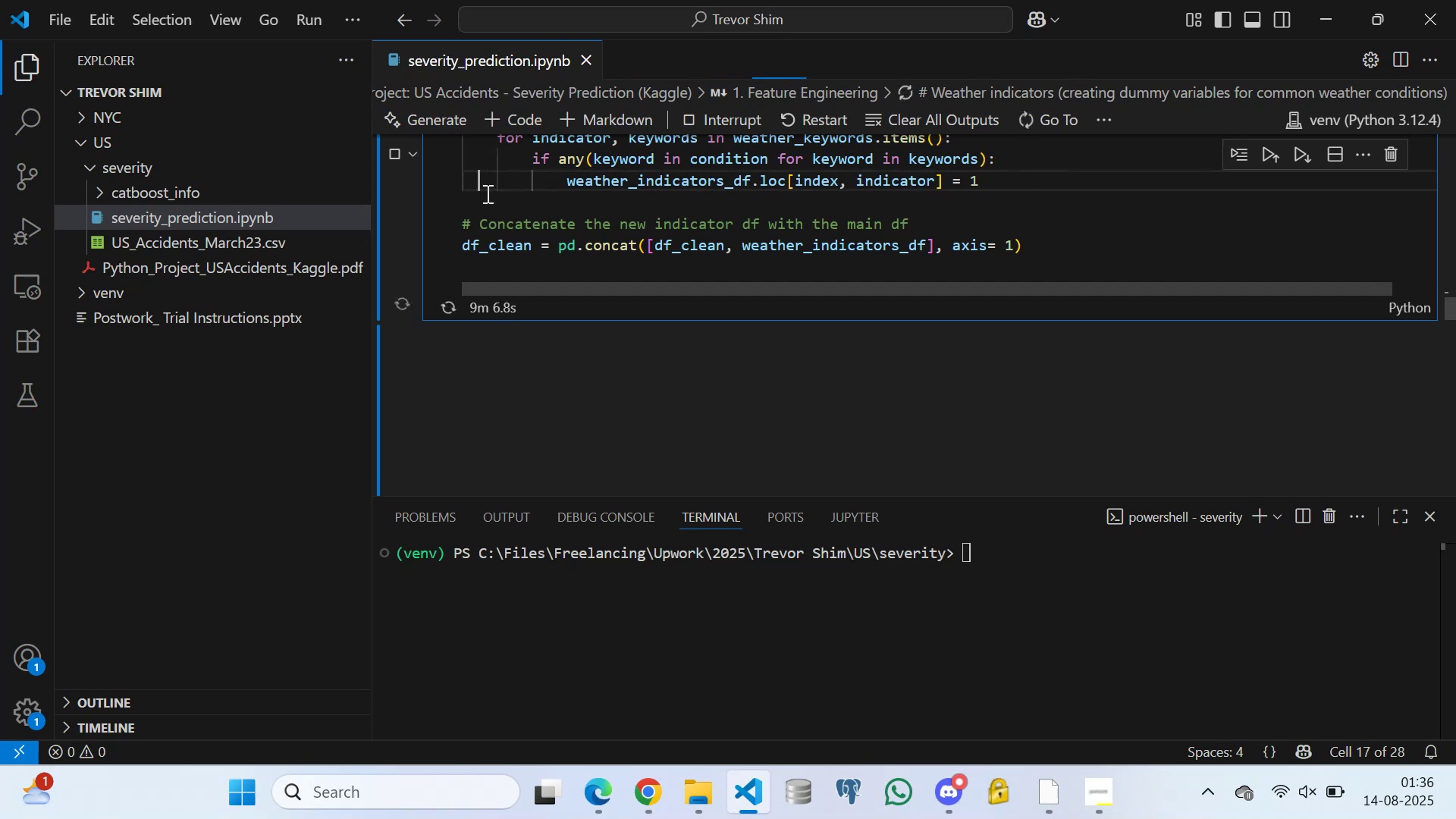 
left_click([485, 193])
 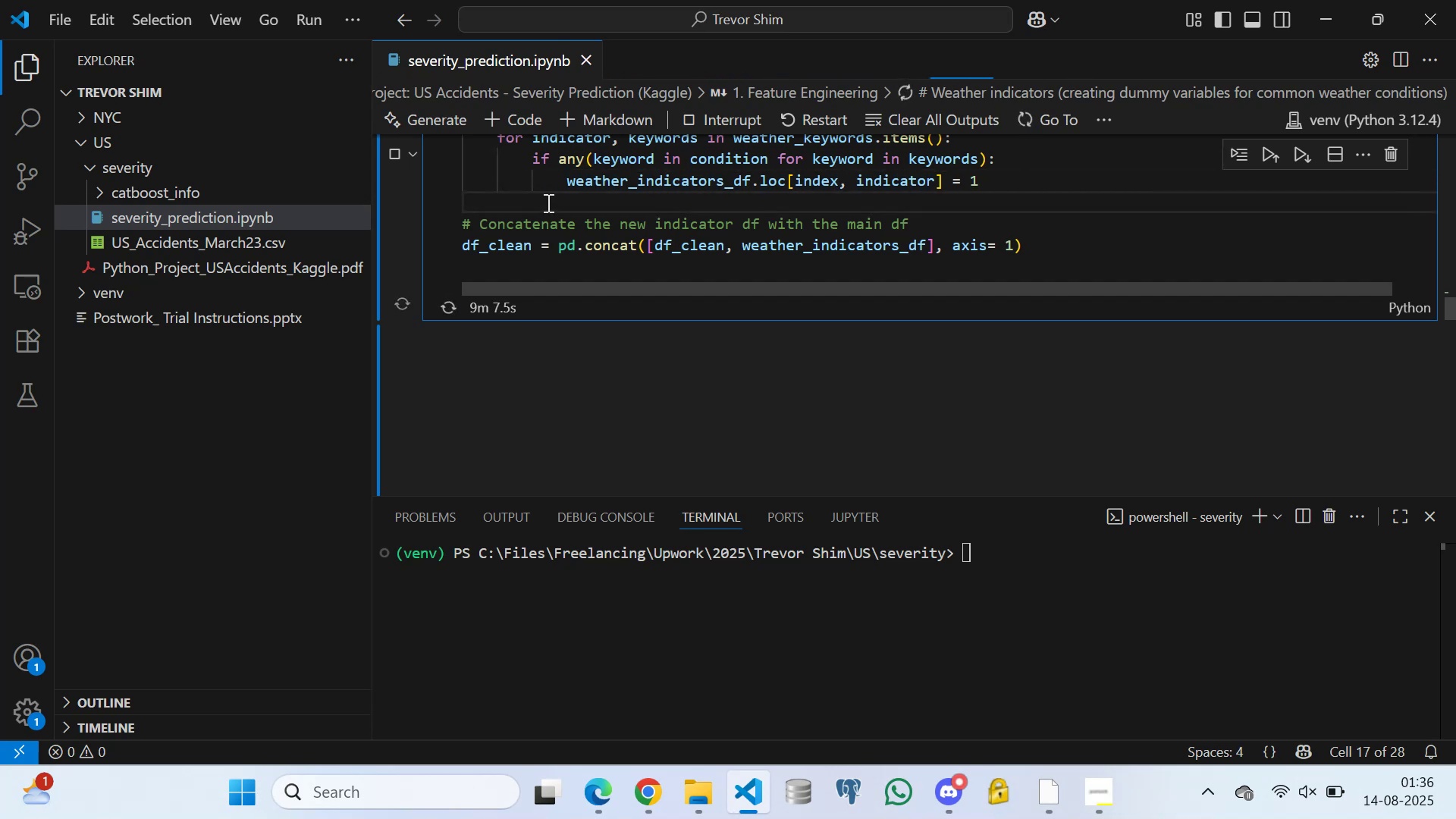 
left_click([548, 201])
 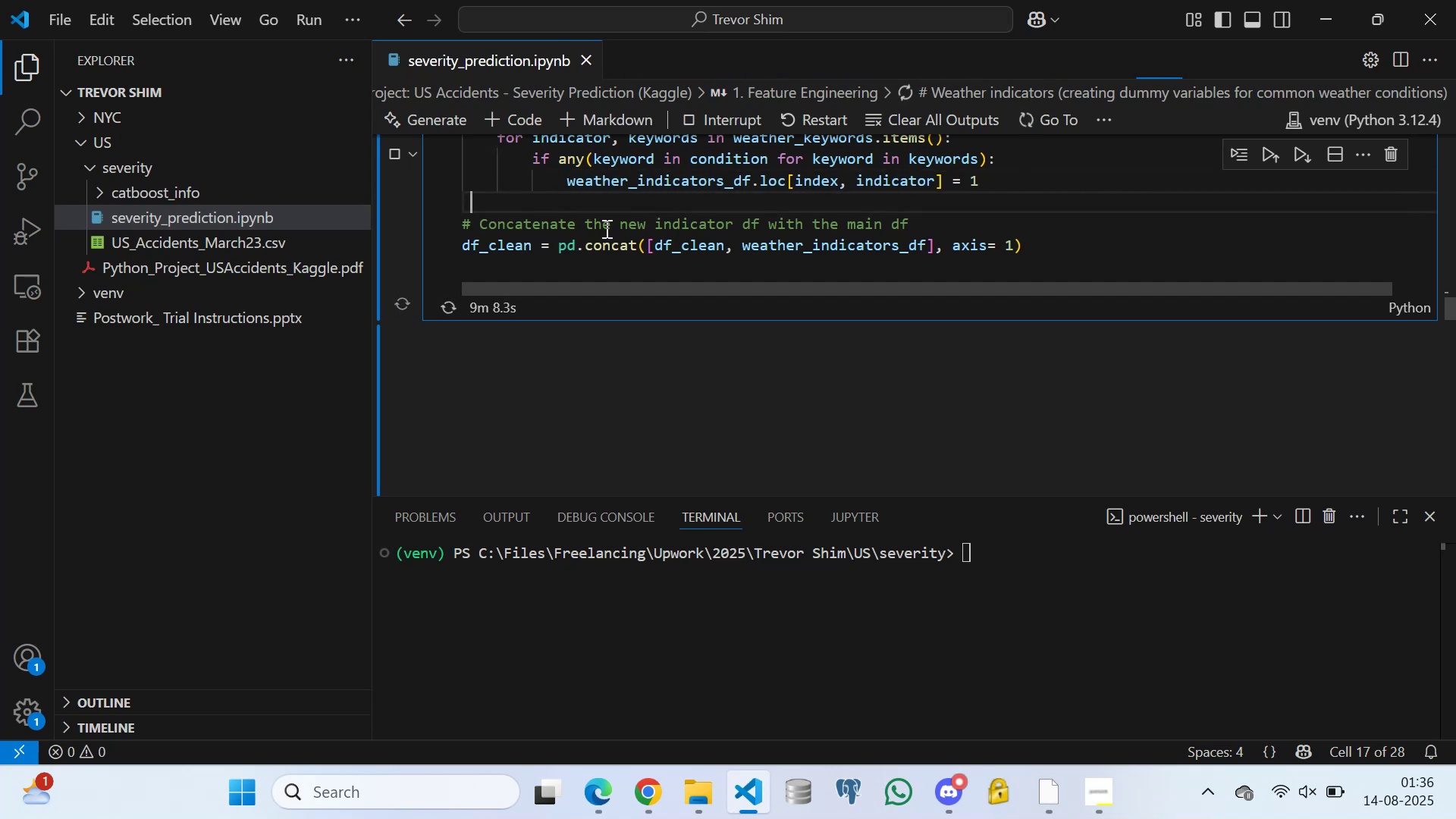 
left_click([607, 235])
 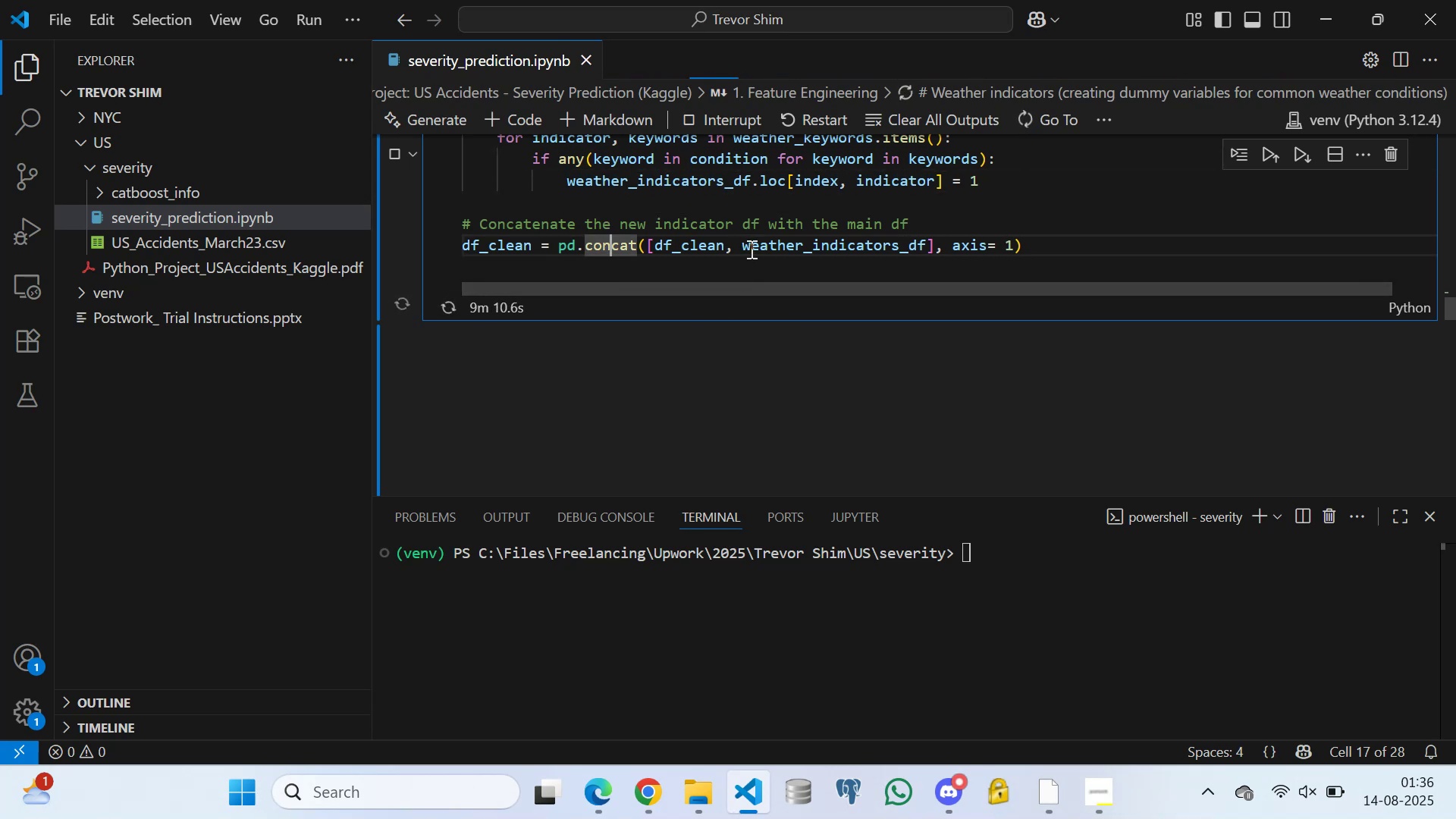 
left_click([734, 238])
 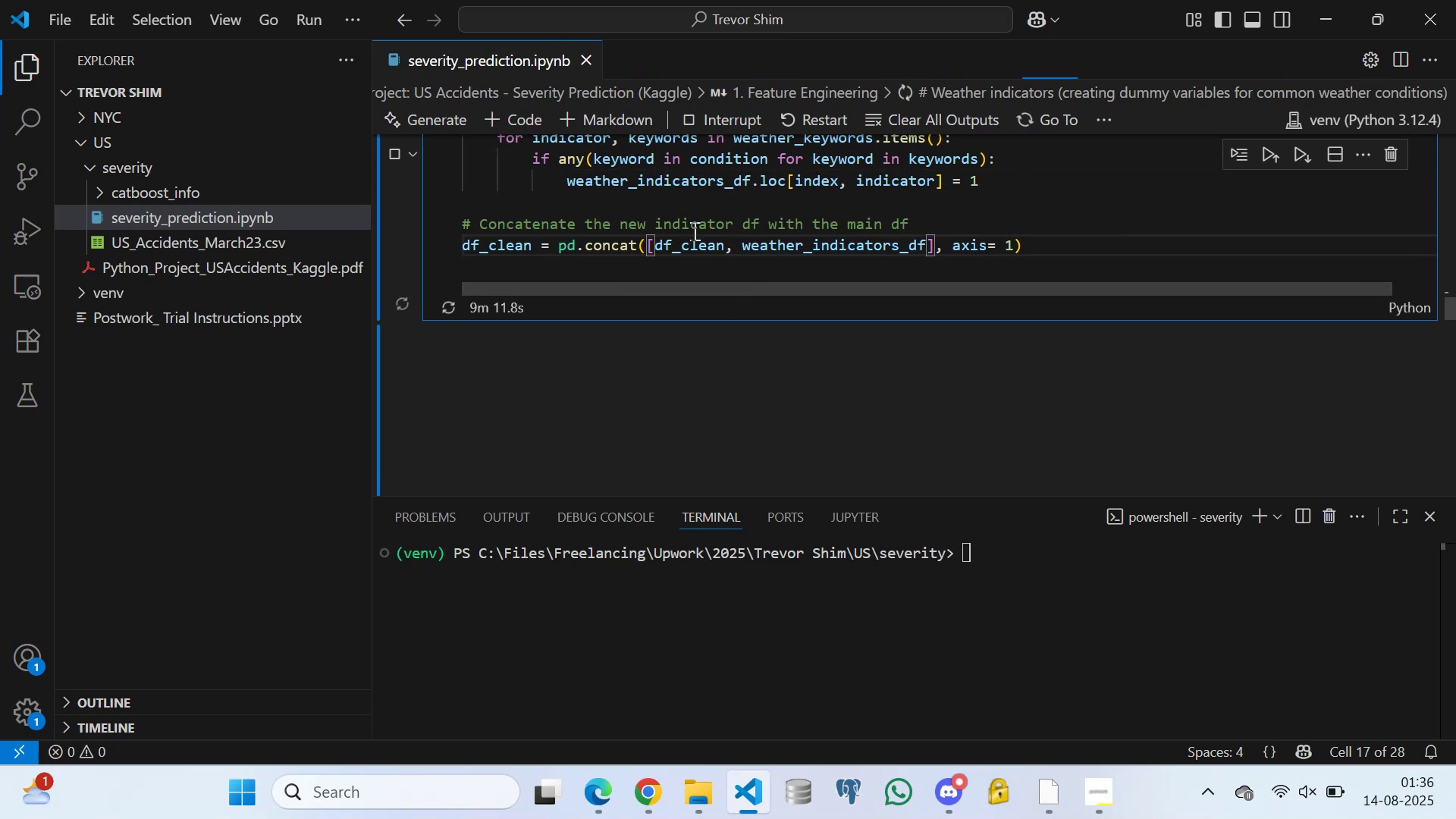 
left_click([693, 231])
 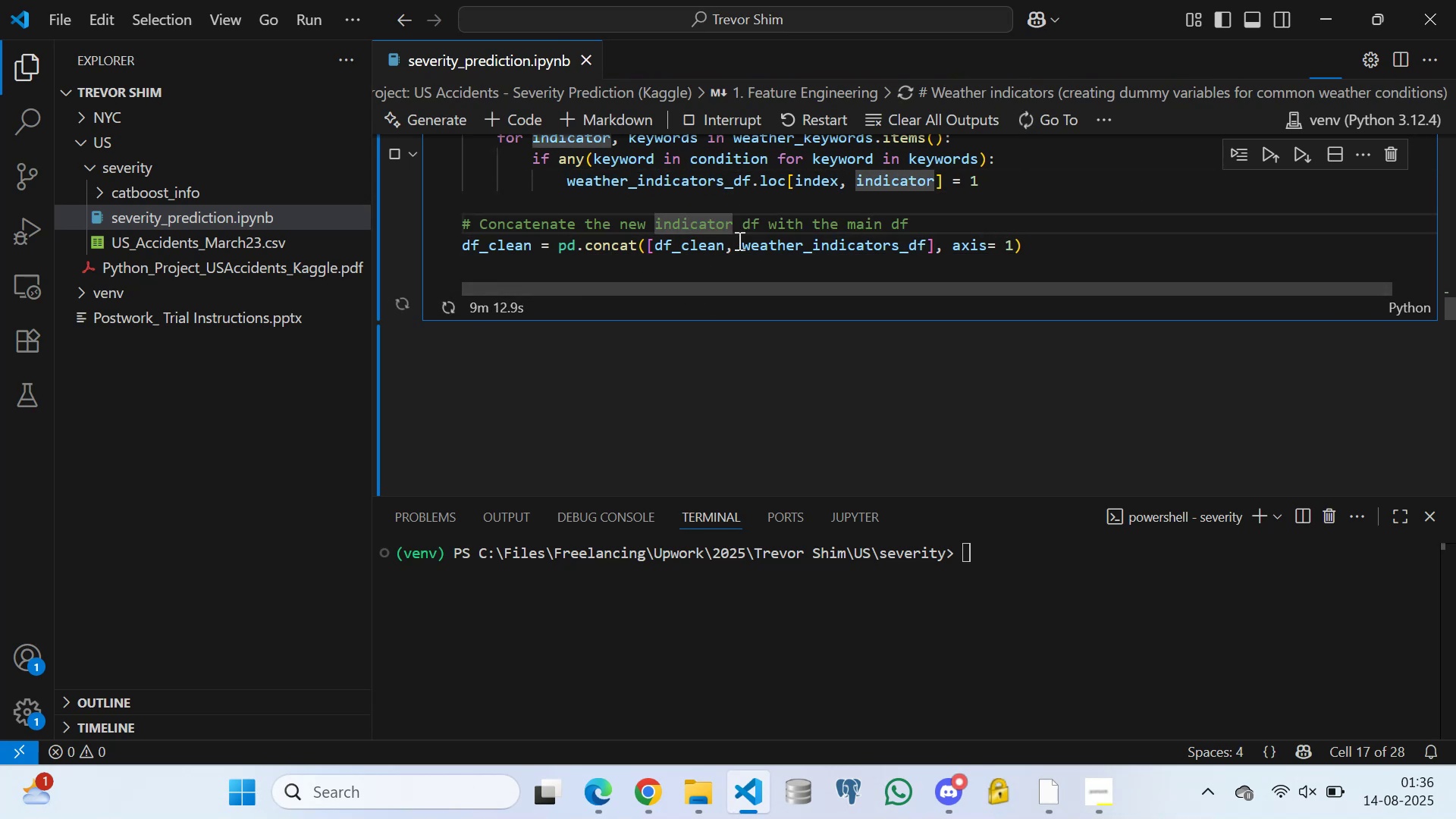 
scroll: coordinate [707, 217], scroll_direction: up, amount: 3.0
 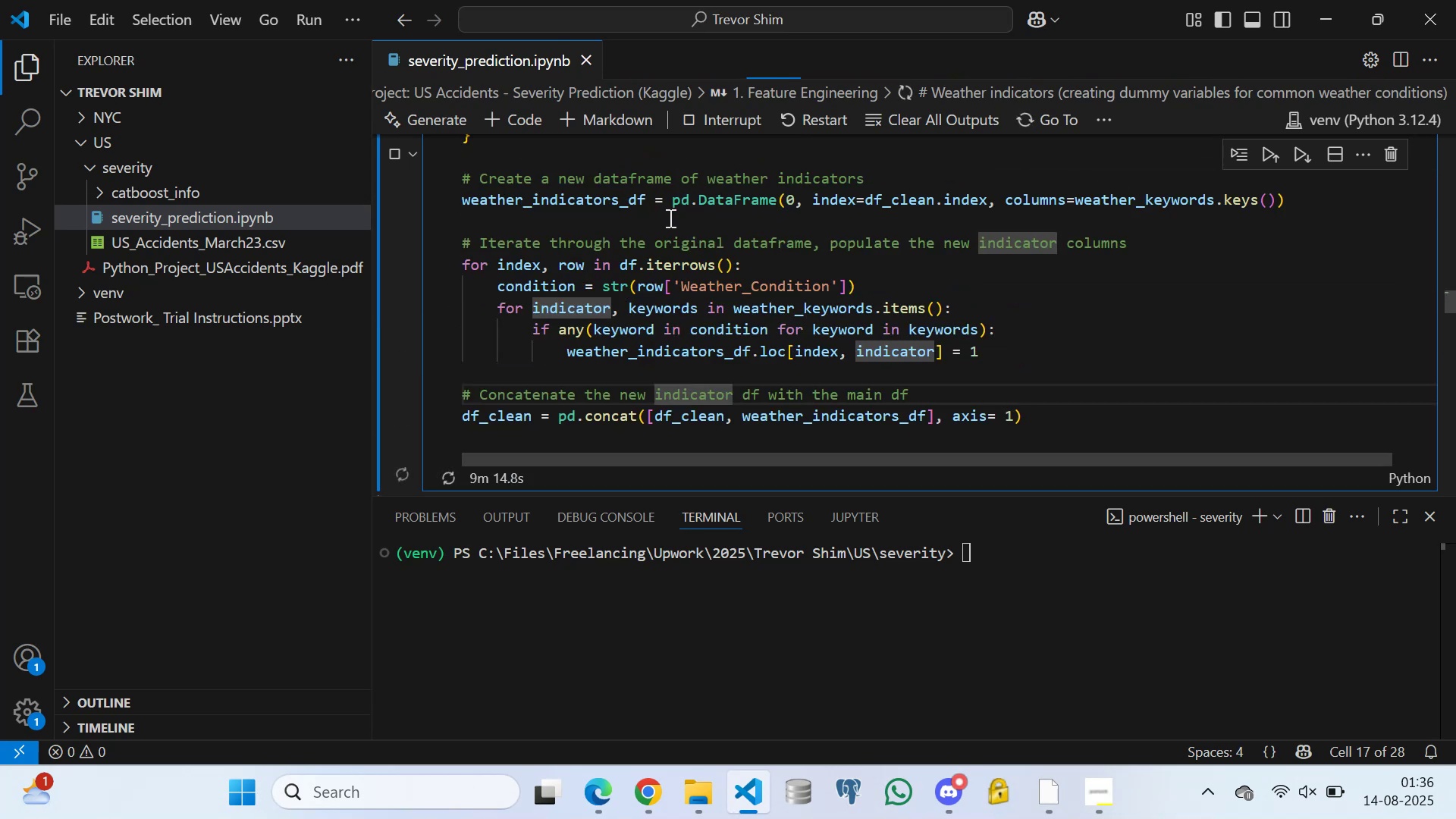 
left_click([669, 218])
 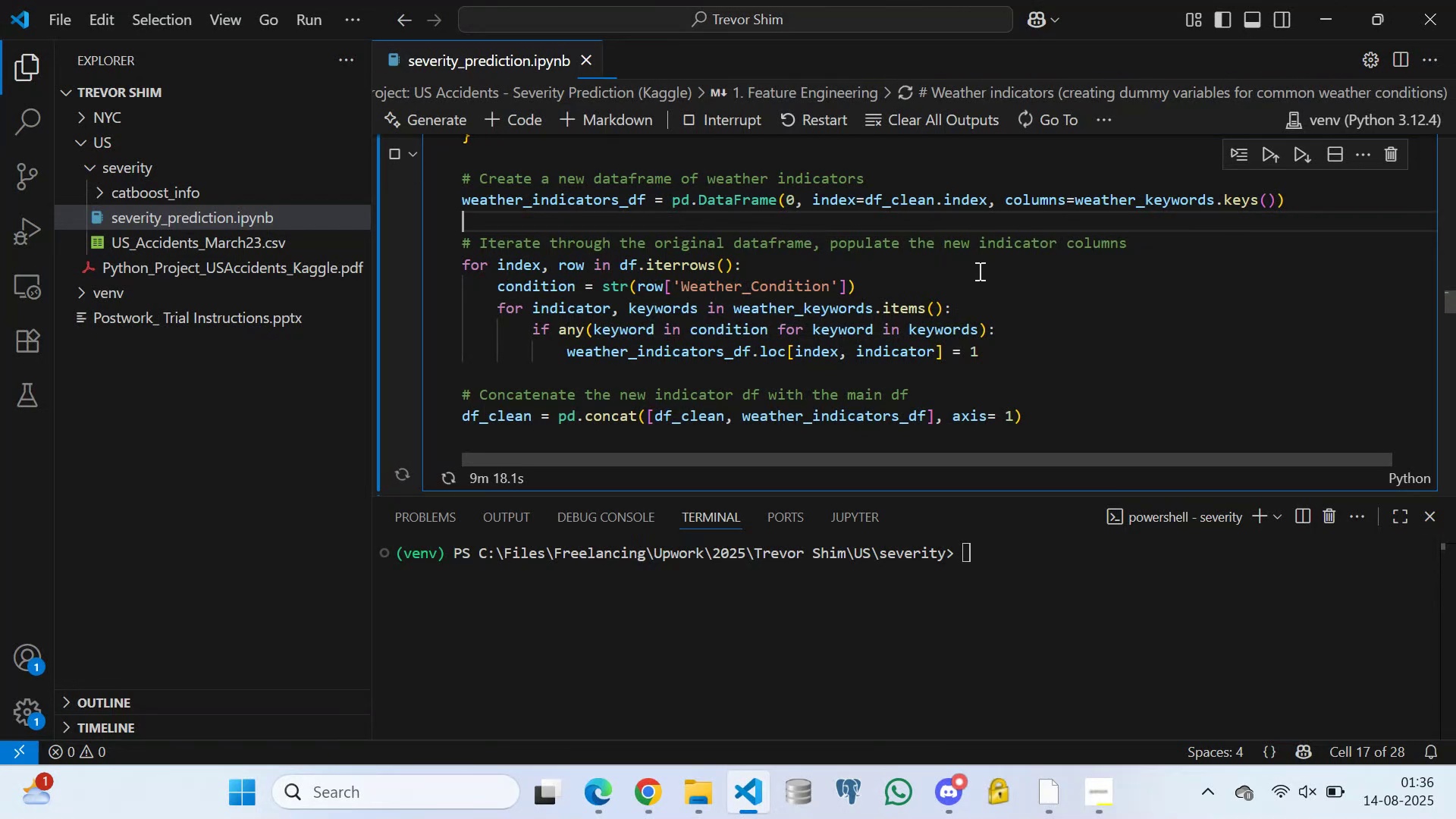 
left_click([787, 266])
 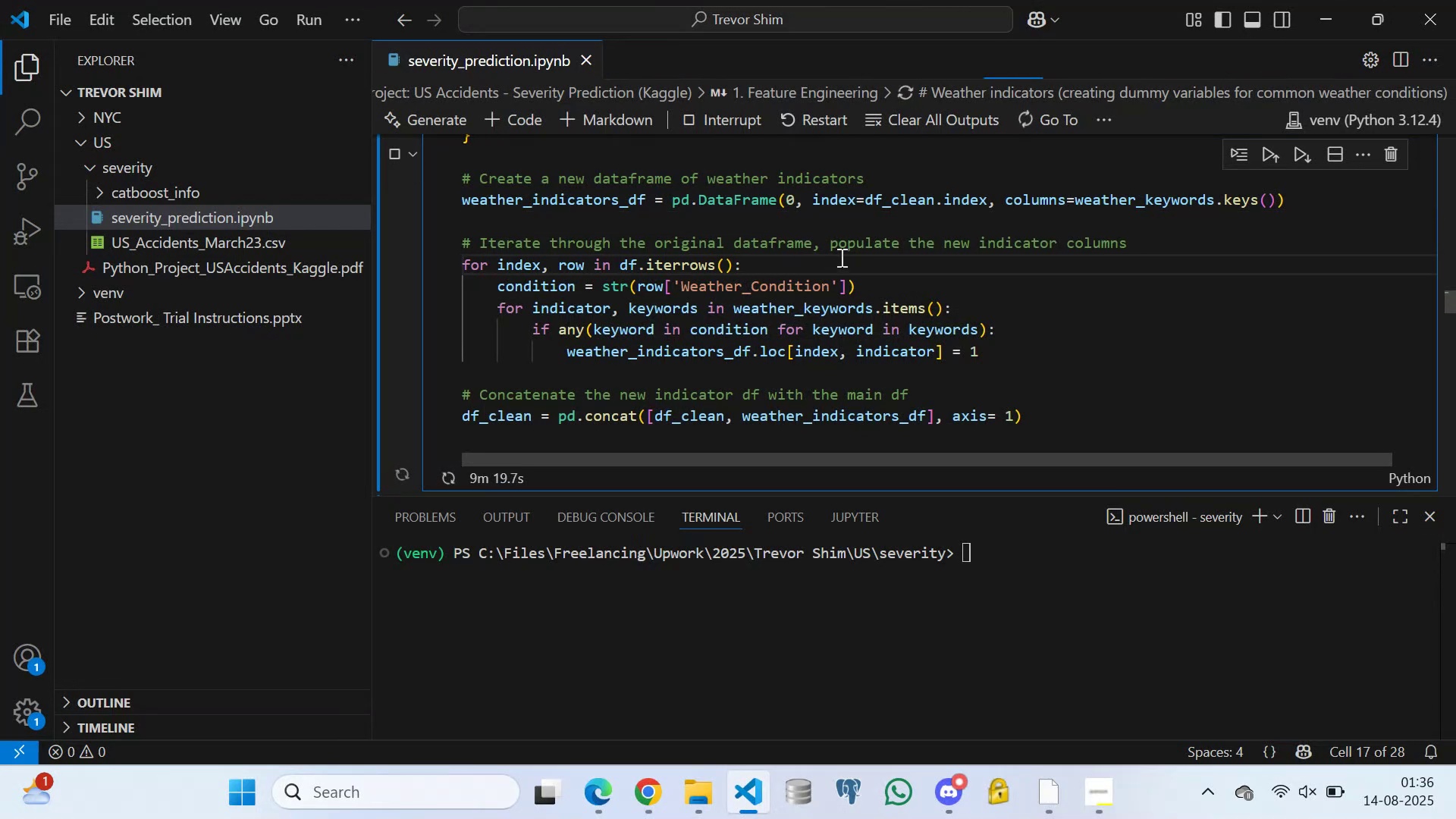 
scroll: coordinate [848, 255], scroll_direction: up, amount: 1.0
 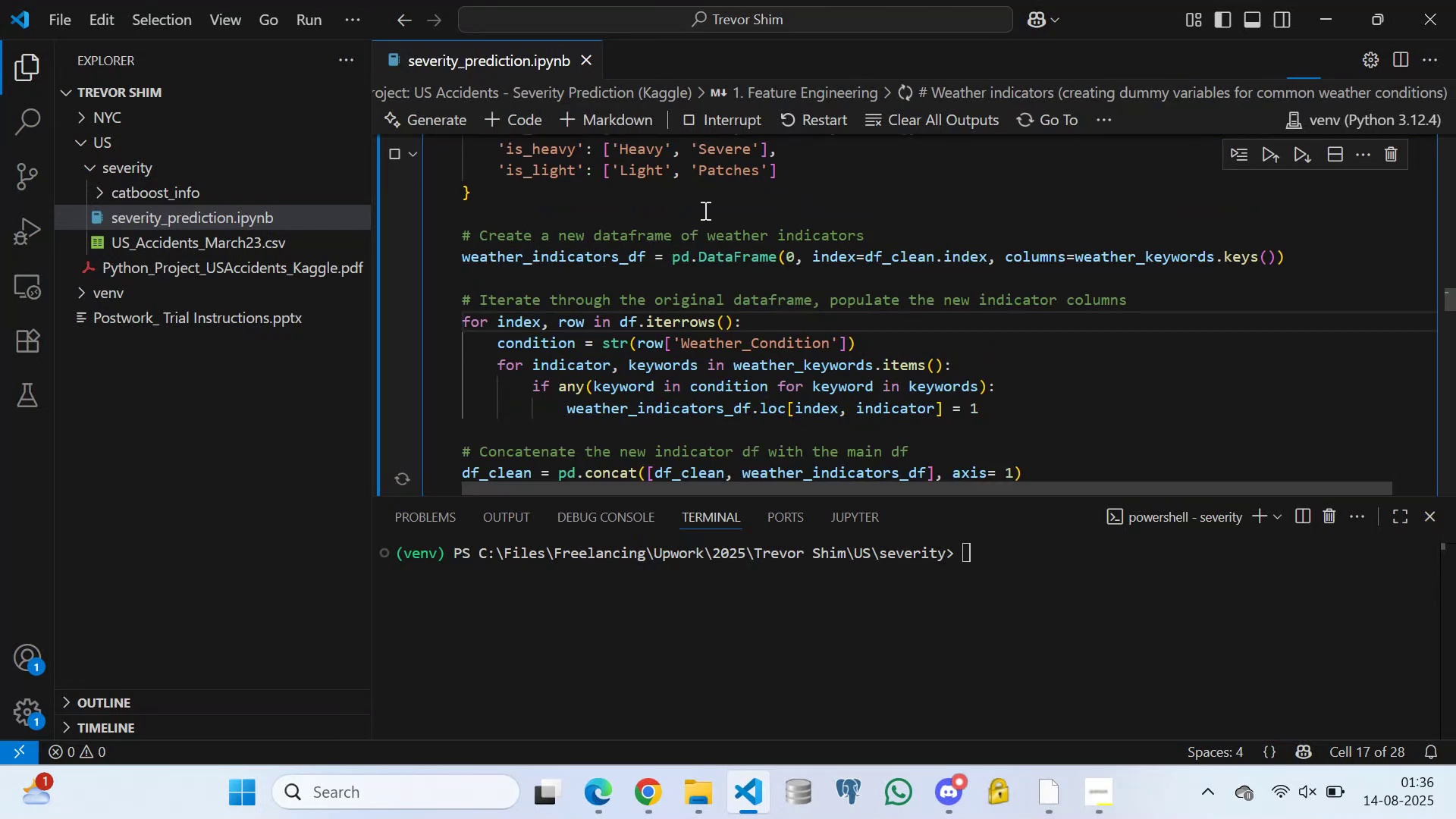 
left_click([694, 199])
 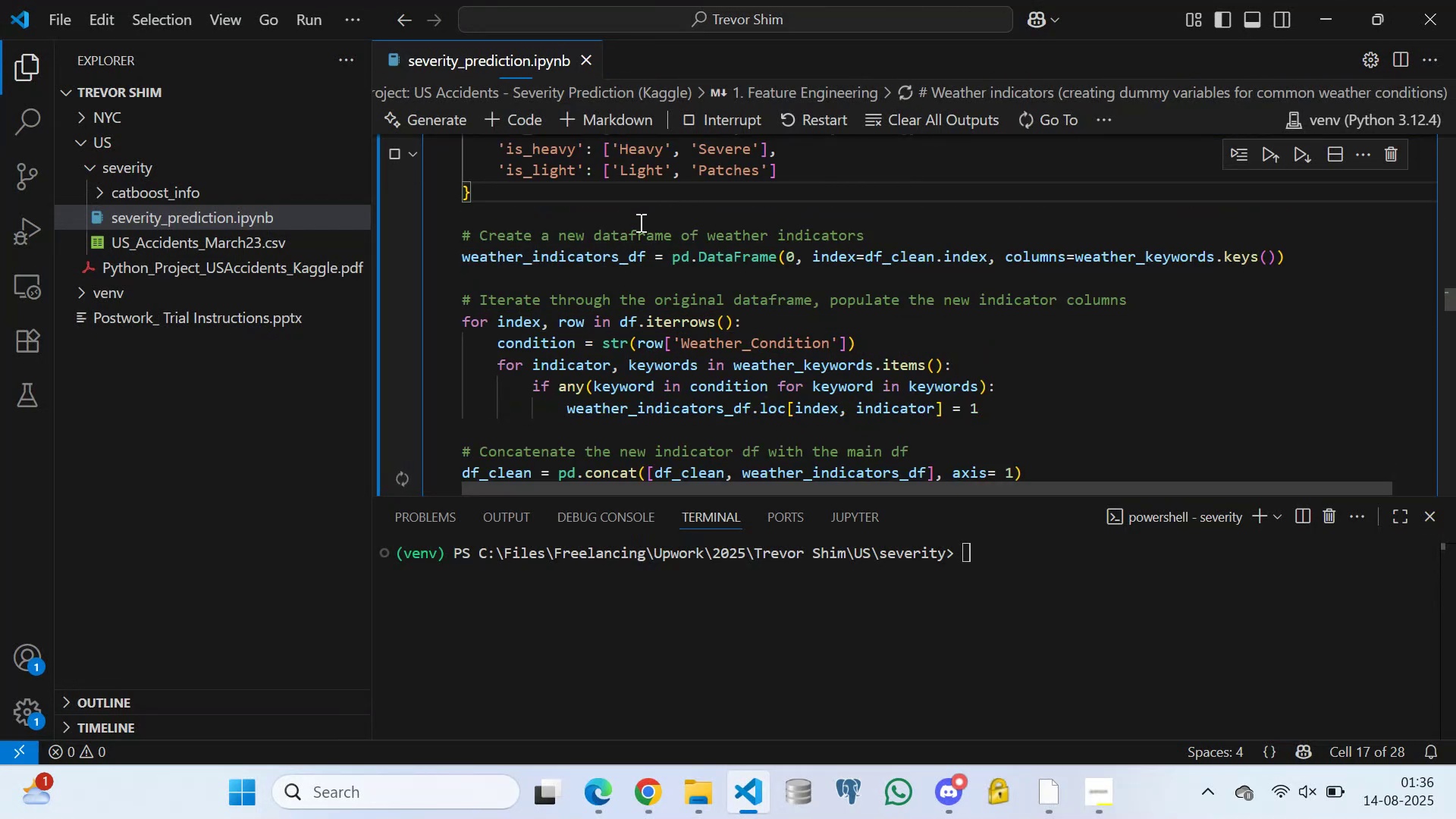 
scroll: coordinate [550, 266], scroll_direction: up, amount: 6.0
 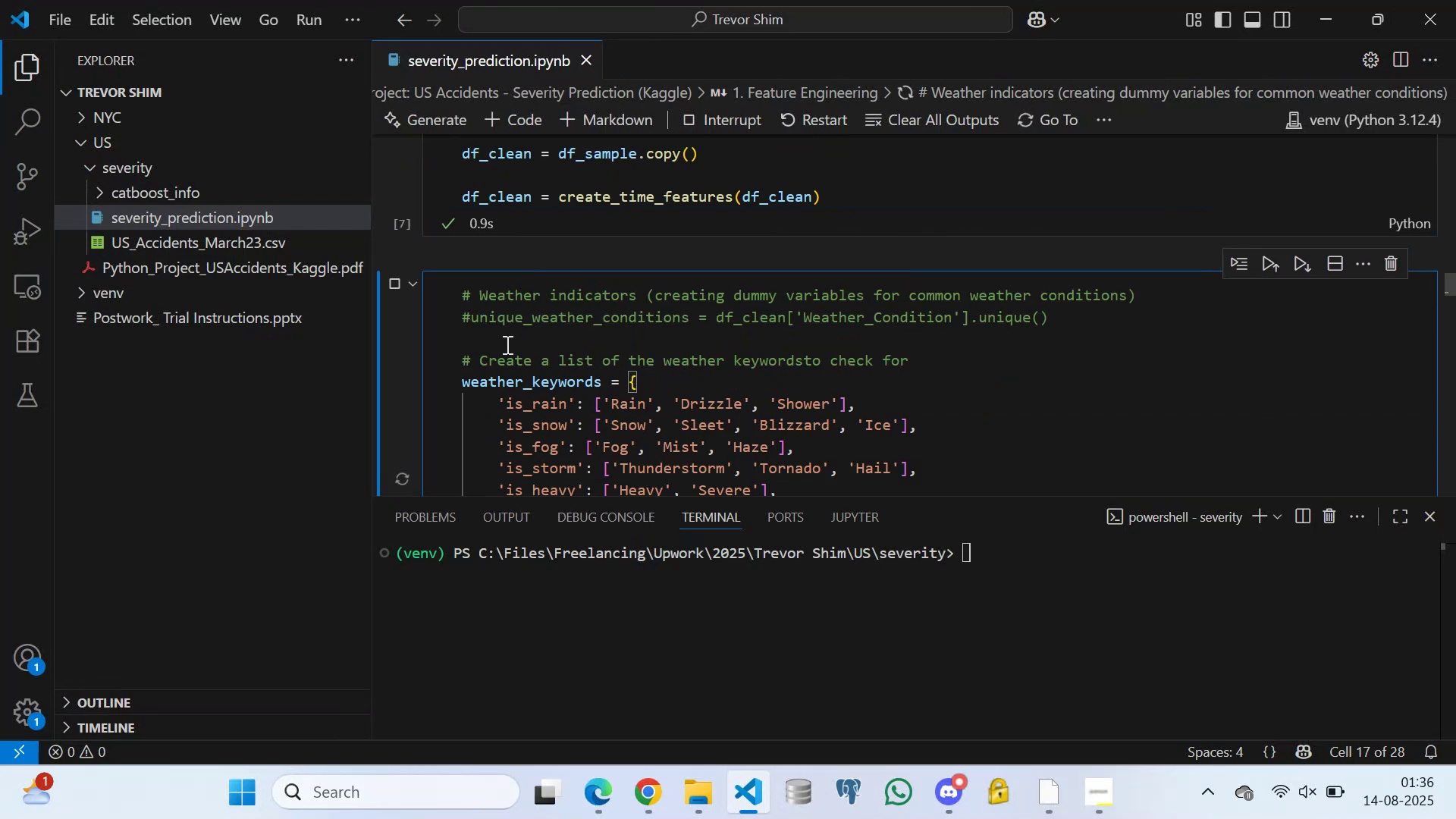 
left_click([505, 335])
 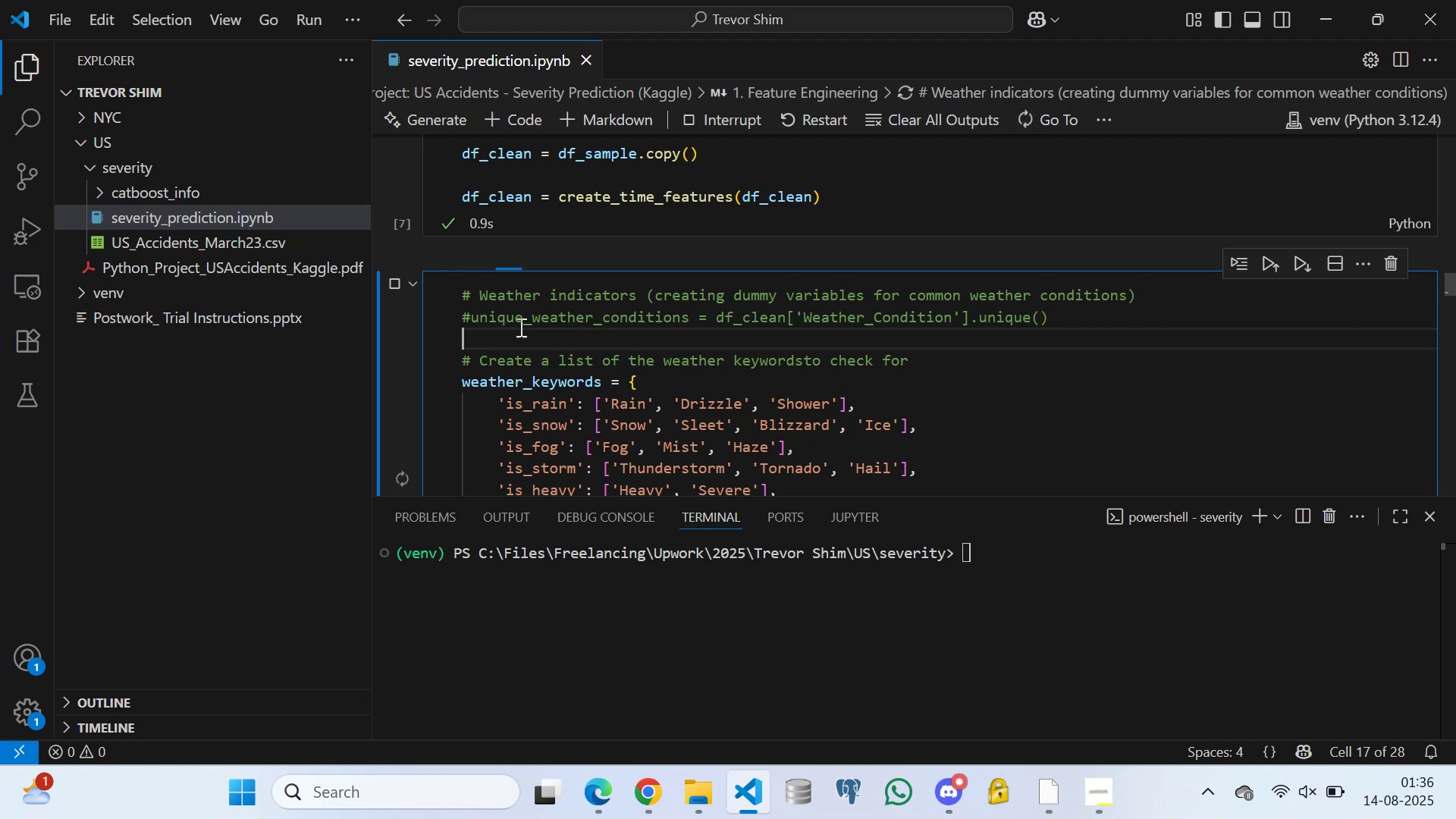 
scroll: coordinate [491, 271], scroll_direction: down, amount: 9.0
 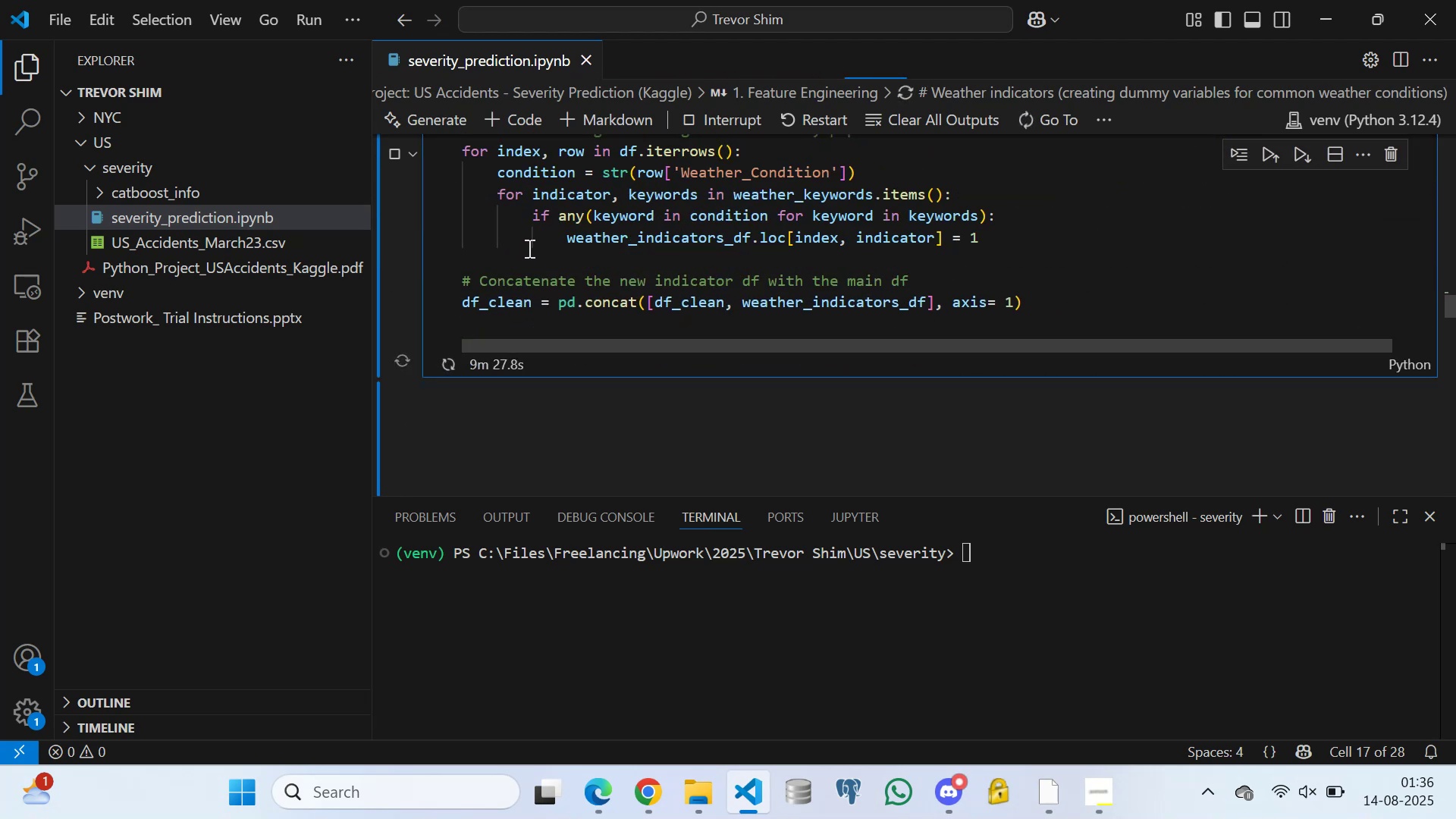 
scroll: coordinate [520, 268], scroll_direction: up, amount: 2.0
 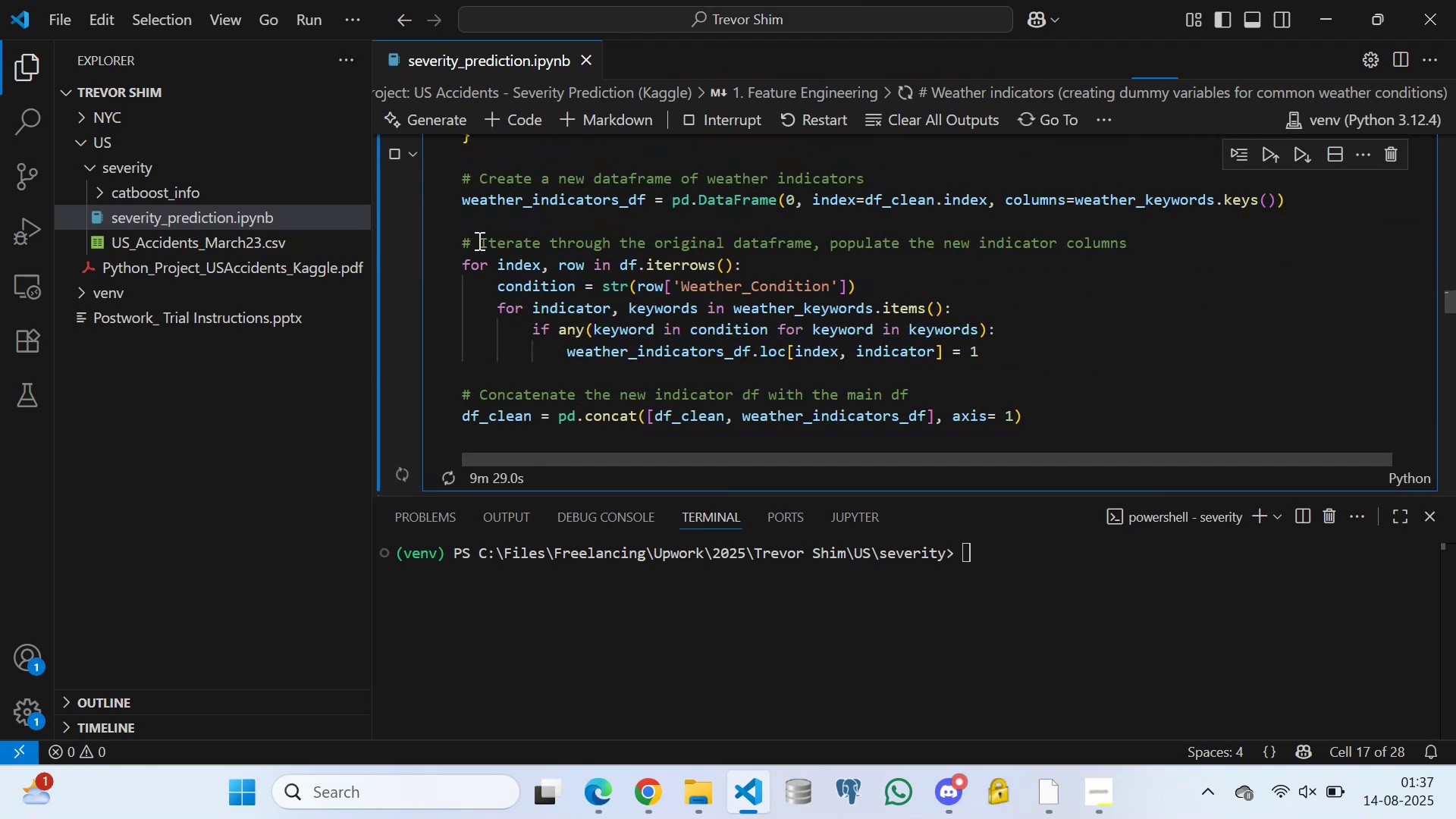 
scroll: coordinate [460, 236], scroll_direction: down, amount: 1.0
 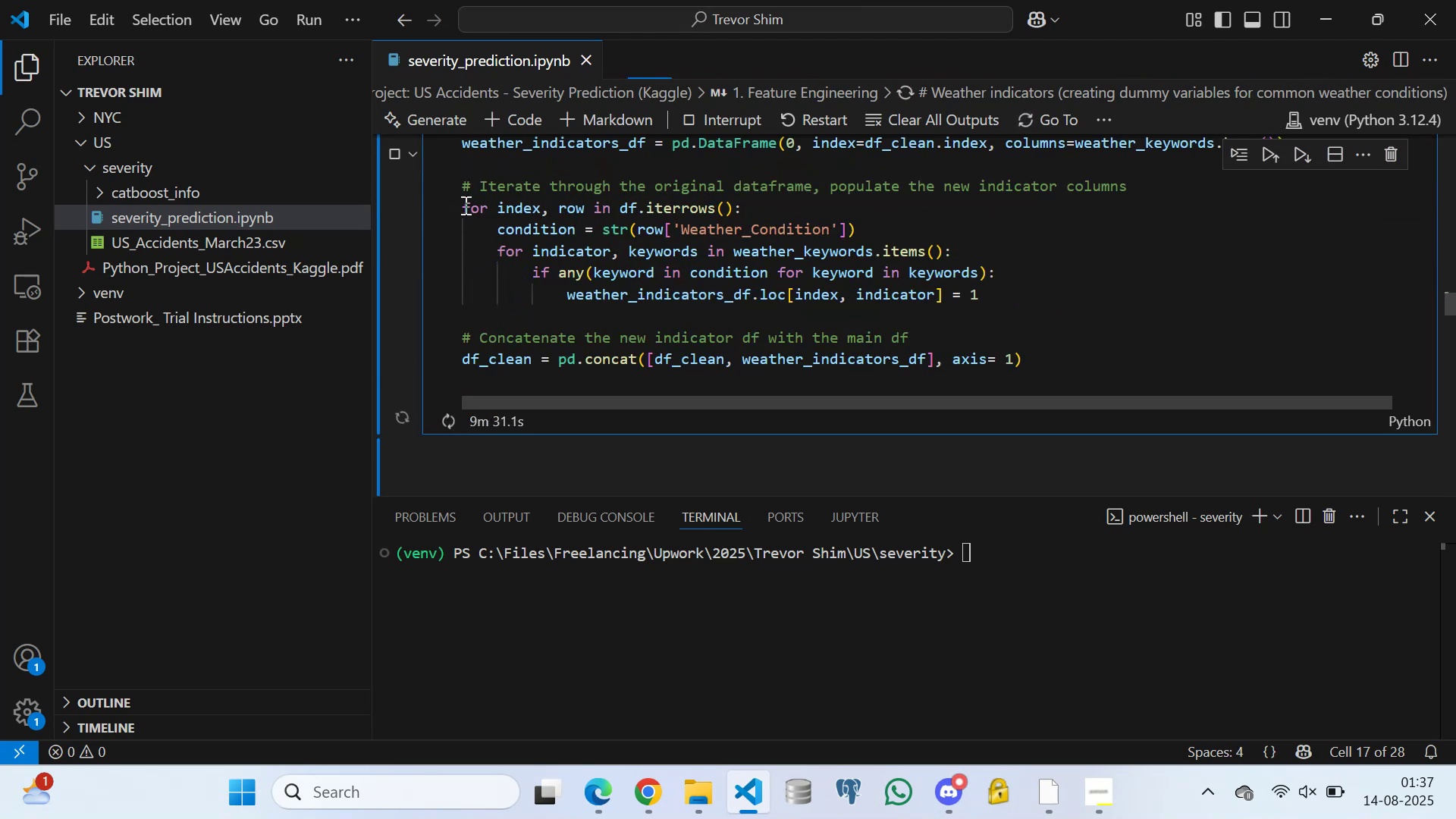 
left_click_drag(start_coordinate=[462, 202], to_coordinate=[997, 297])
 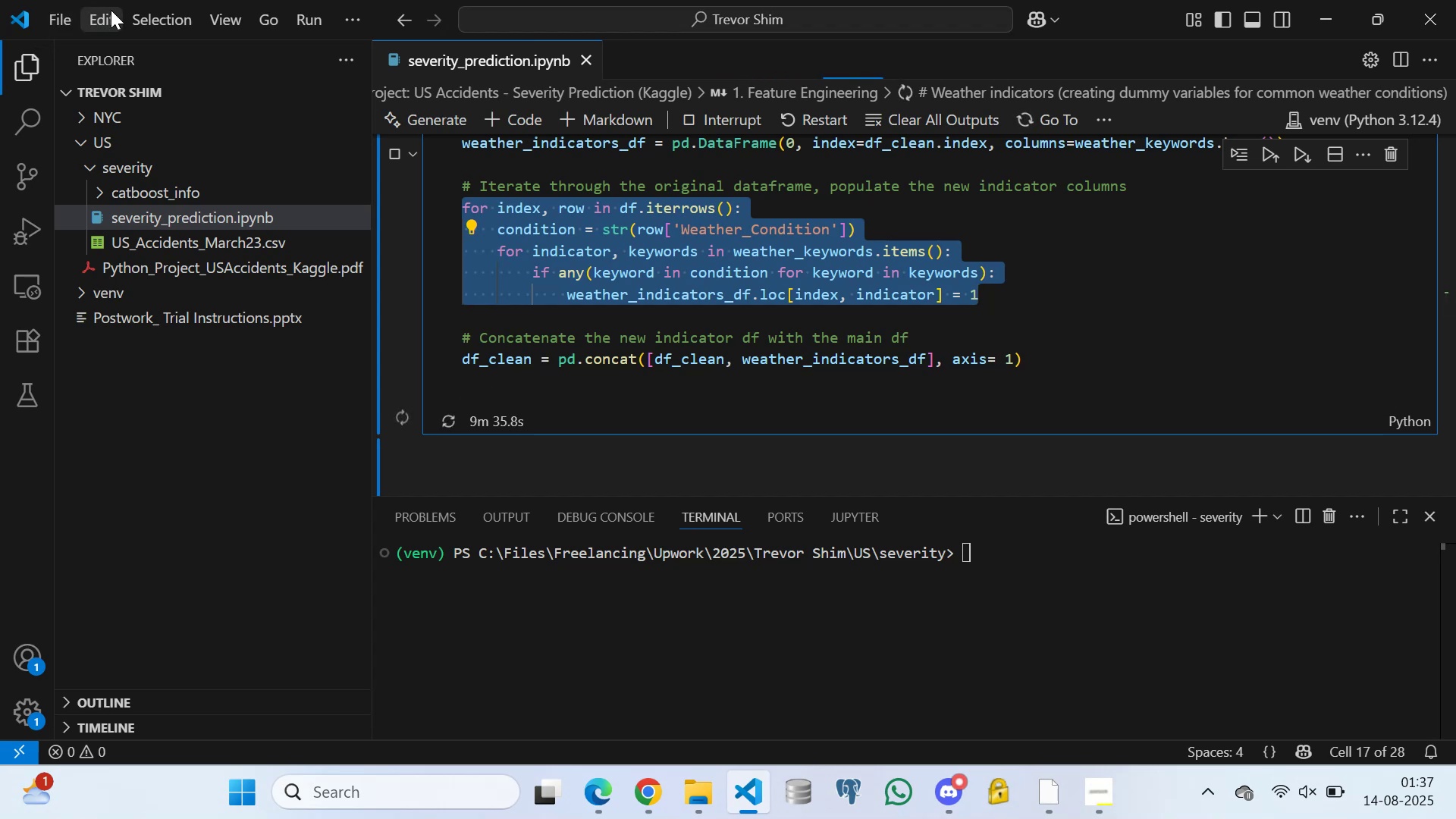 
left_click([104, 16])
 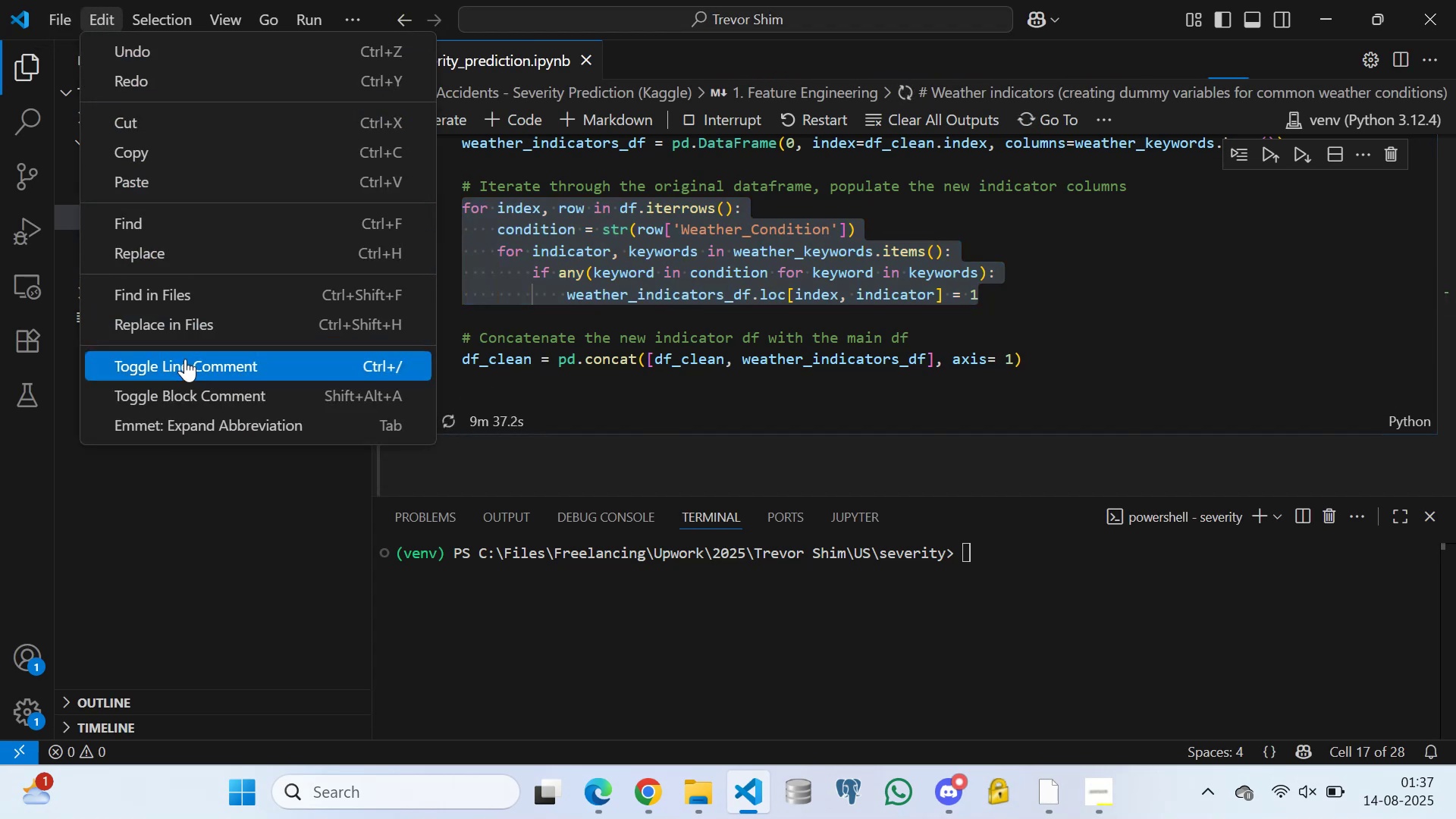 
left_click([185, 361])
 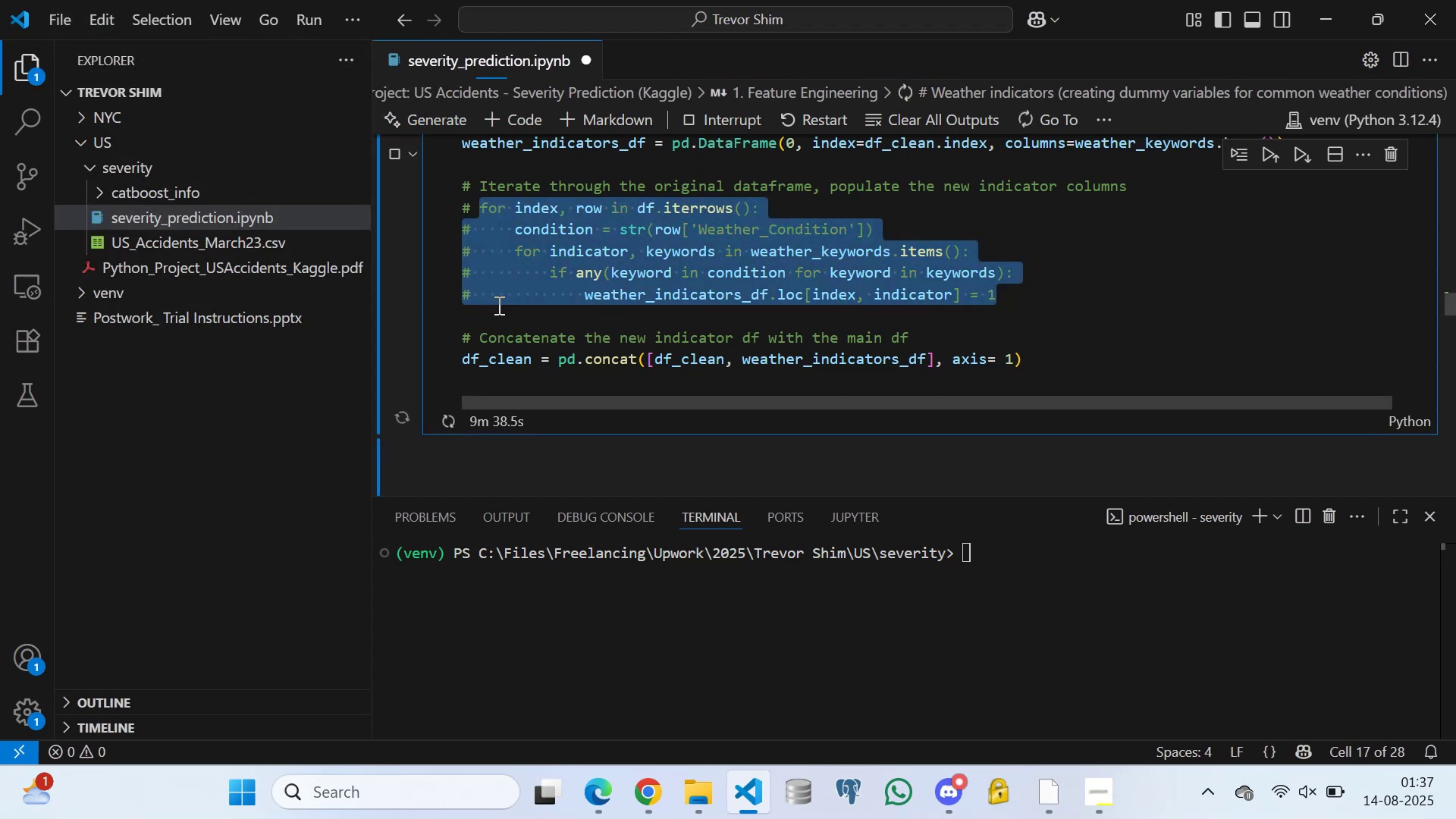 
left_click([496, 316])
 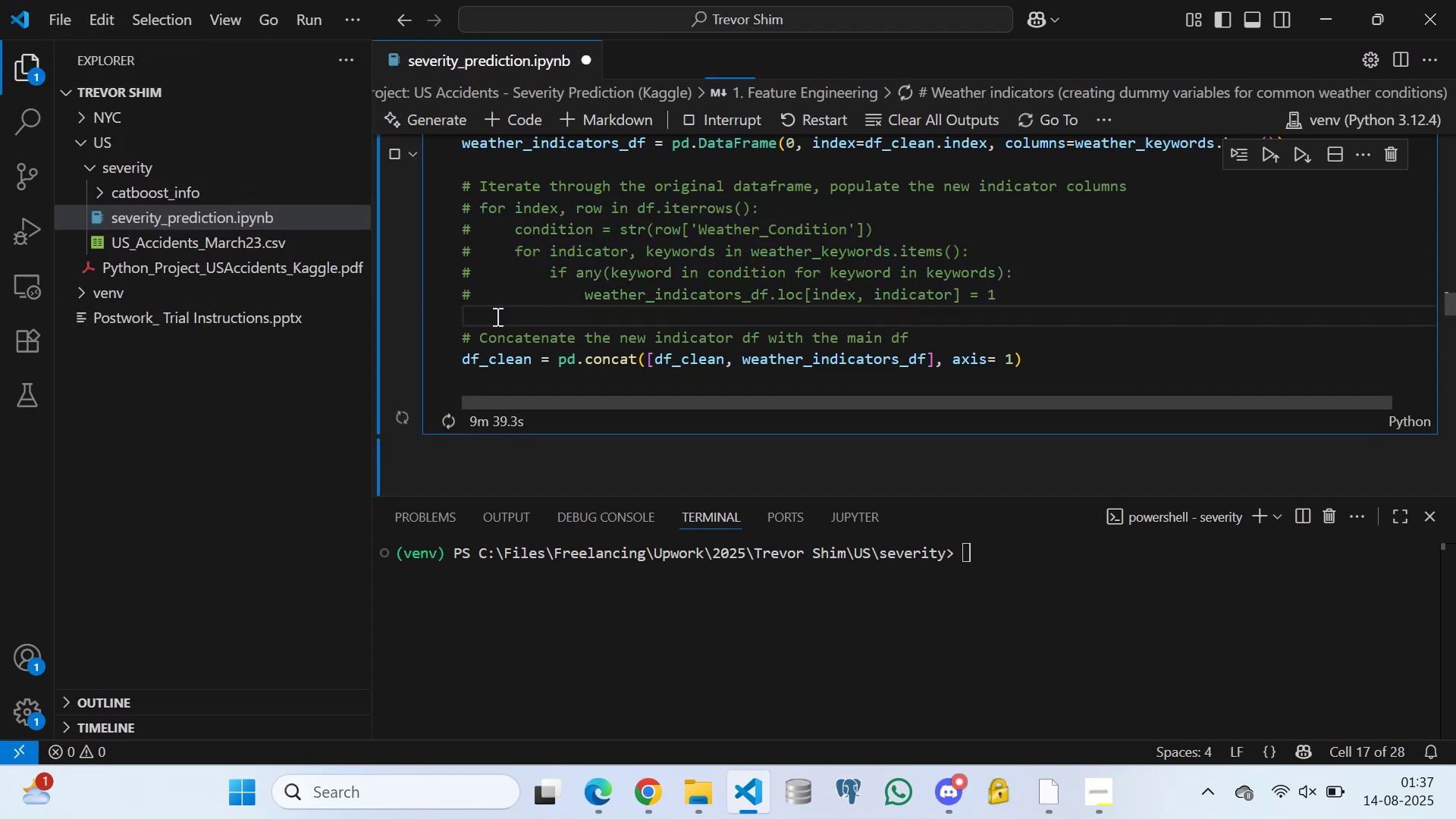 
key(Control+S)
 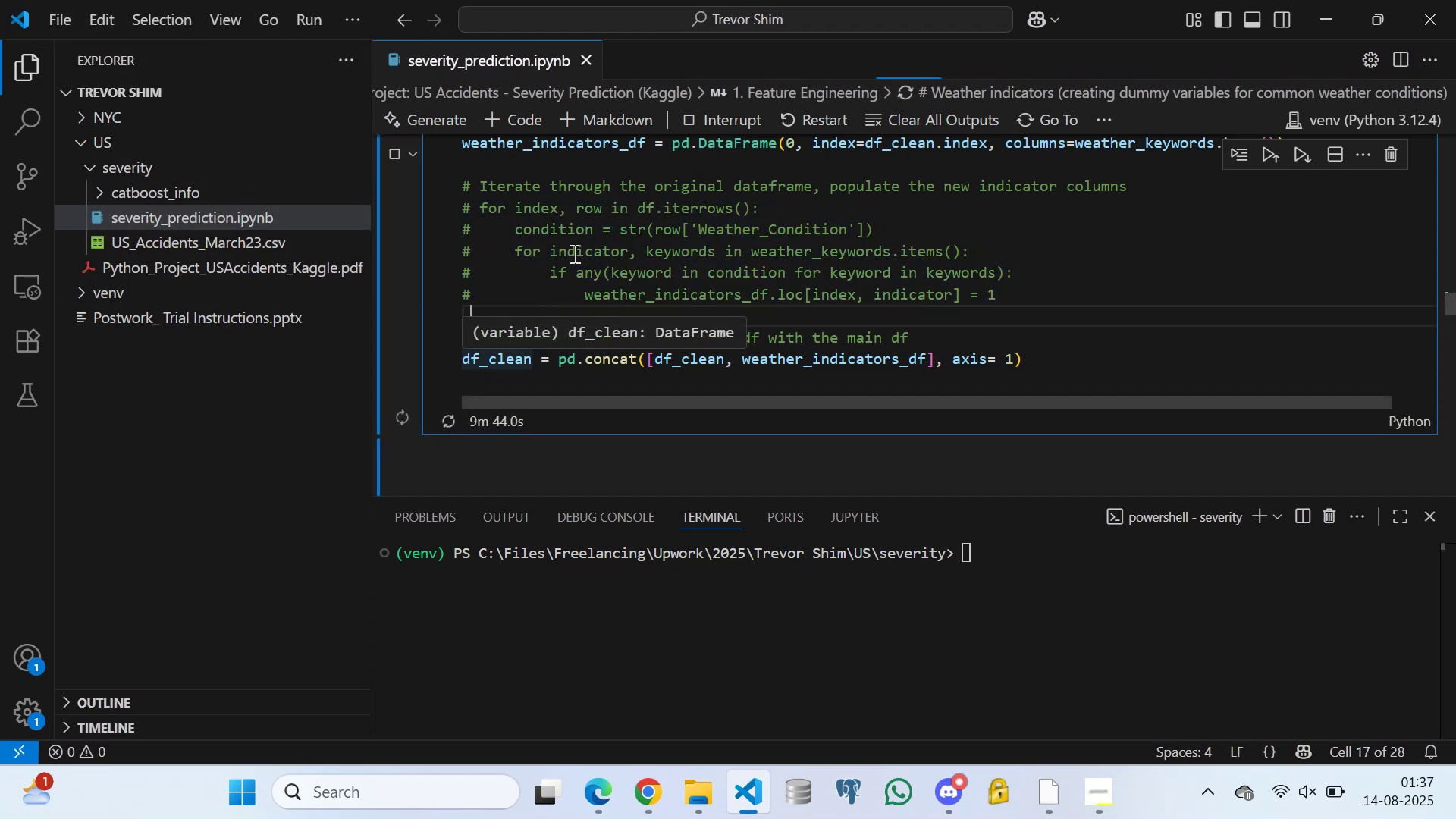 
wait(5.38)
 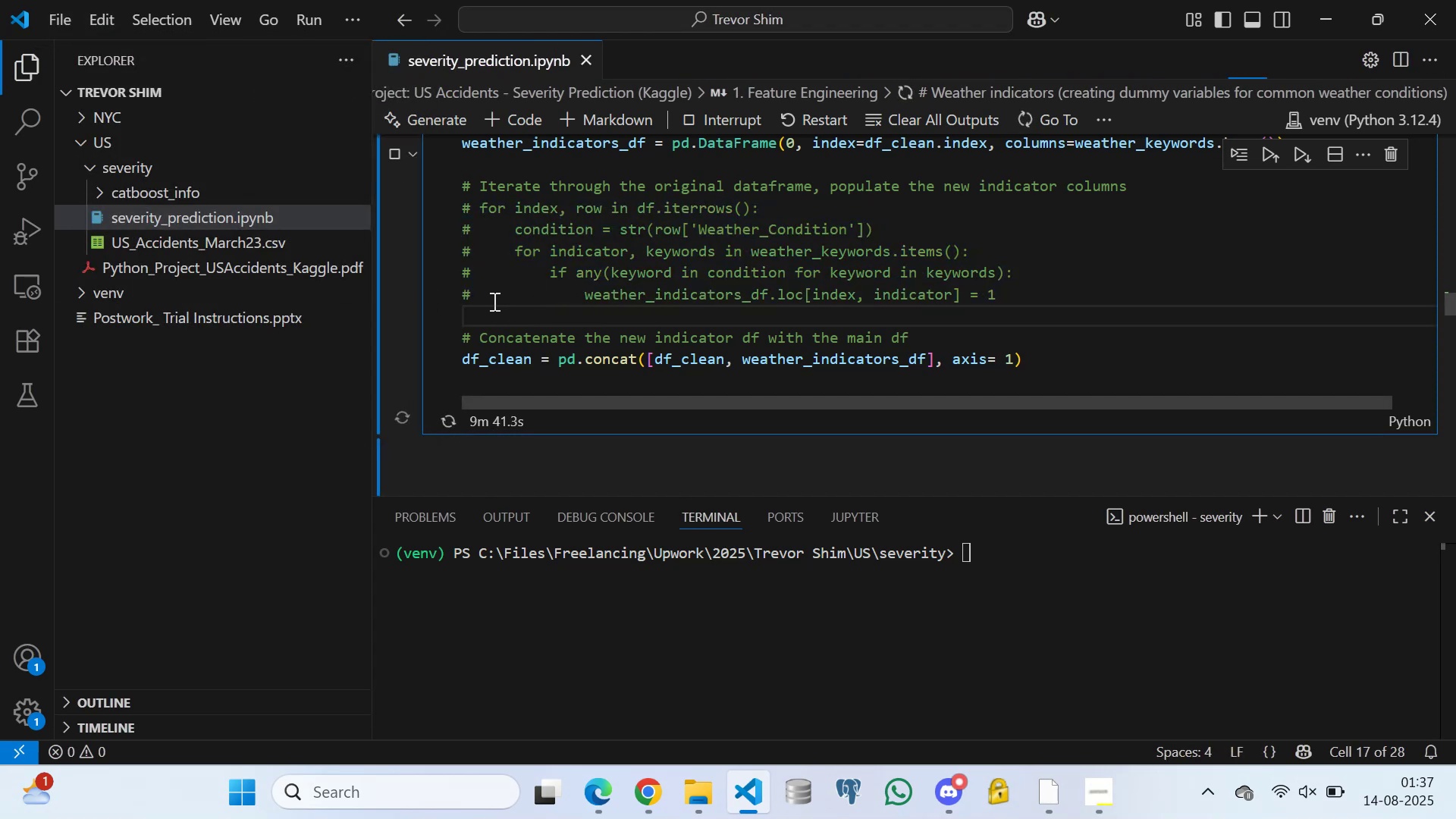 
left_click([491, 287])
 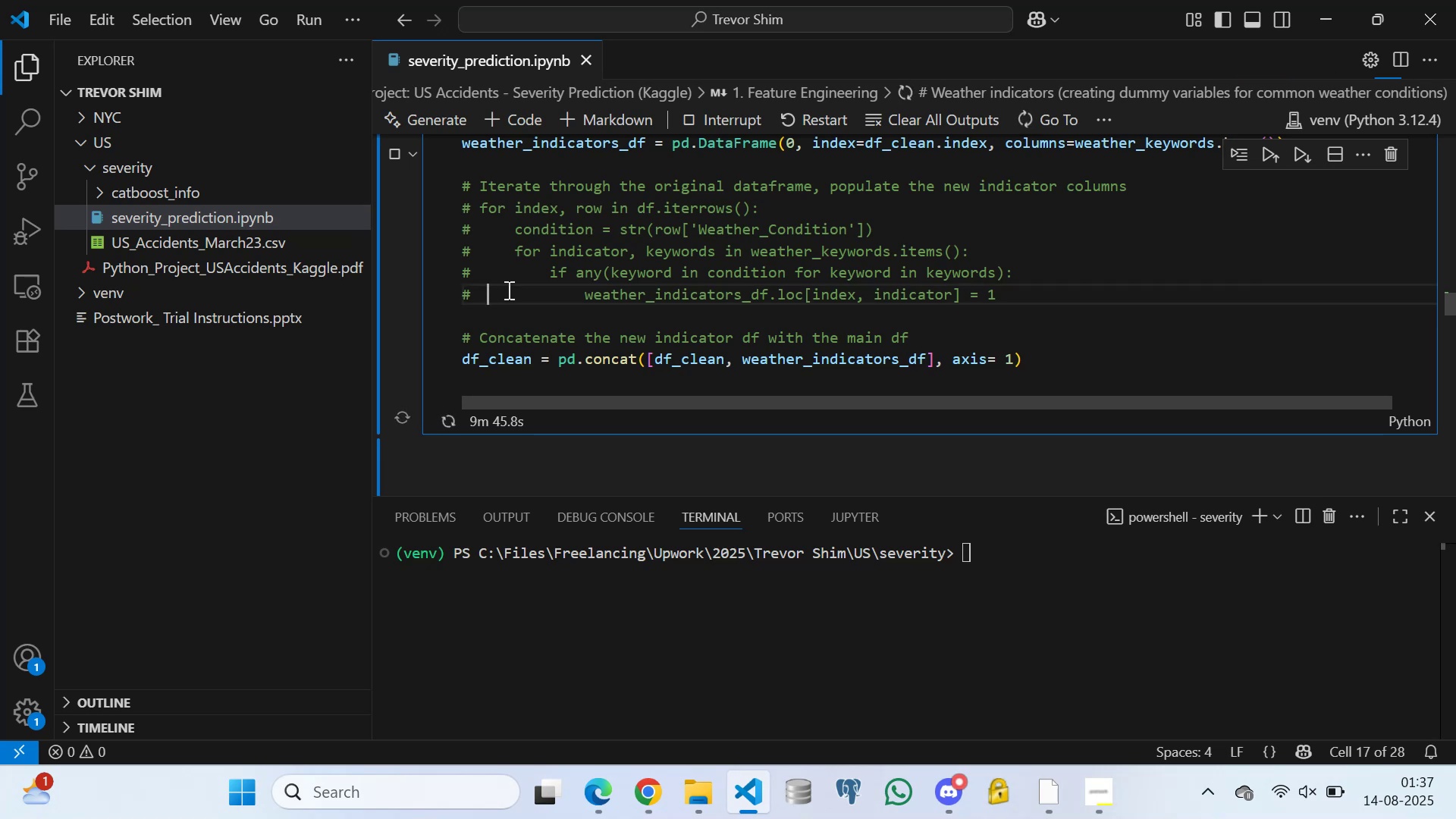 
scroll: coordinate [516, 285], scroll_direction: up, amount: 2.0
 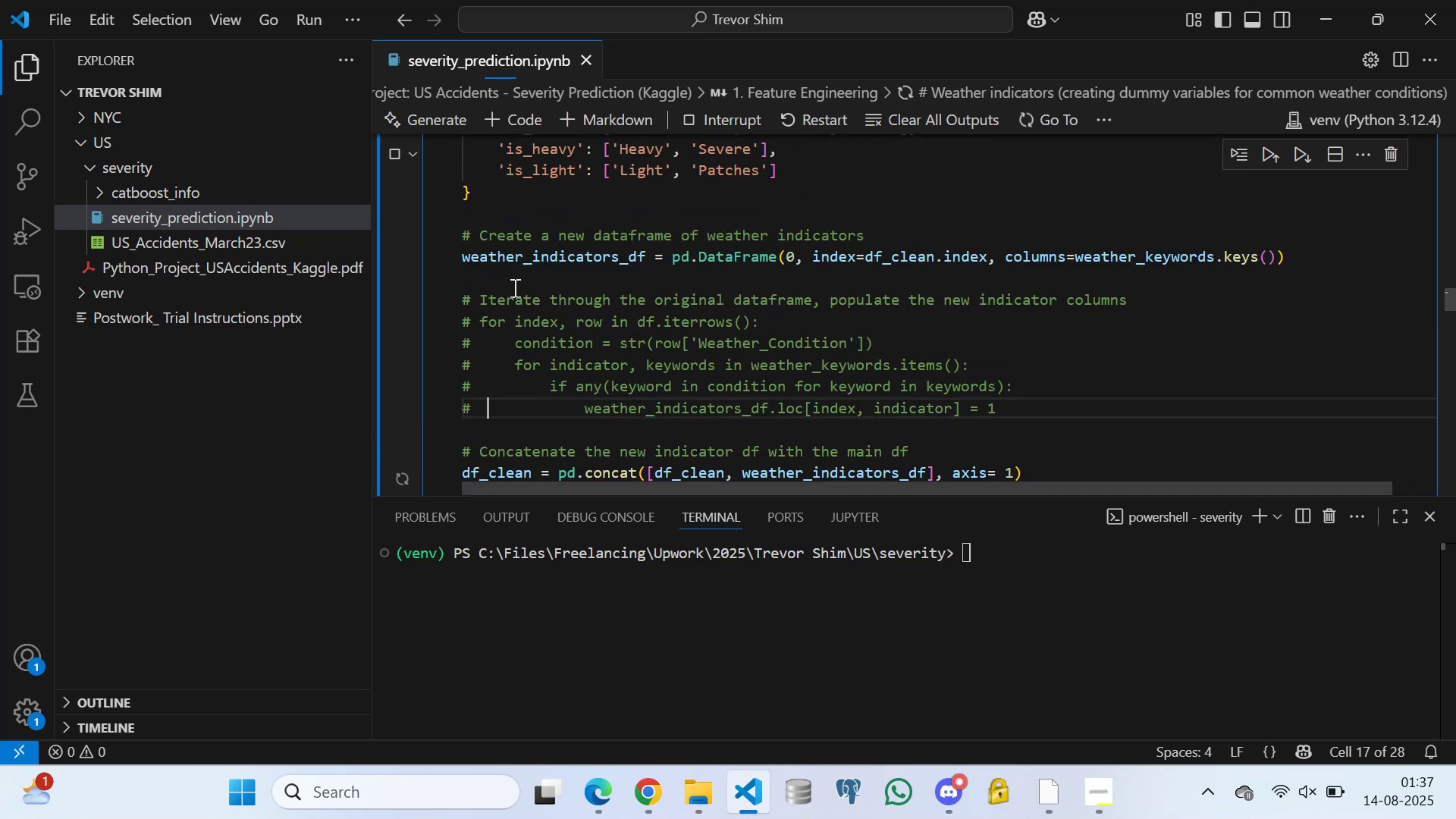 
scroll: coordinate [486, 308], scroll_direction: down, amount: 3.0
 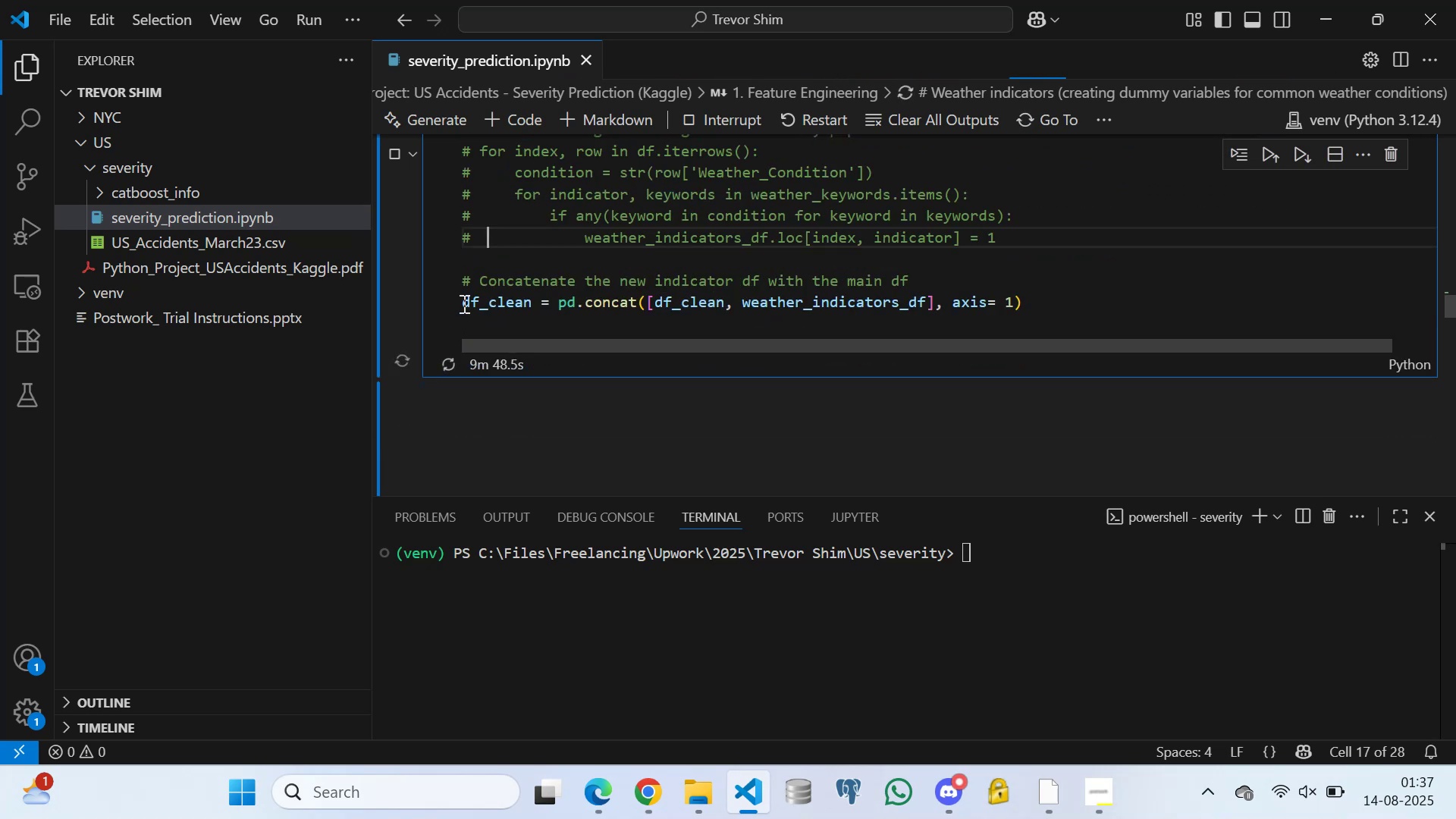 
left_click([466, 303])
 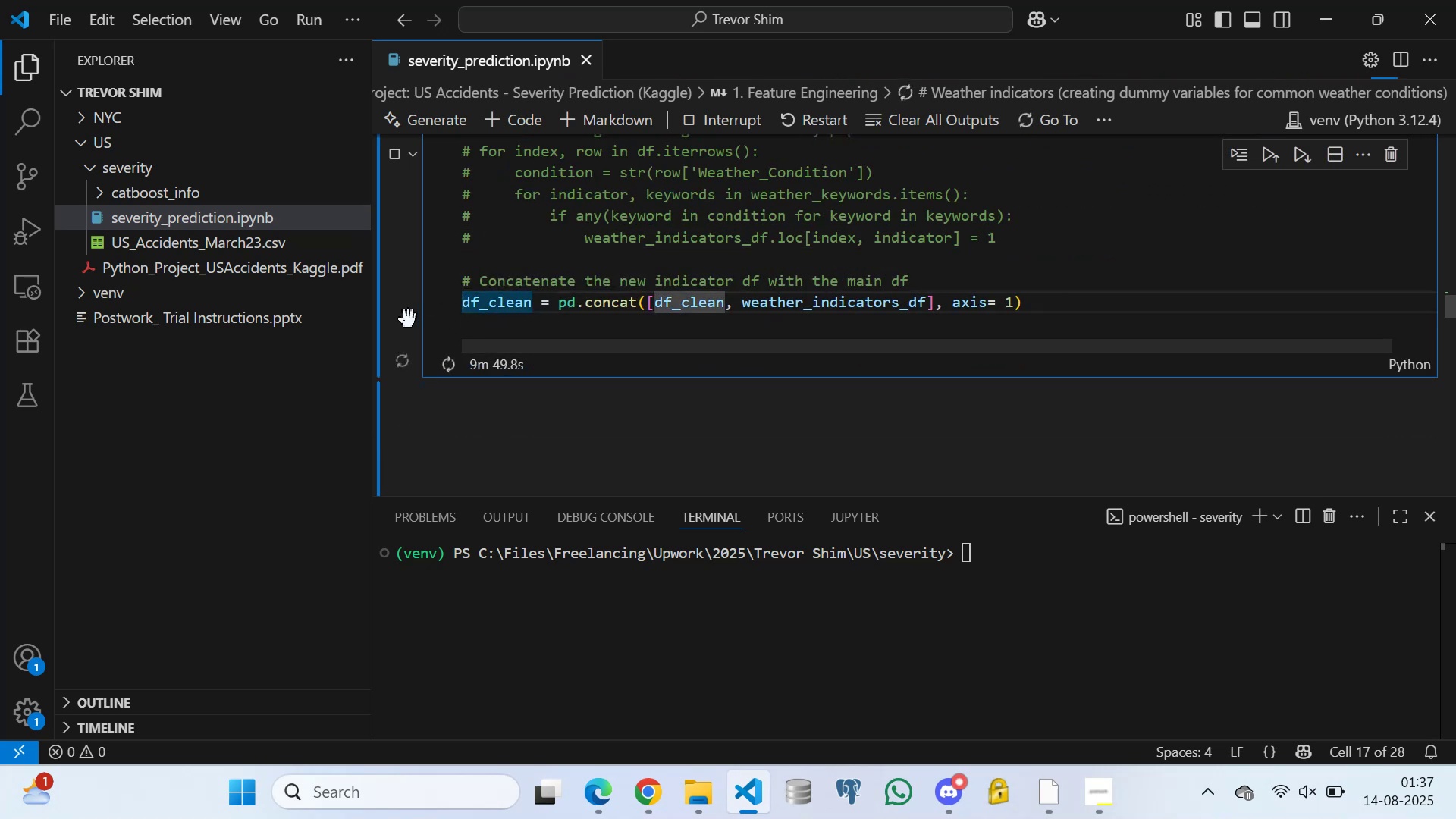 
key(Shift+3)
 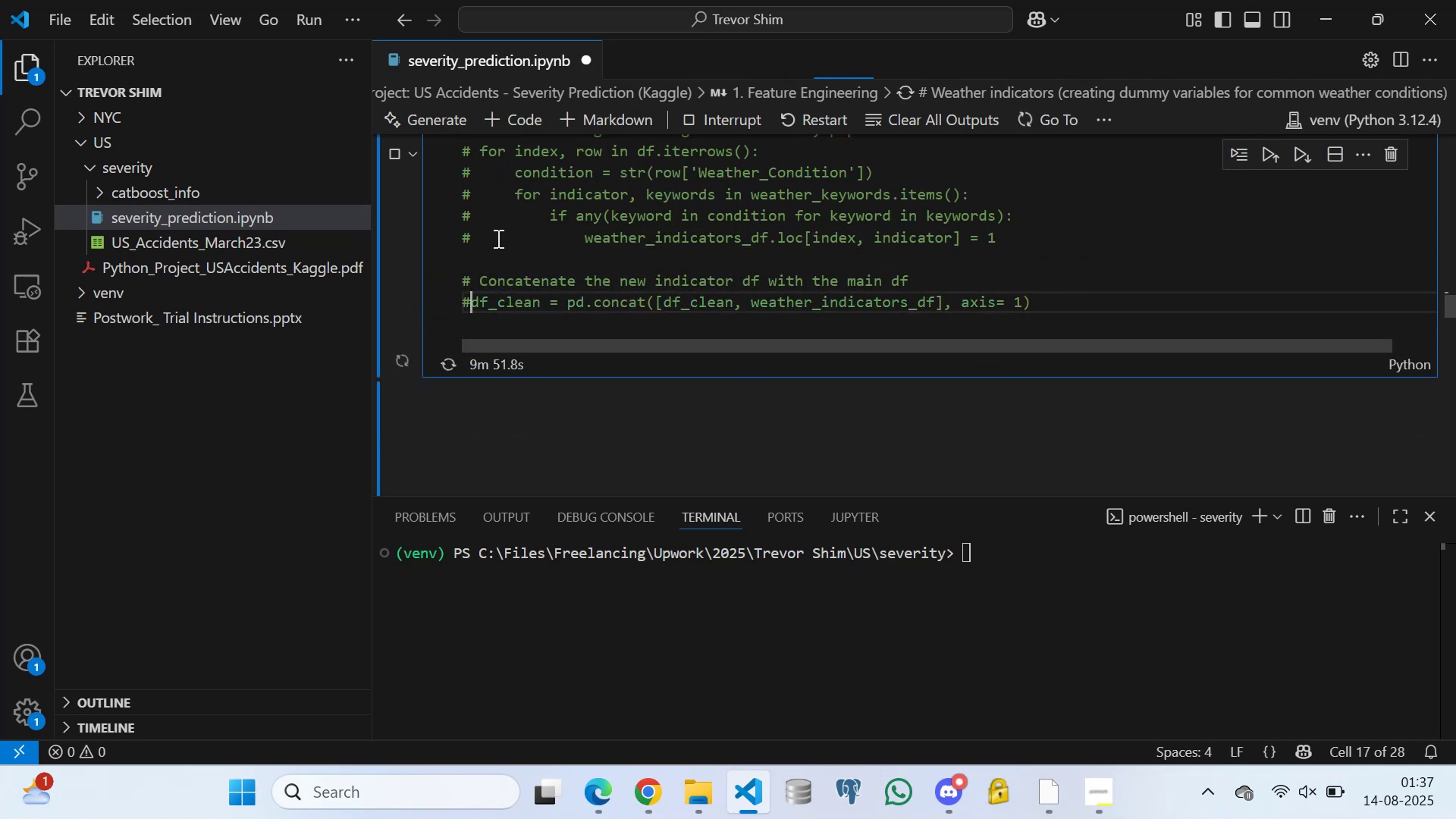 
left_click([497, 246])
 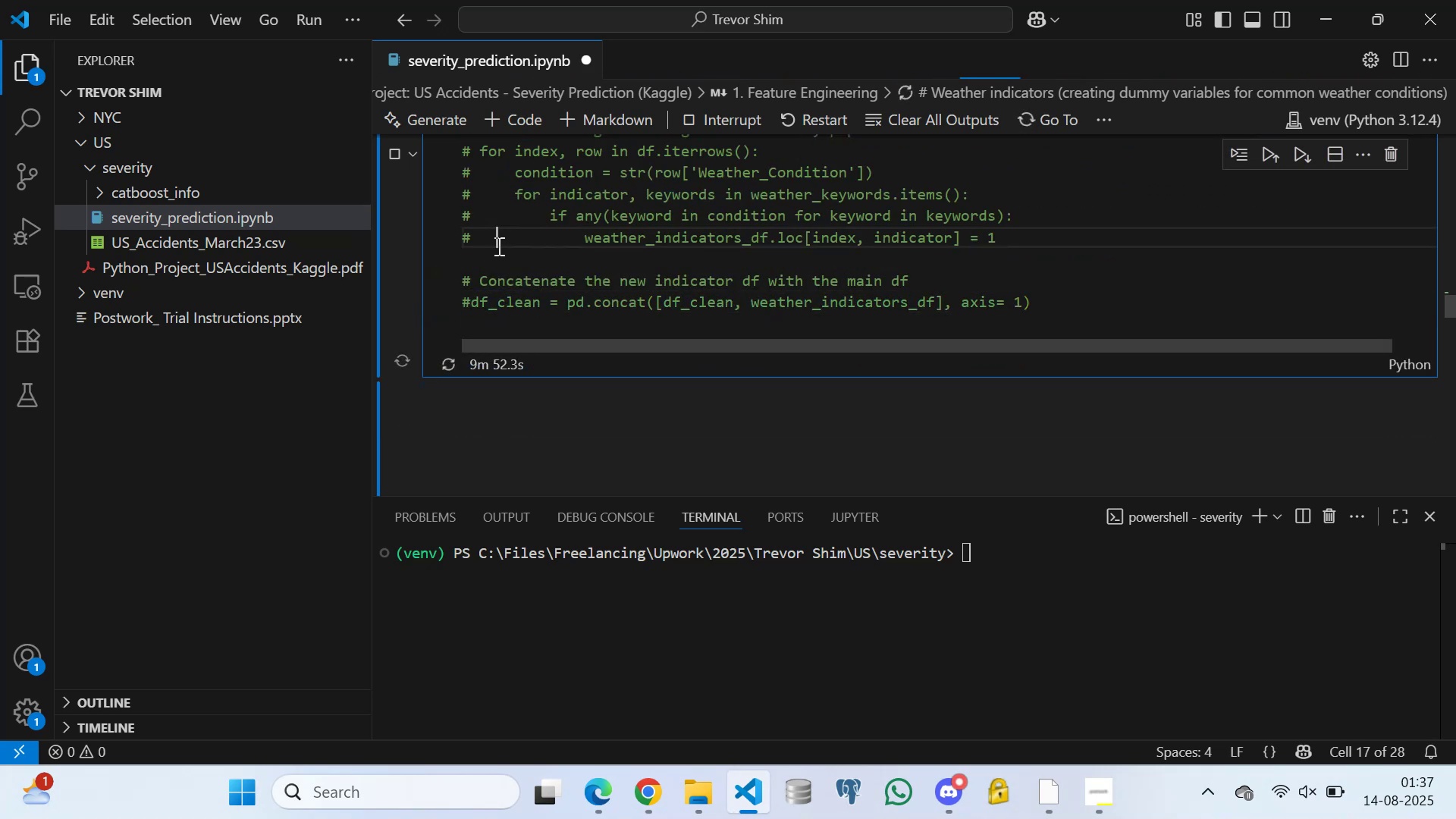 
key(Control+S)
 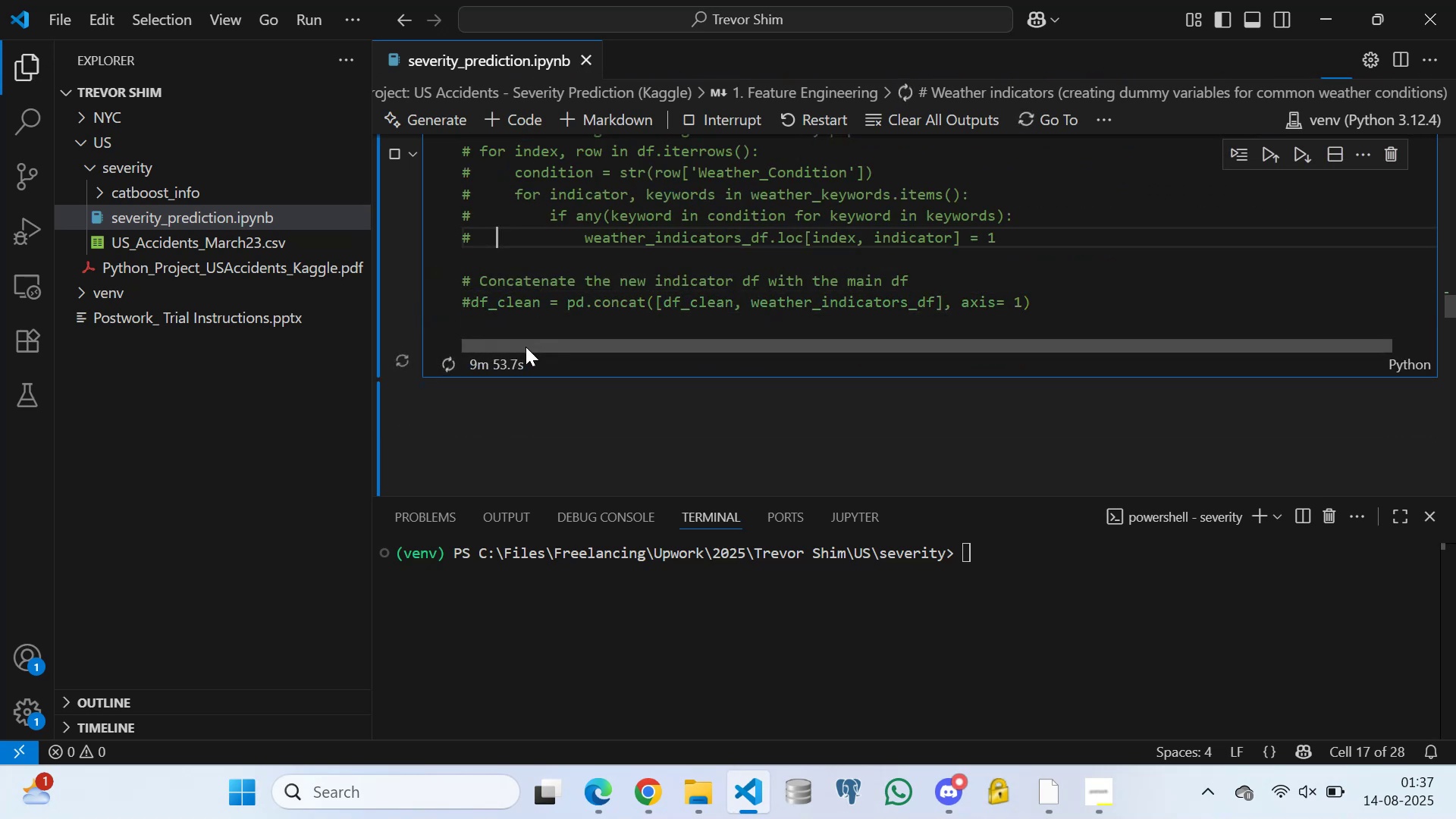 
scroll: coordinate [535, 260], scroll_direction: up, amount: 7.0
 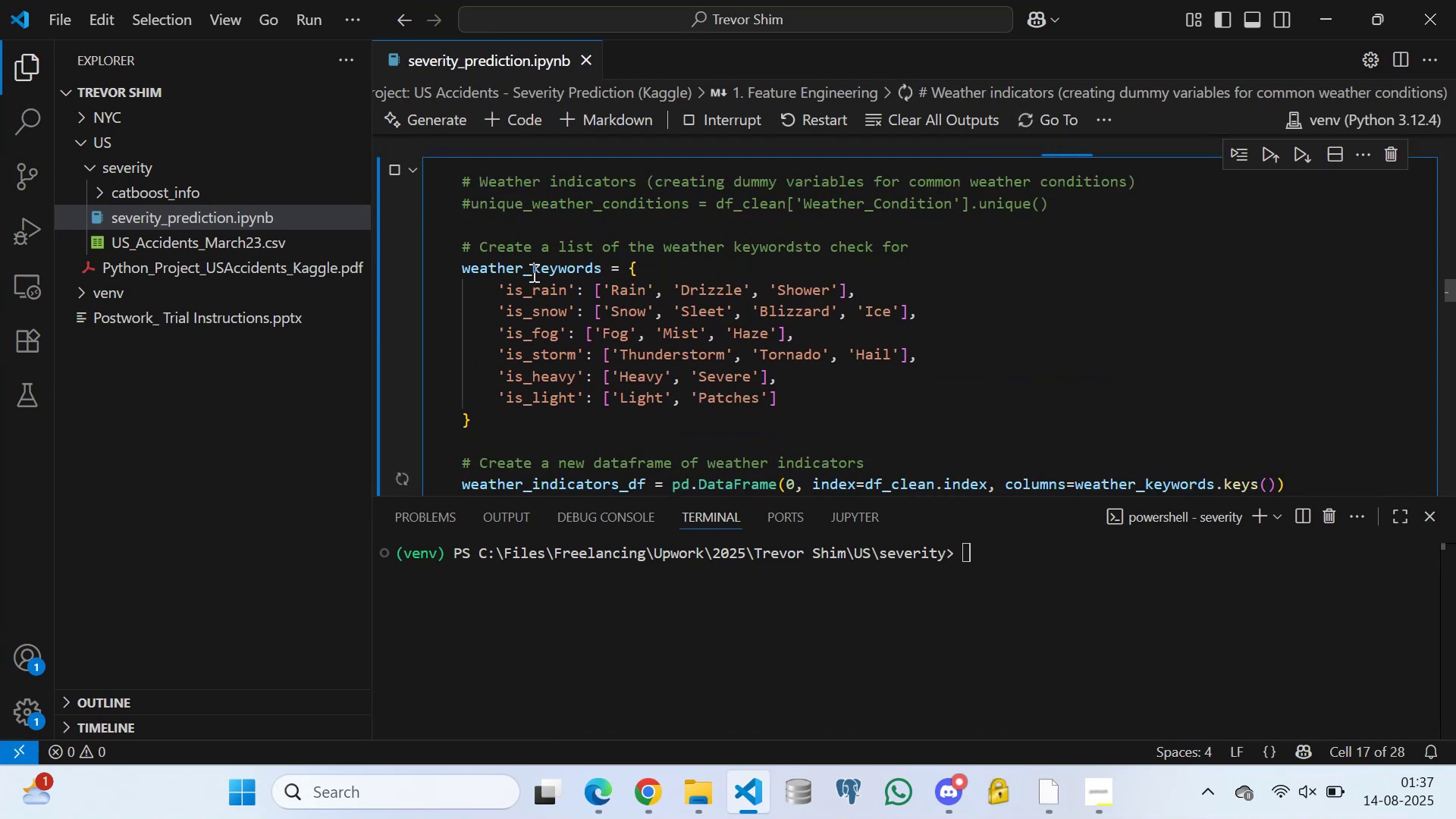 
scroll: coordinate [584, 296], scroll_direction: down, amount: 3.0
 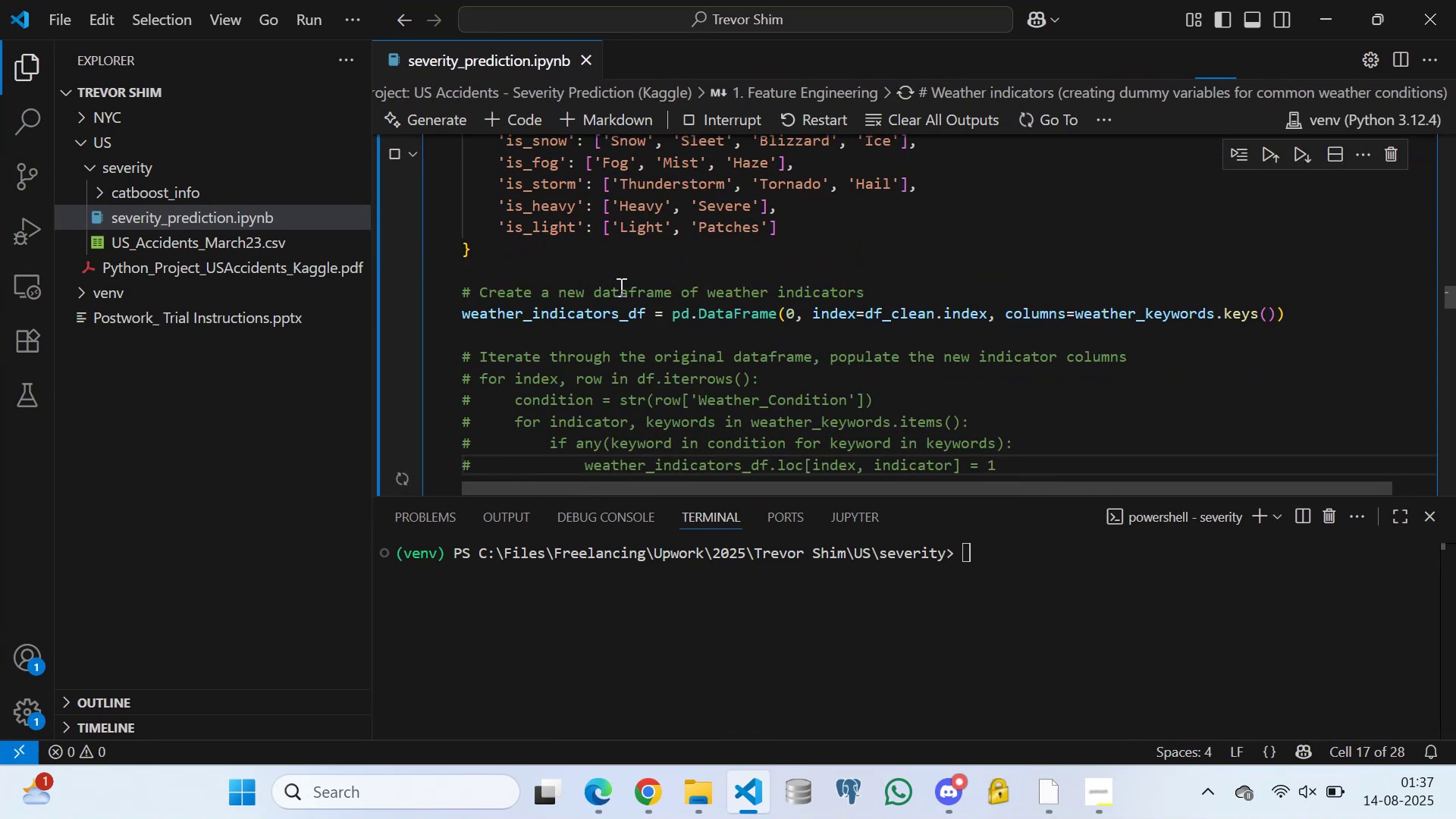 
left_click([494, 334])
 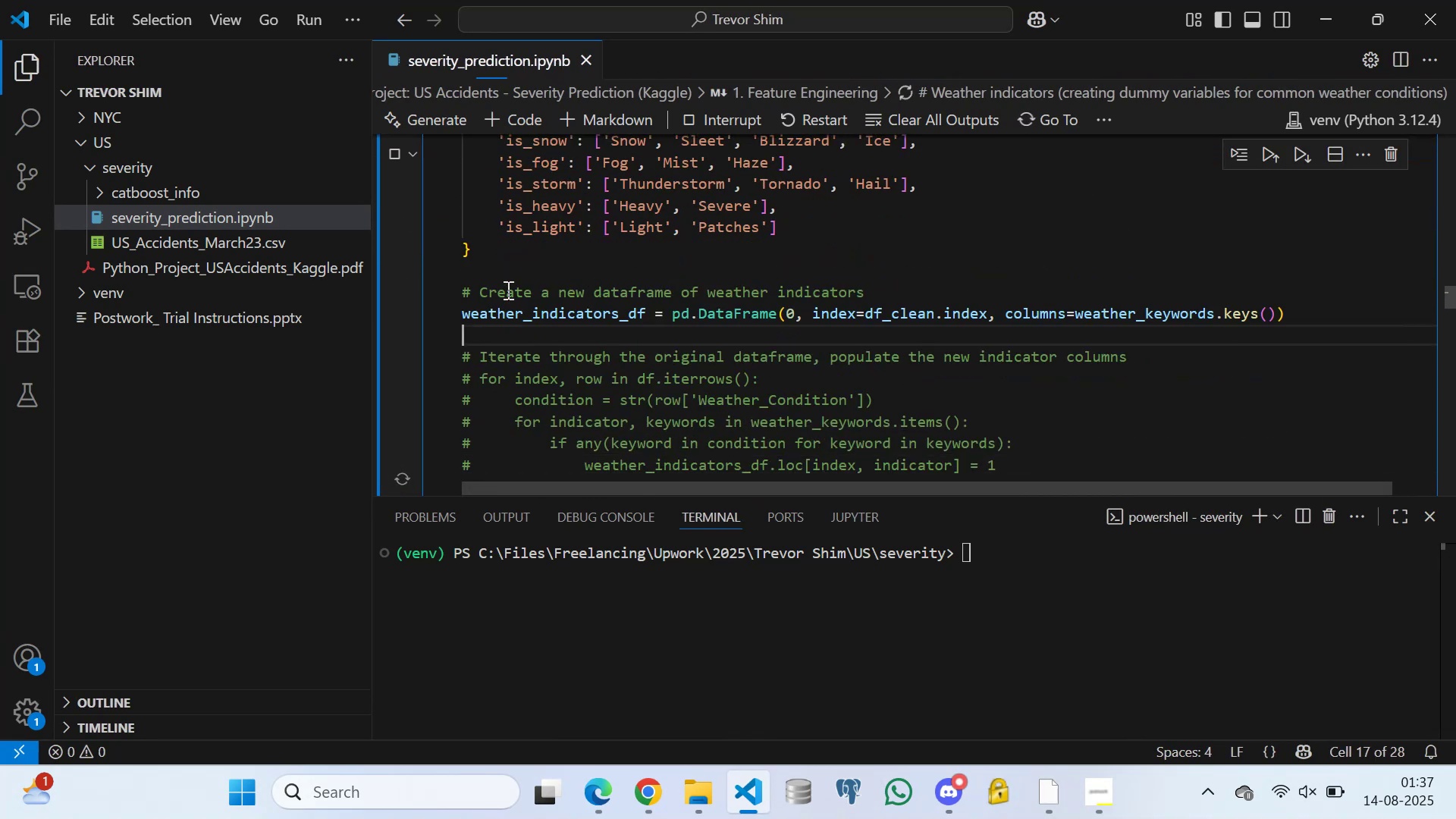 
scroll: coordinate [504, 265], scroll_direction: up, amount: 1.0
 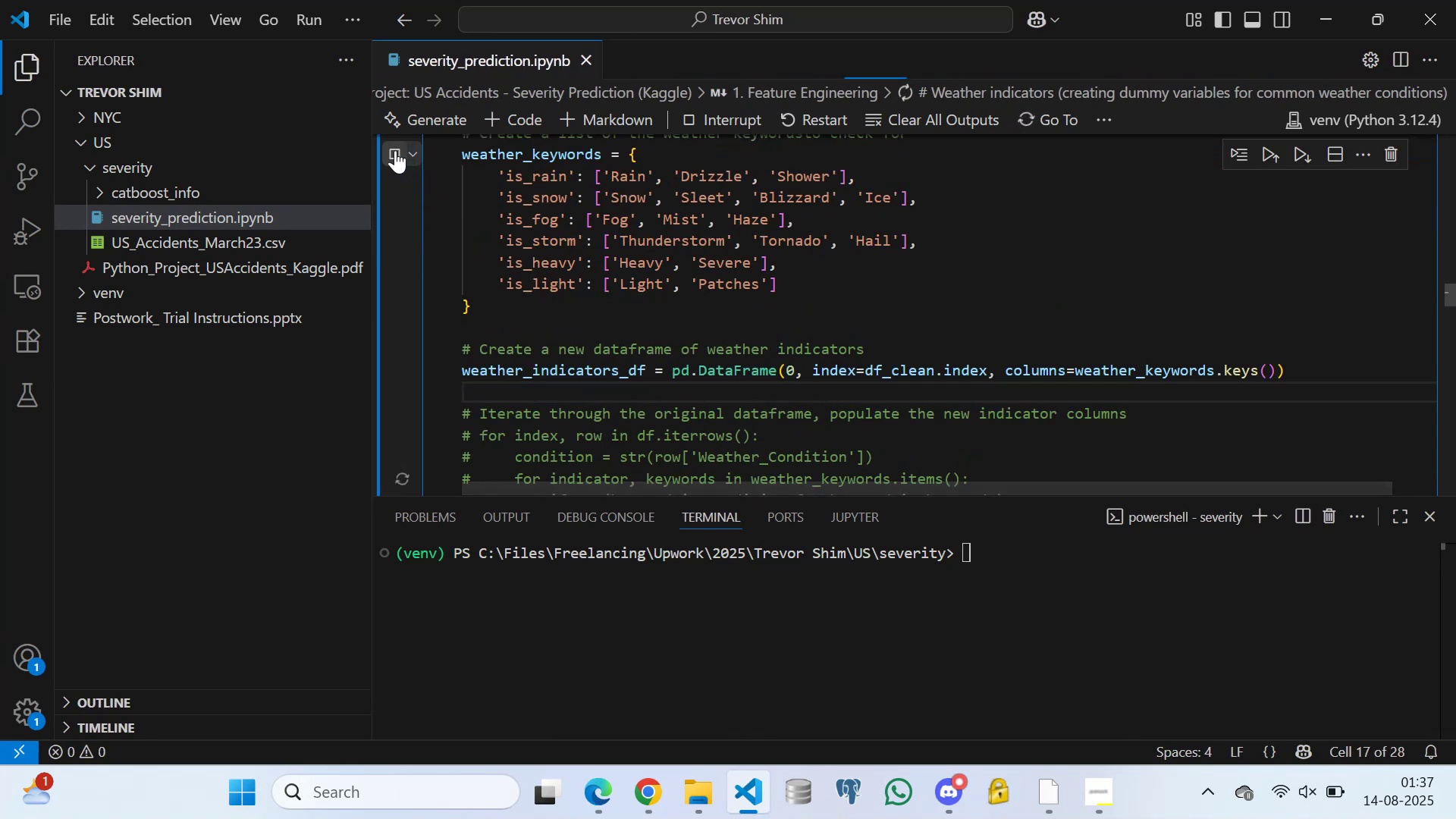 
left_click([391, 146])
 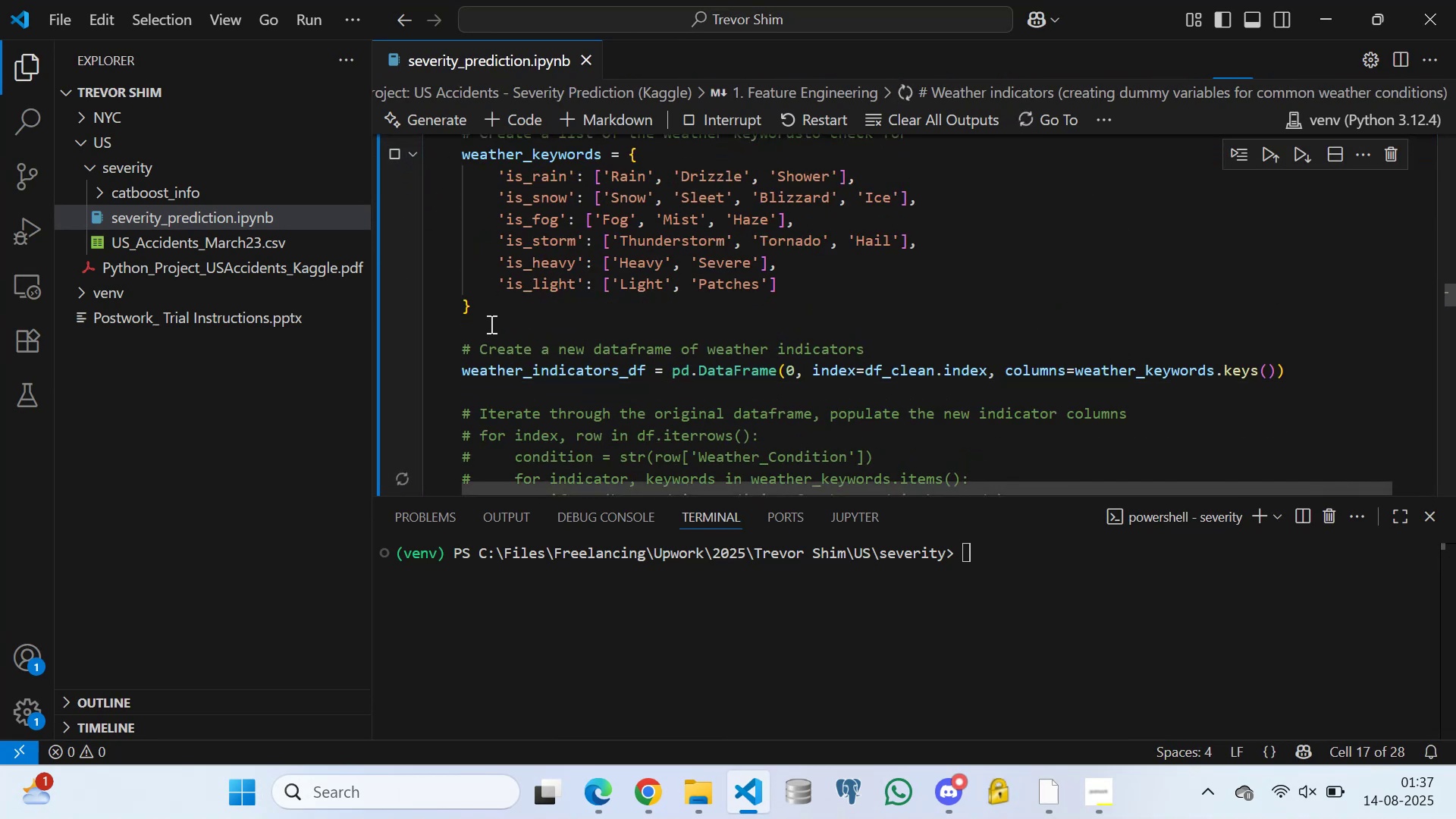 
left_click([493, 319])
 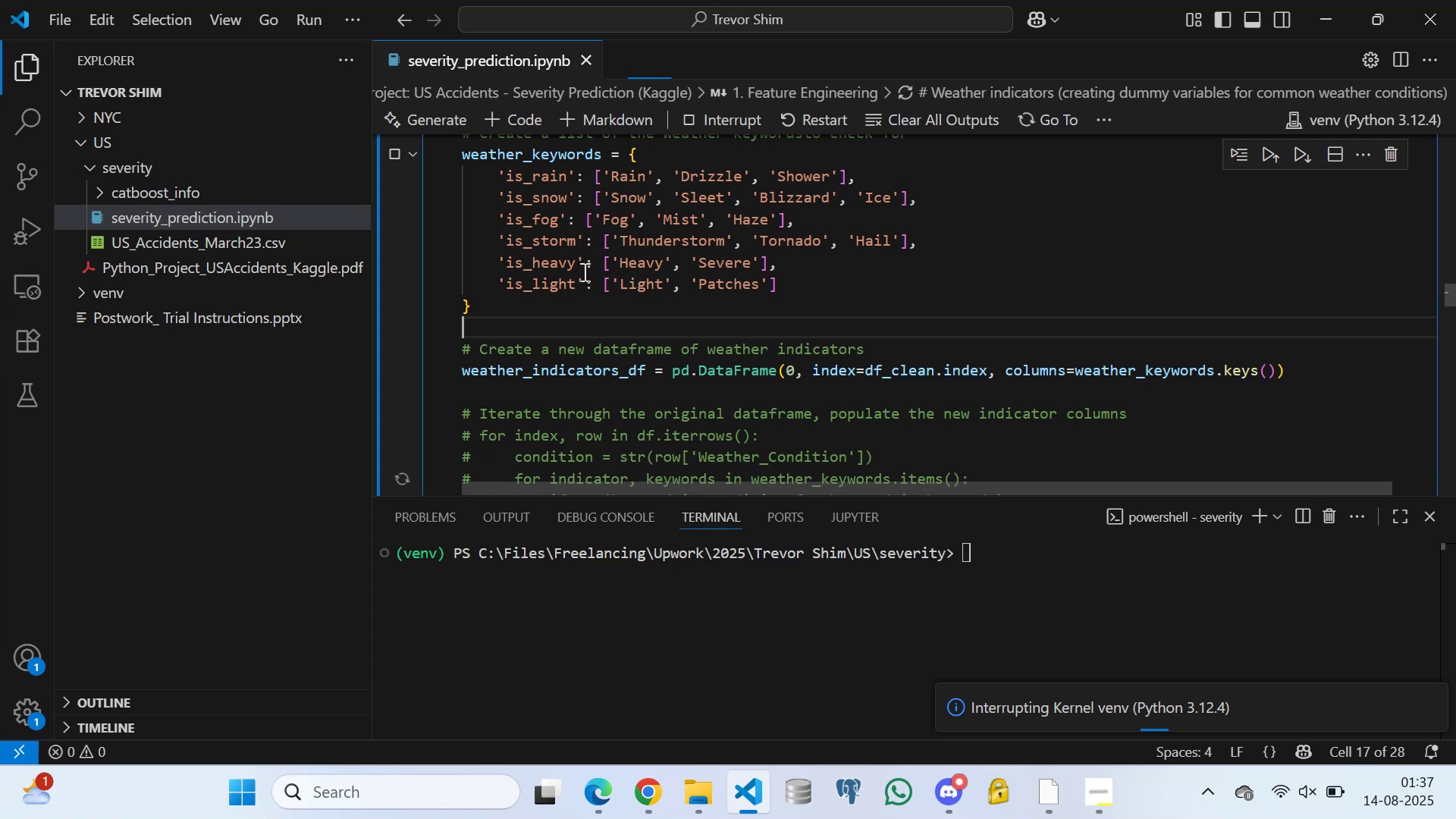 
scroll: coordinate [549, 312], scroll_direction: down, amount: 4.0
 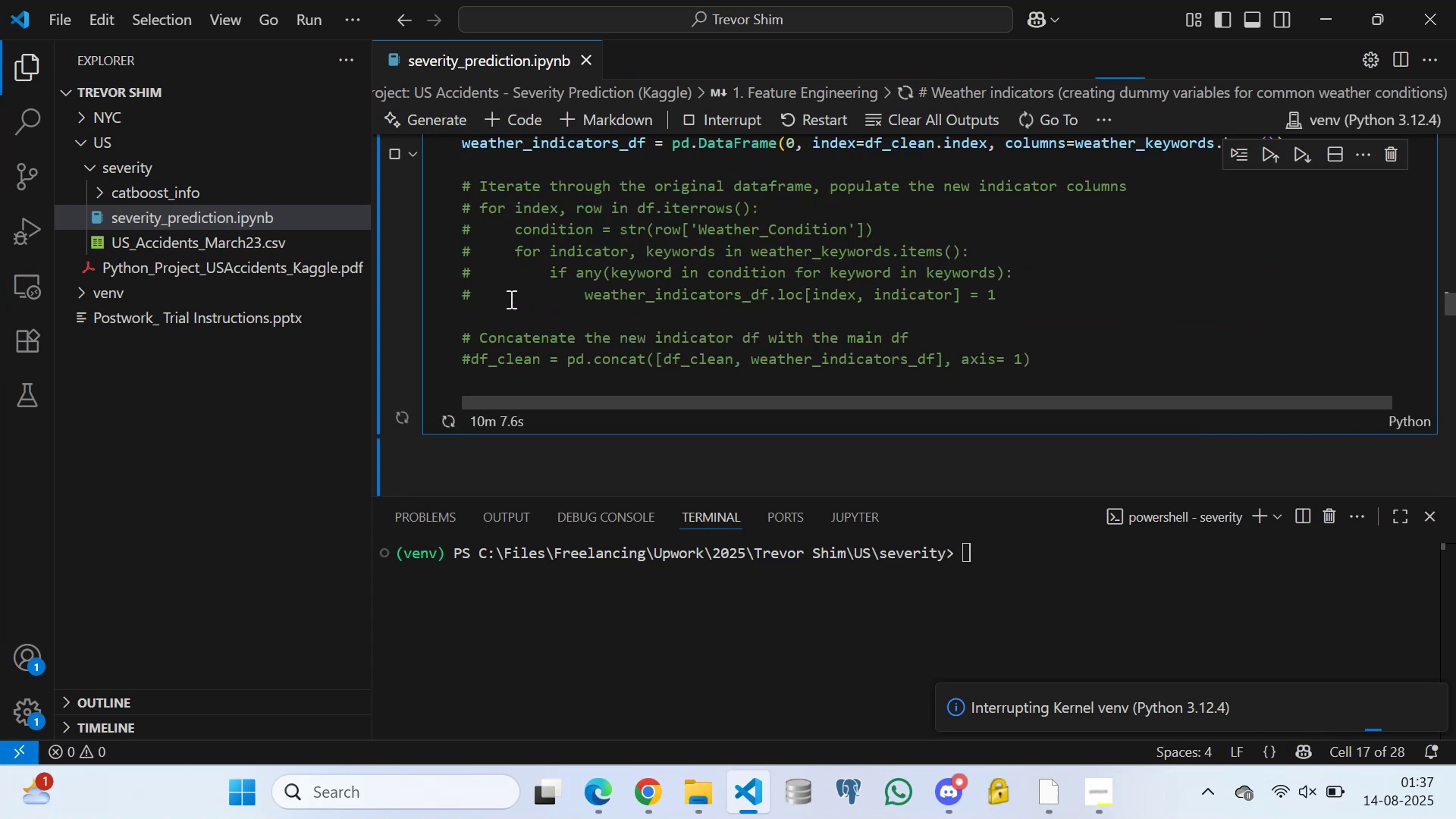 
left_click([510, 299])
 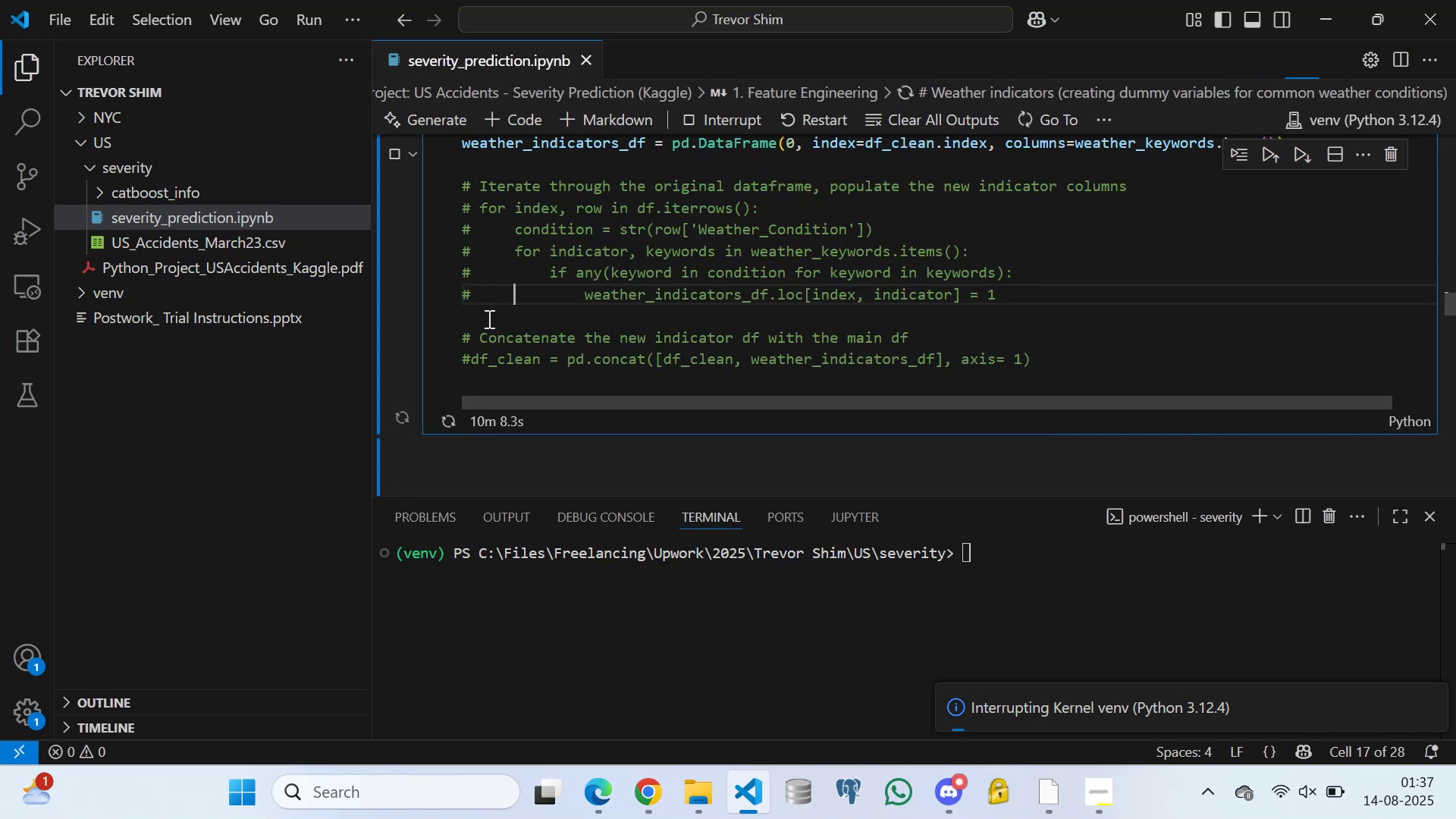 
left_click([488, 318])
 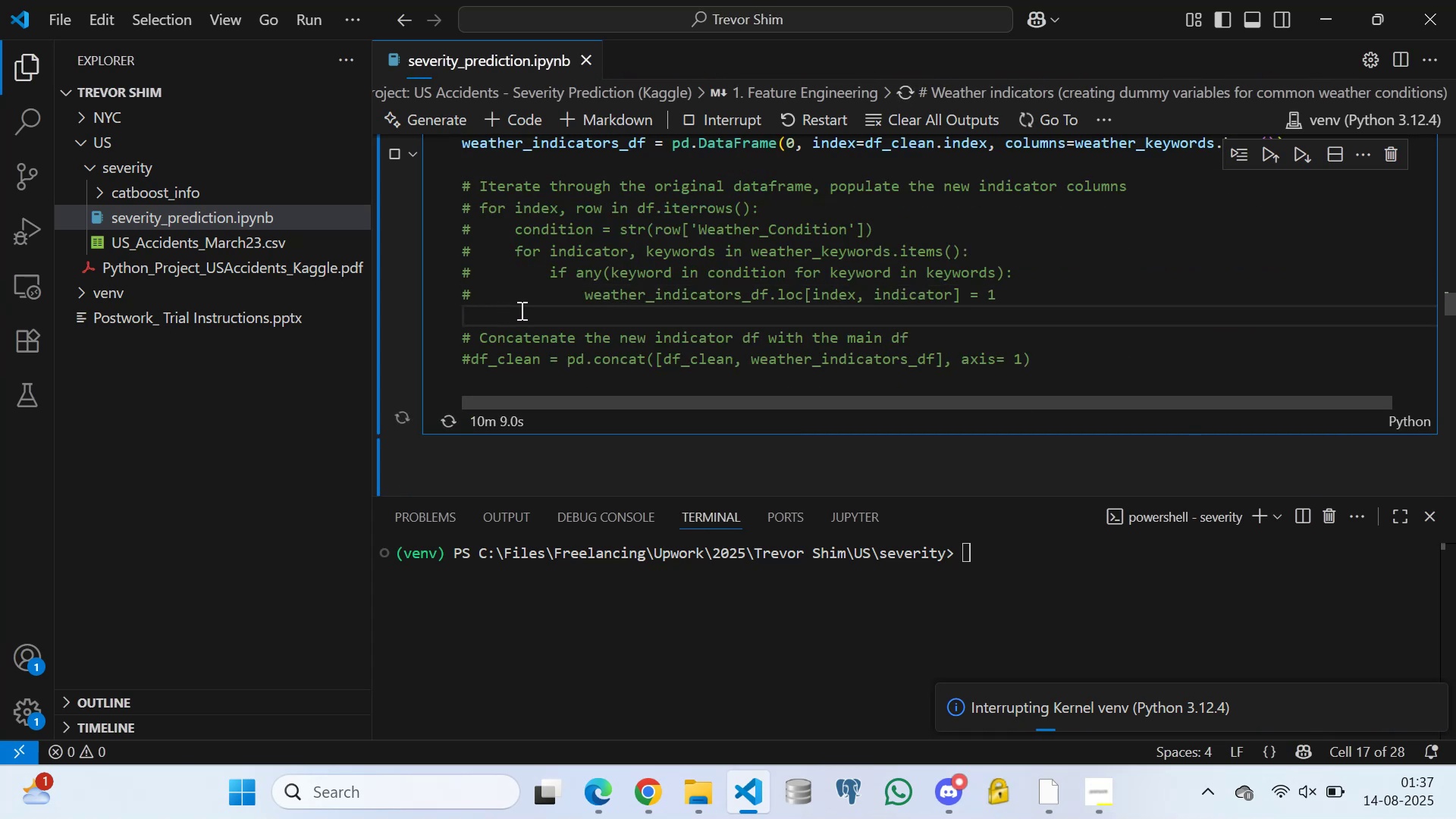 
scroll: coordinate [523, 307], scroll_direction: down, amount: 1.0
 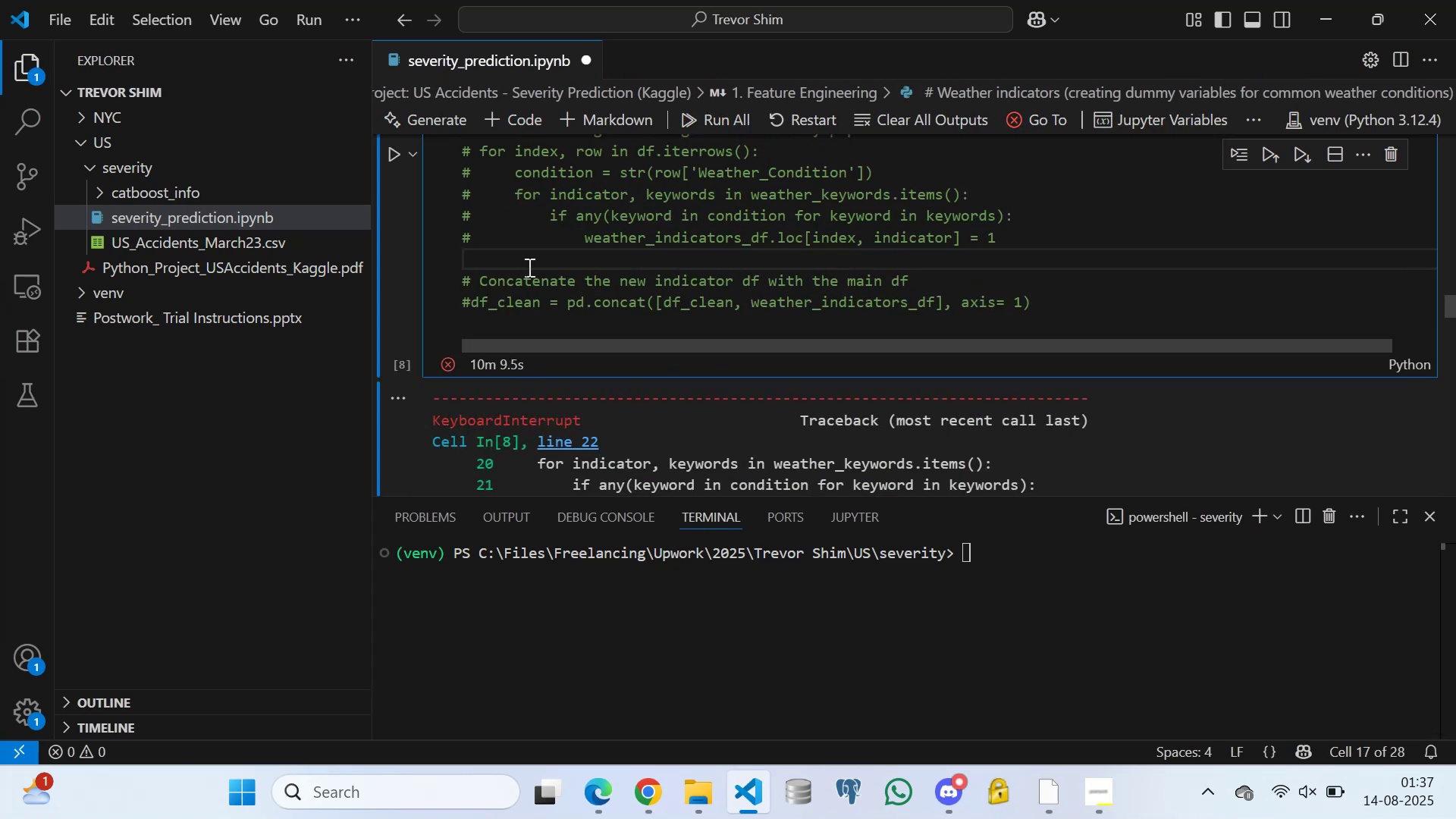 
scroll: coordinate [706, 240], scroll_direction: up, amount: 8.0
 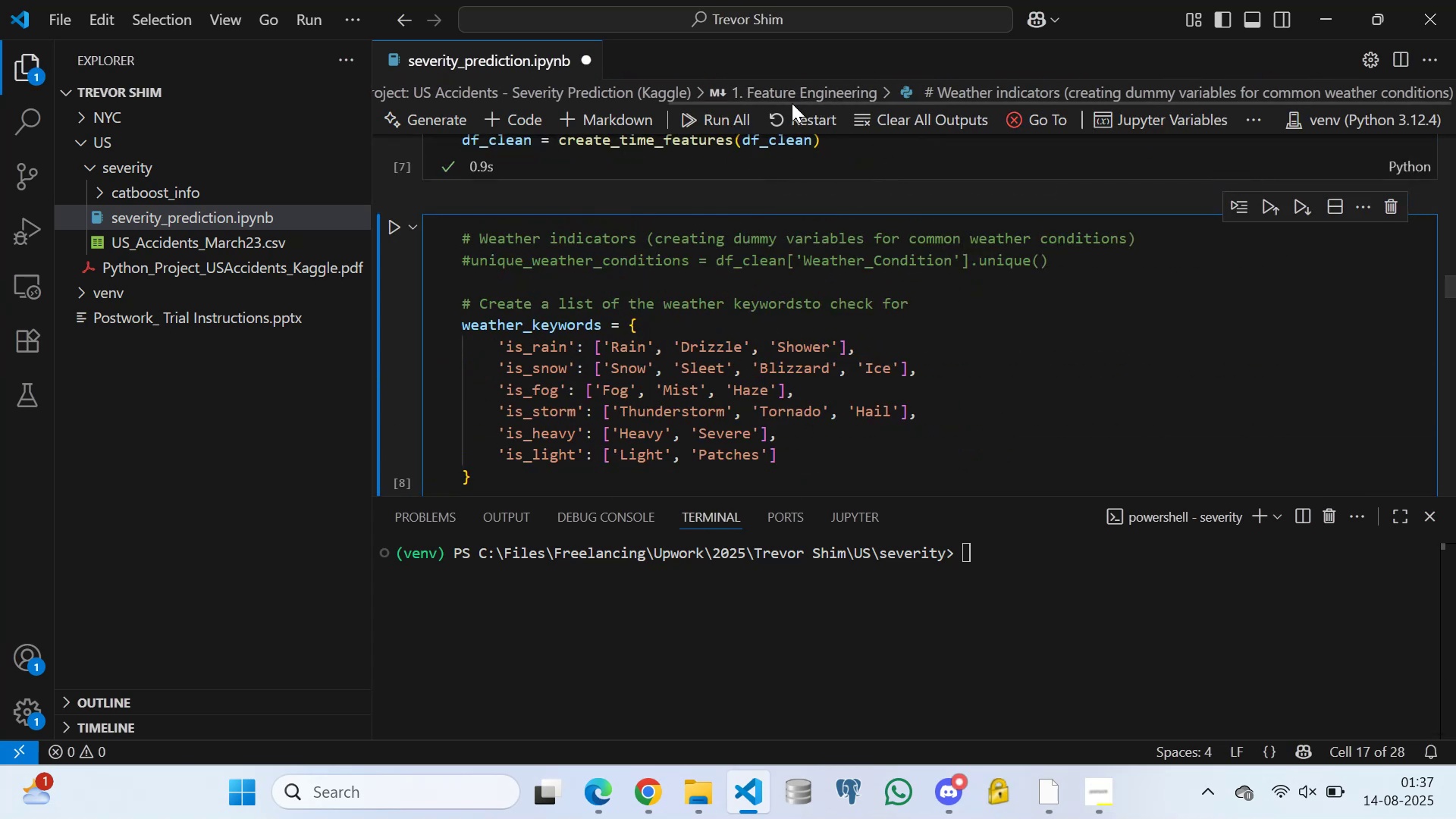 
left_click([788, 114])
 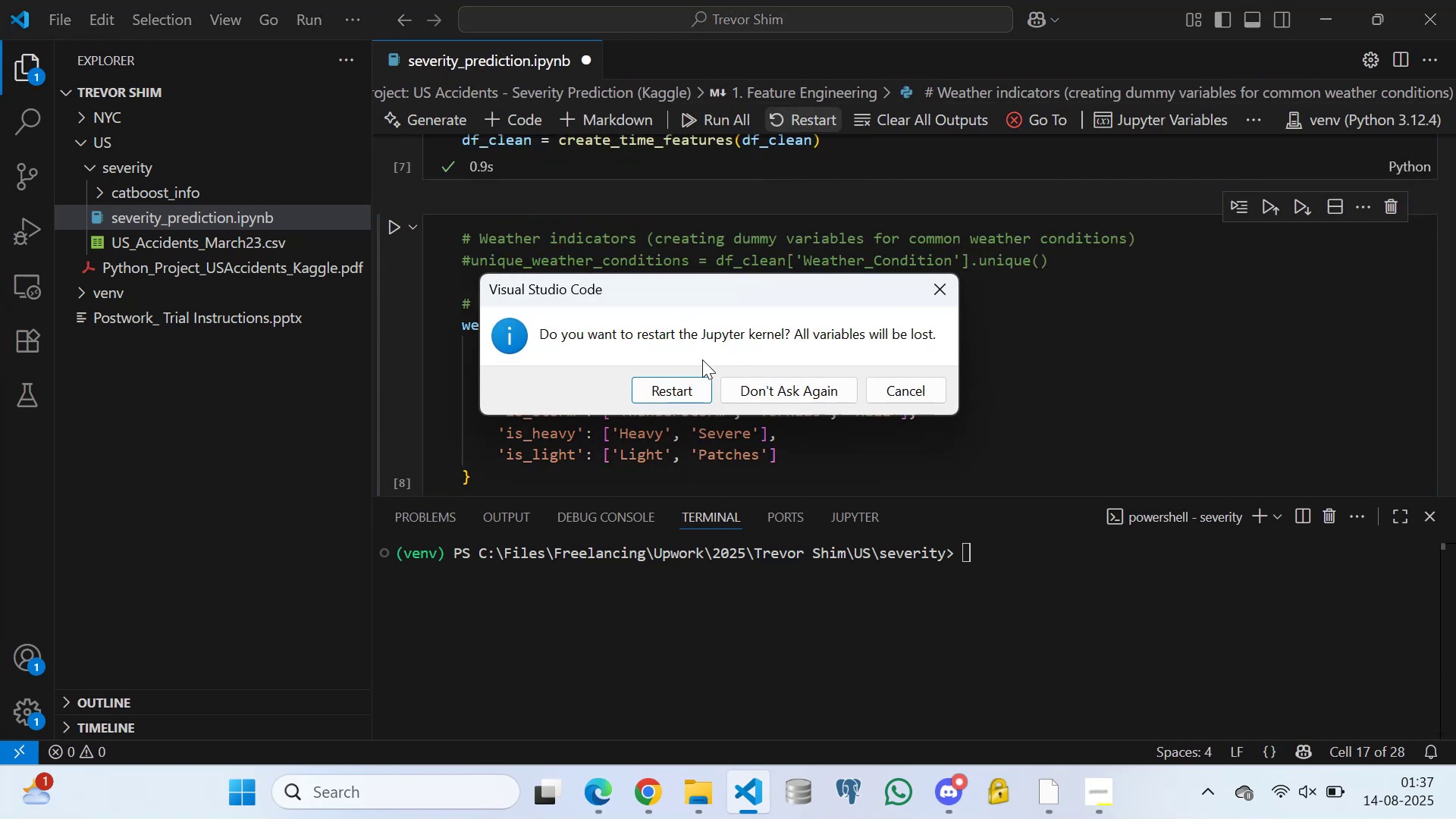 
left_click([679, 385])
 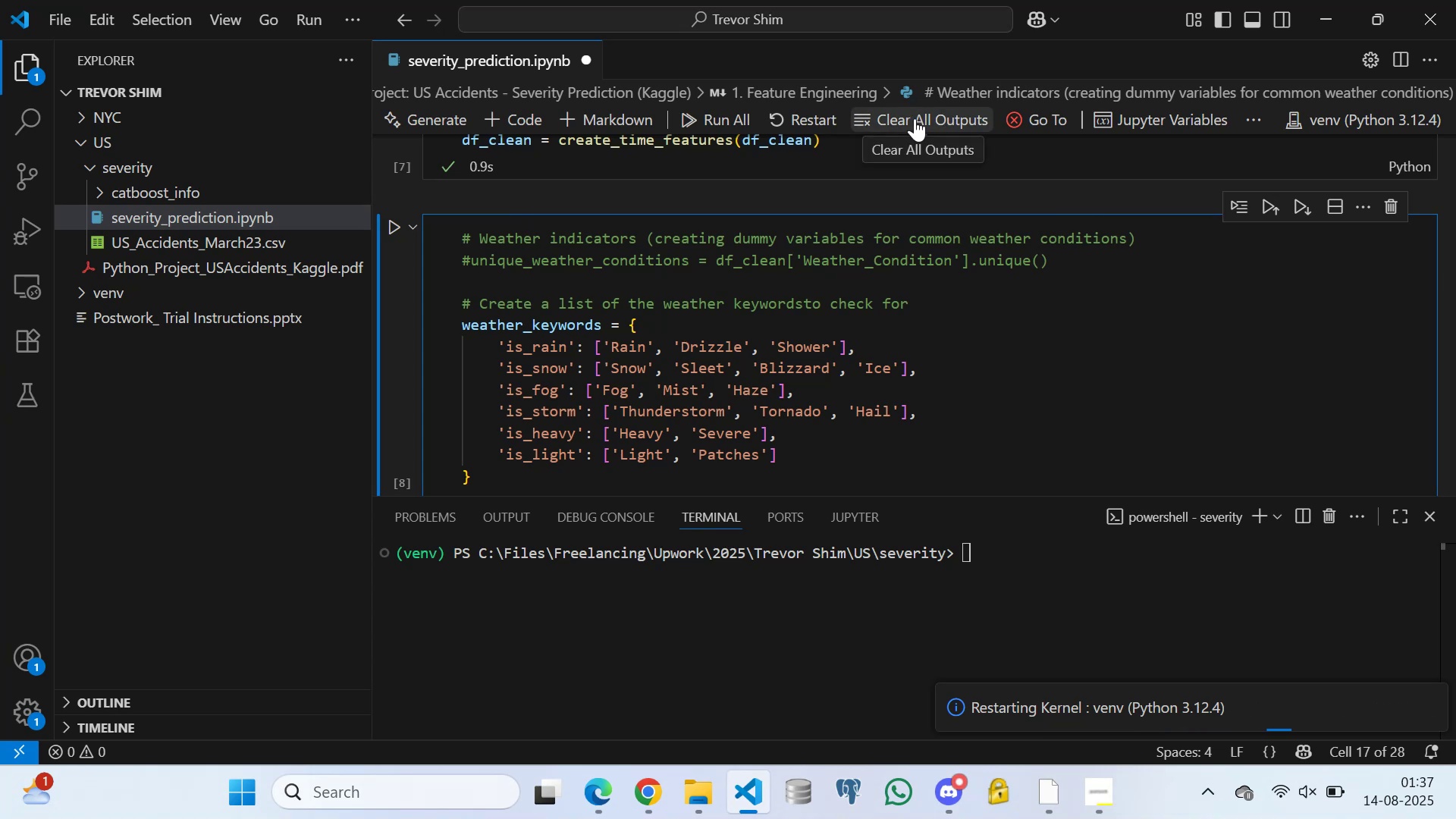 
left_click([915, 118])
 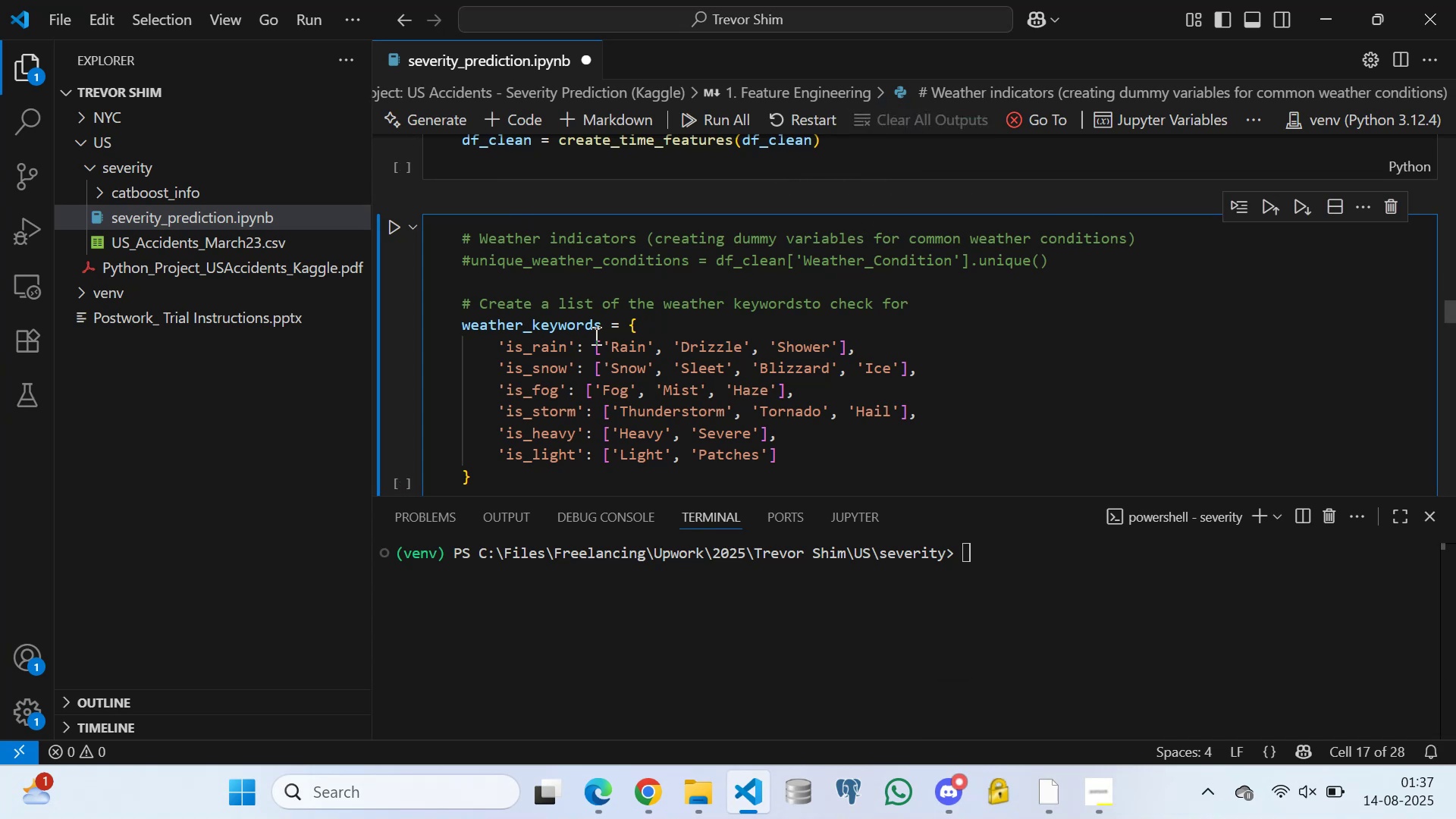 
scroll: coordinate [560, 261], scroll_direction: up, amount: 8.0
 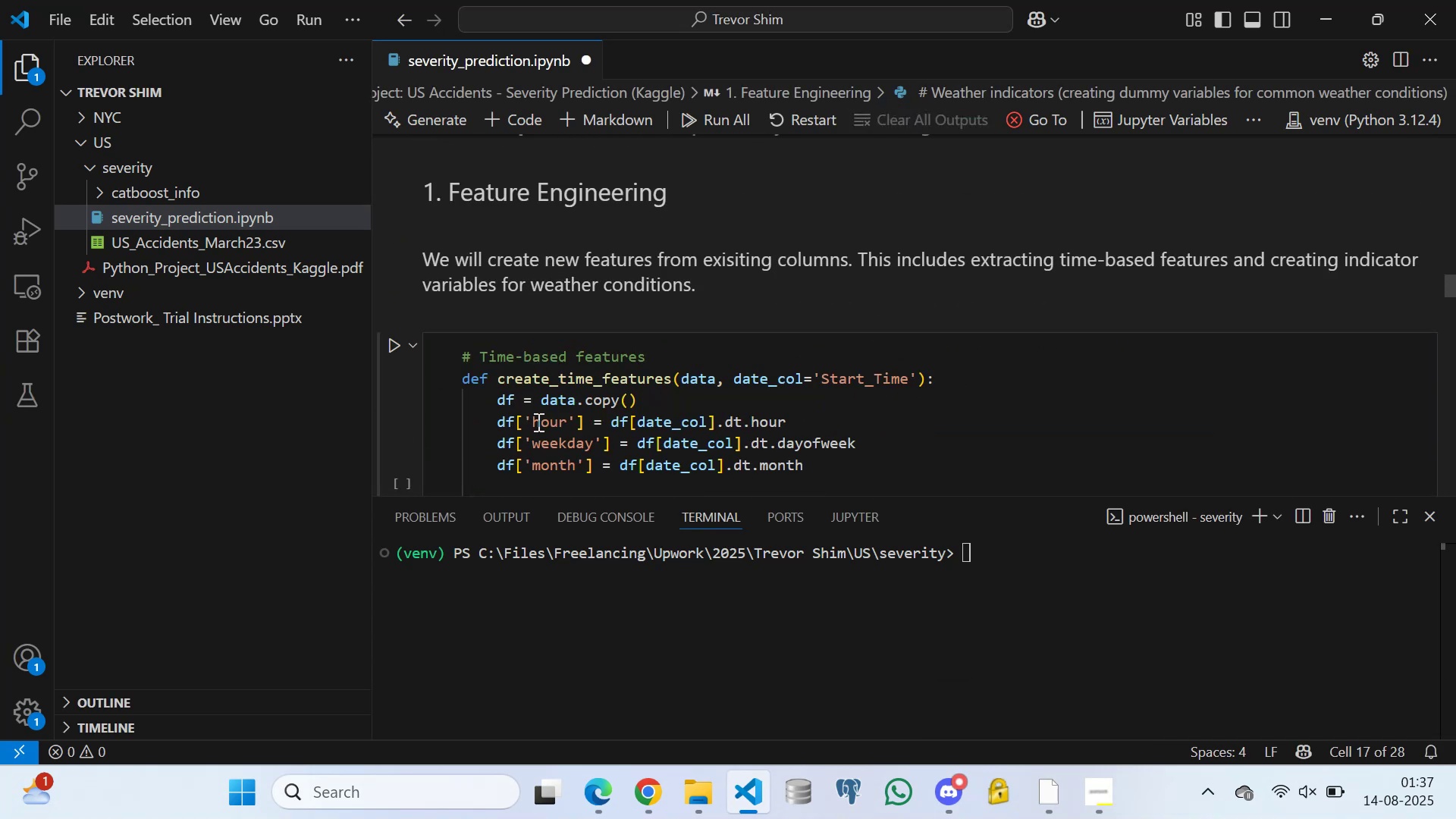 
key(Control+S)
 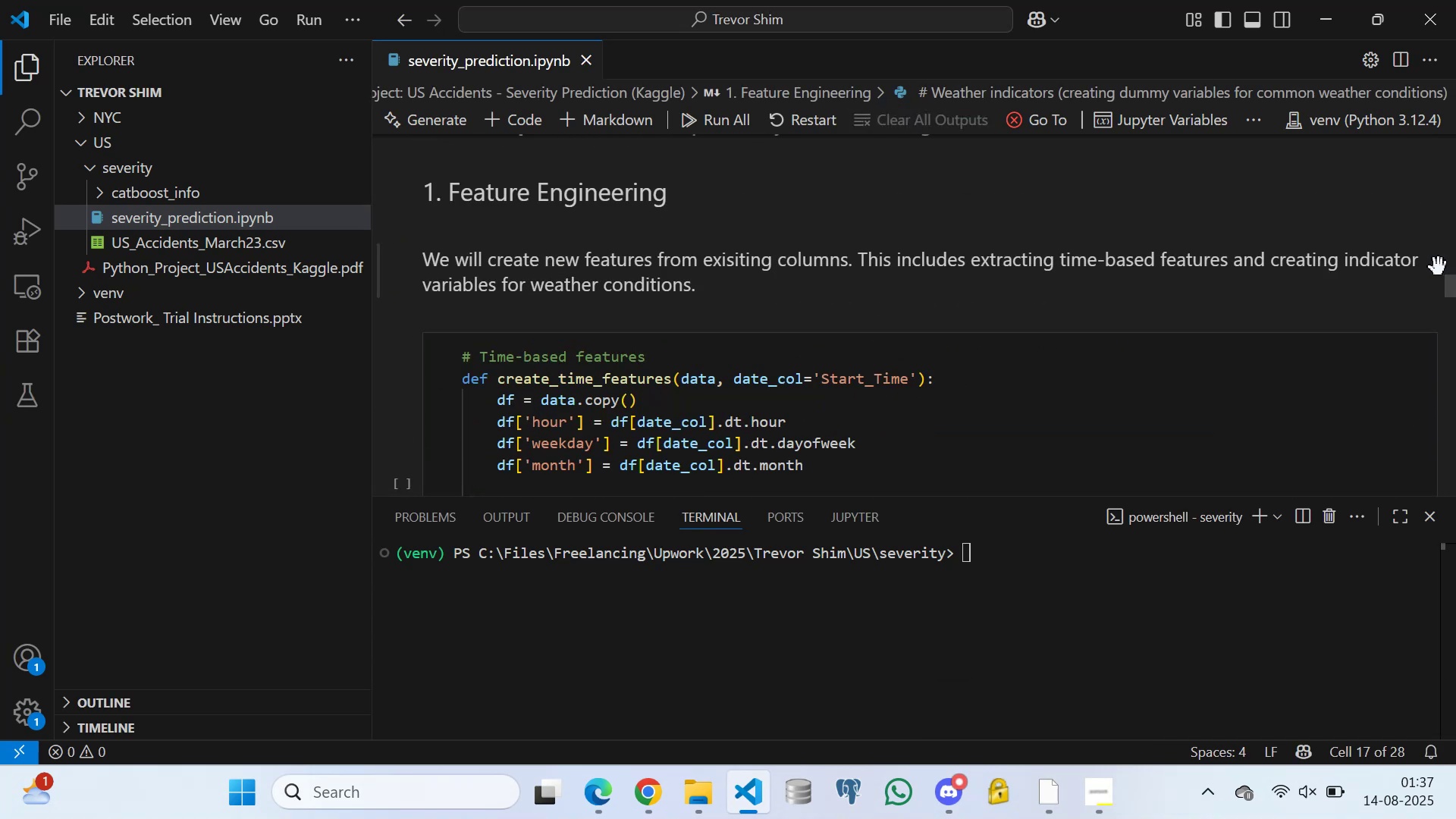 
left_click_drag(start_coordinate=[1446, 287], to_coordinate=[1426, 146])
 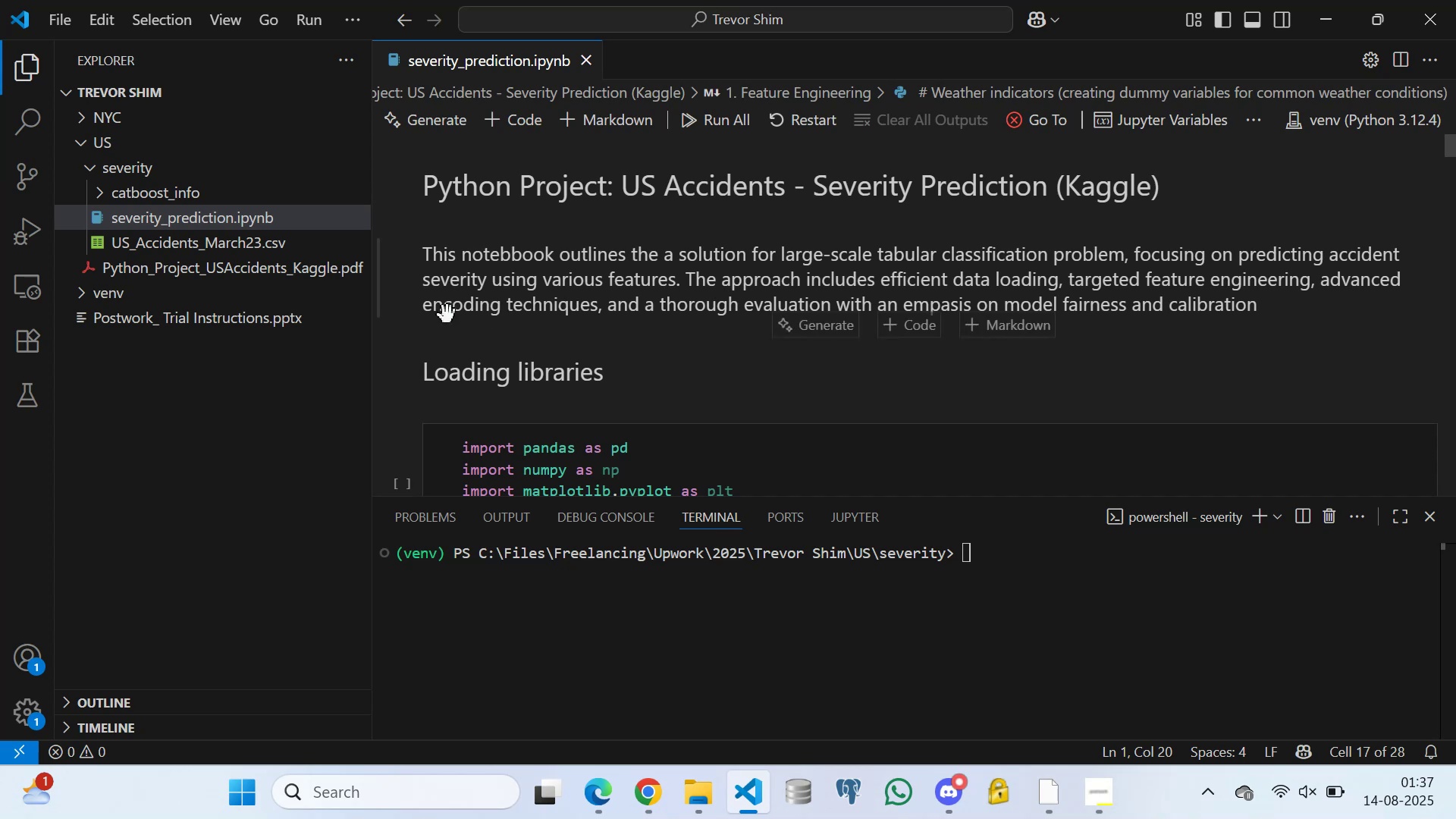 
scroll: coordinate [670, 304], scroll_direction: up, amount: 1.0
 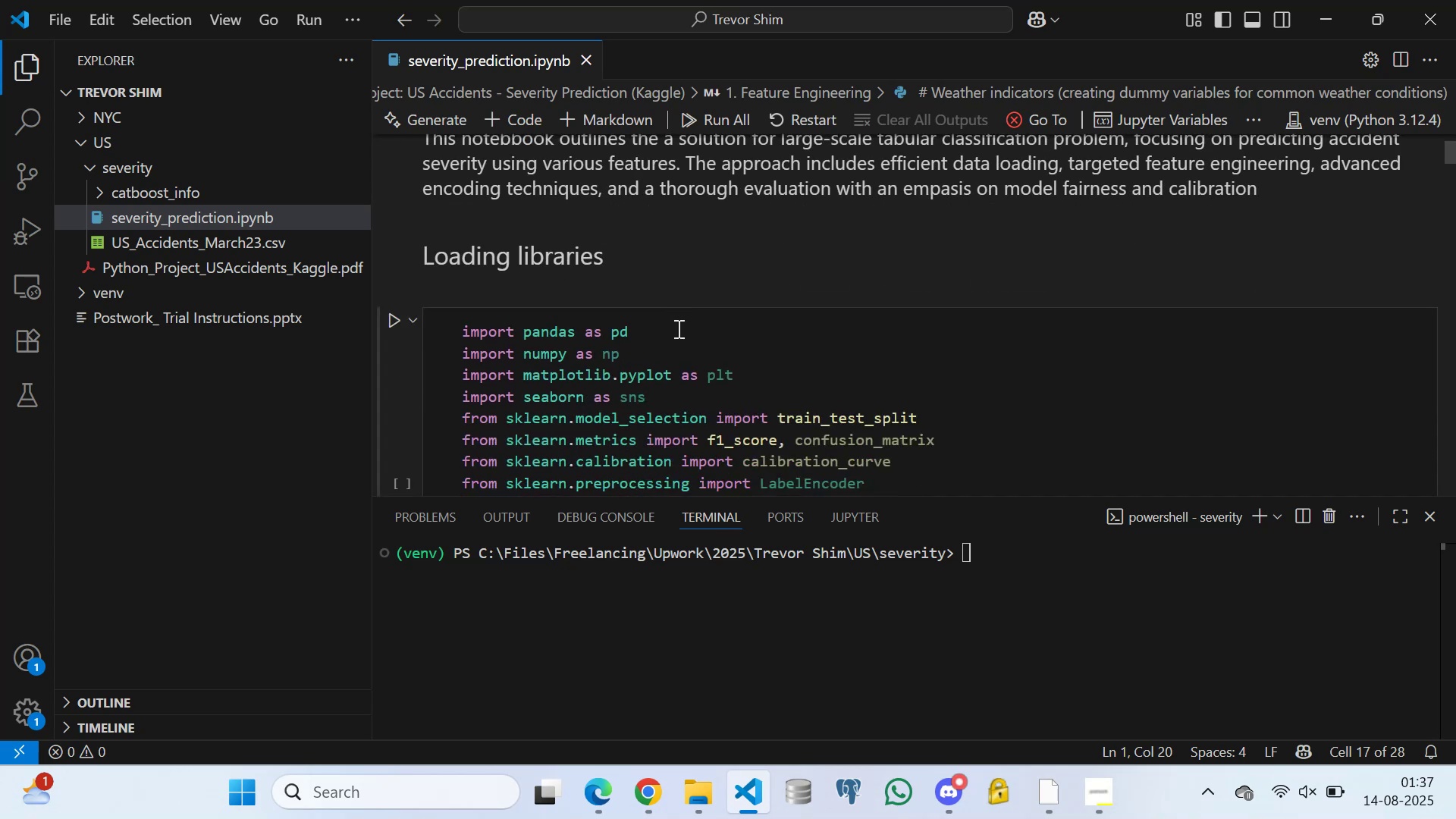 
scroll: coordinate [686, 346], scroll_direction: down, amount: 2.0
 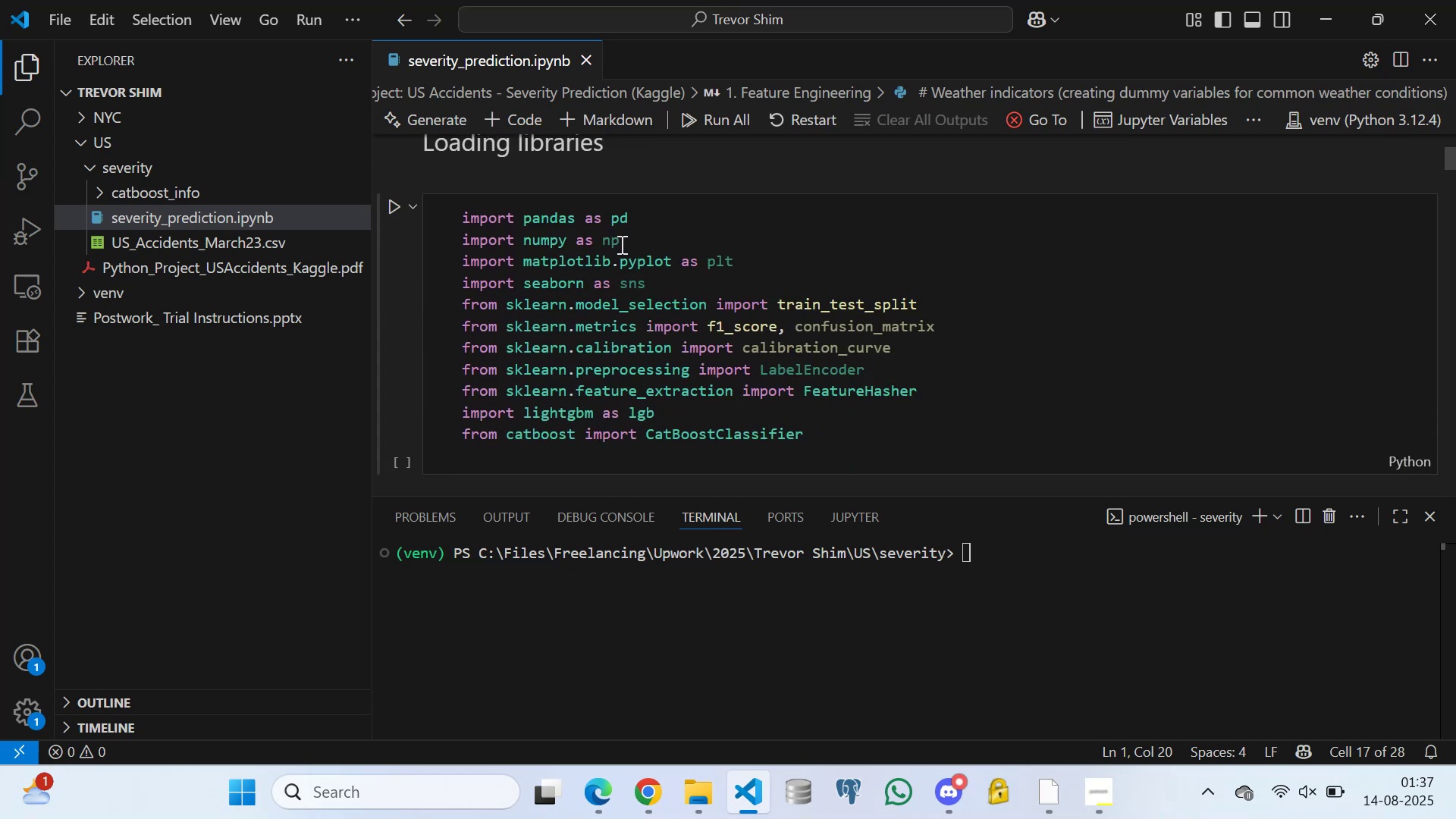 
left_click([625, 239])
 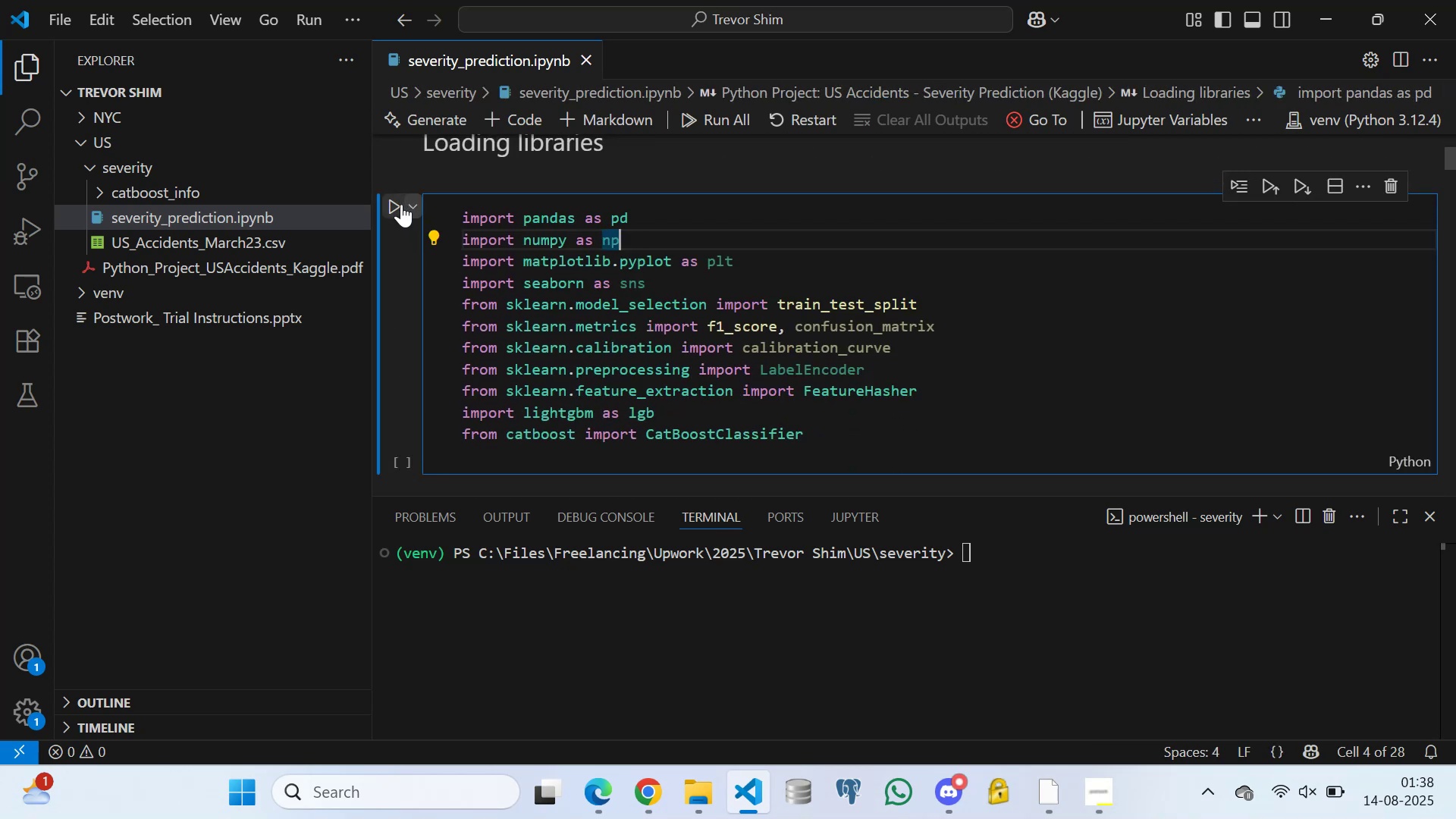 
left_click([396, 199])
 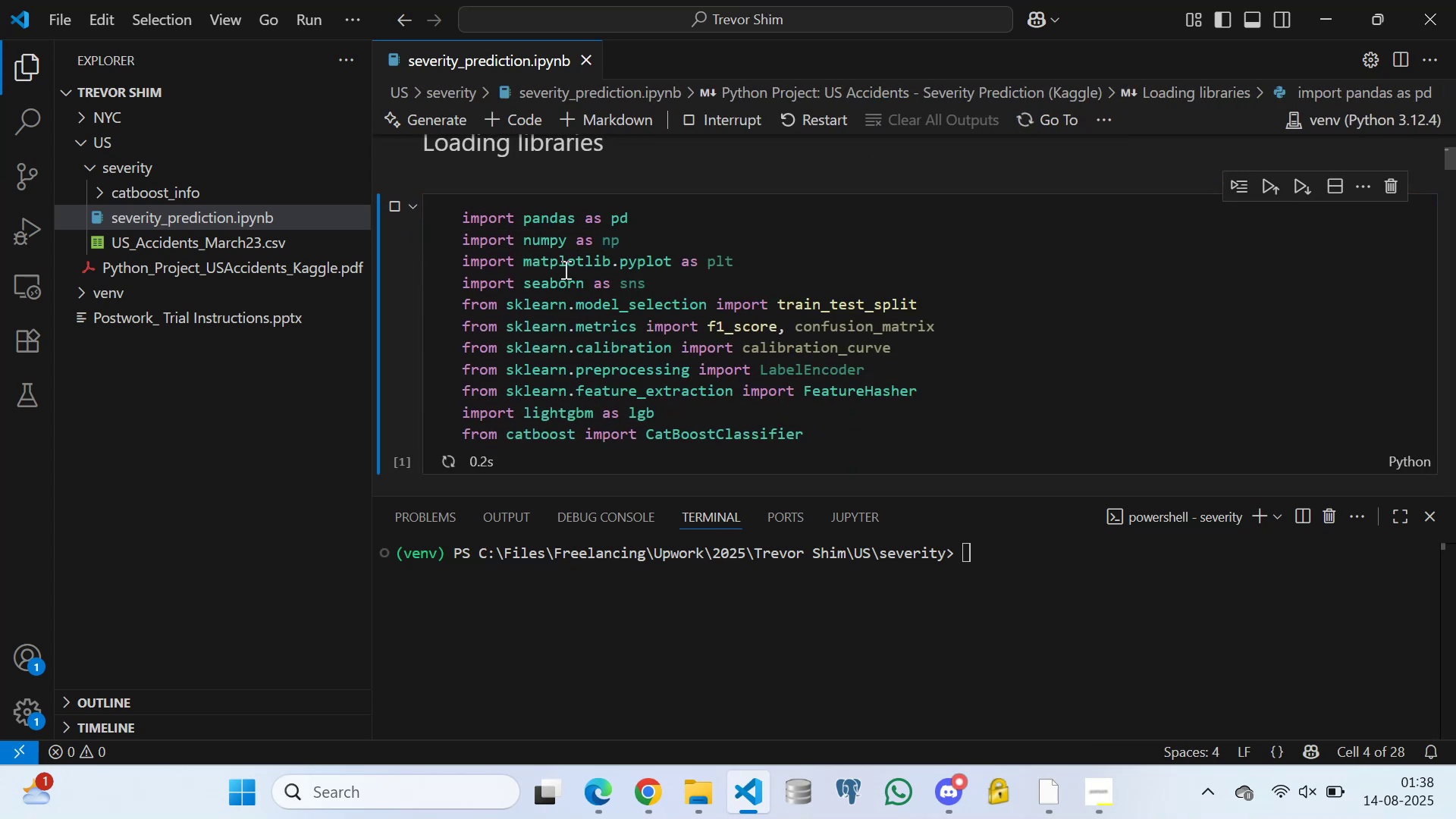 
scroll: coordinate [516, 283], scroll_direction: down, amount: 9.0
 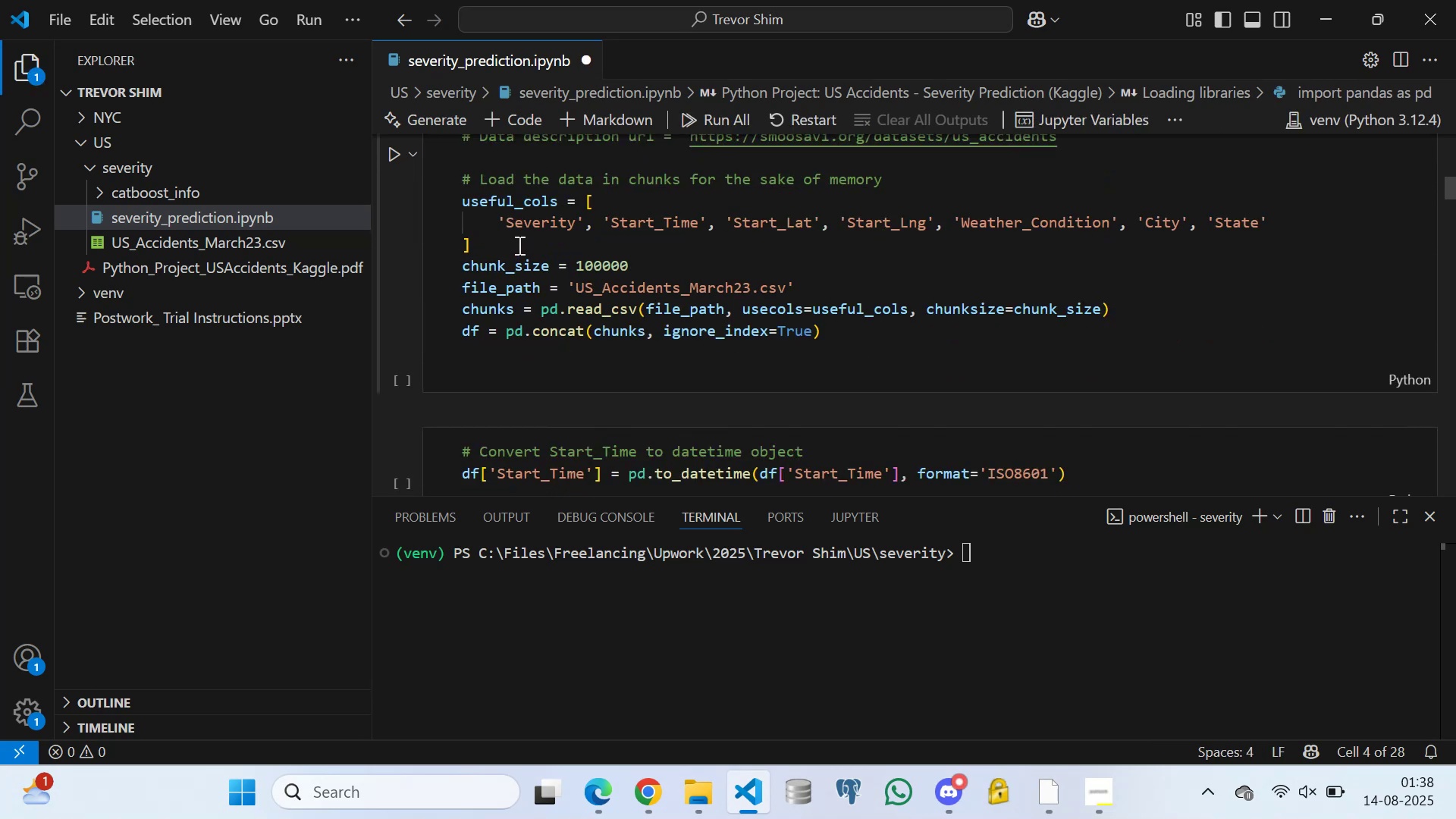 
left_click([518, 245])
 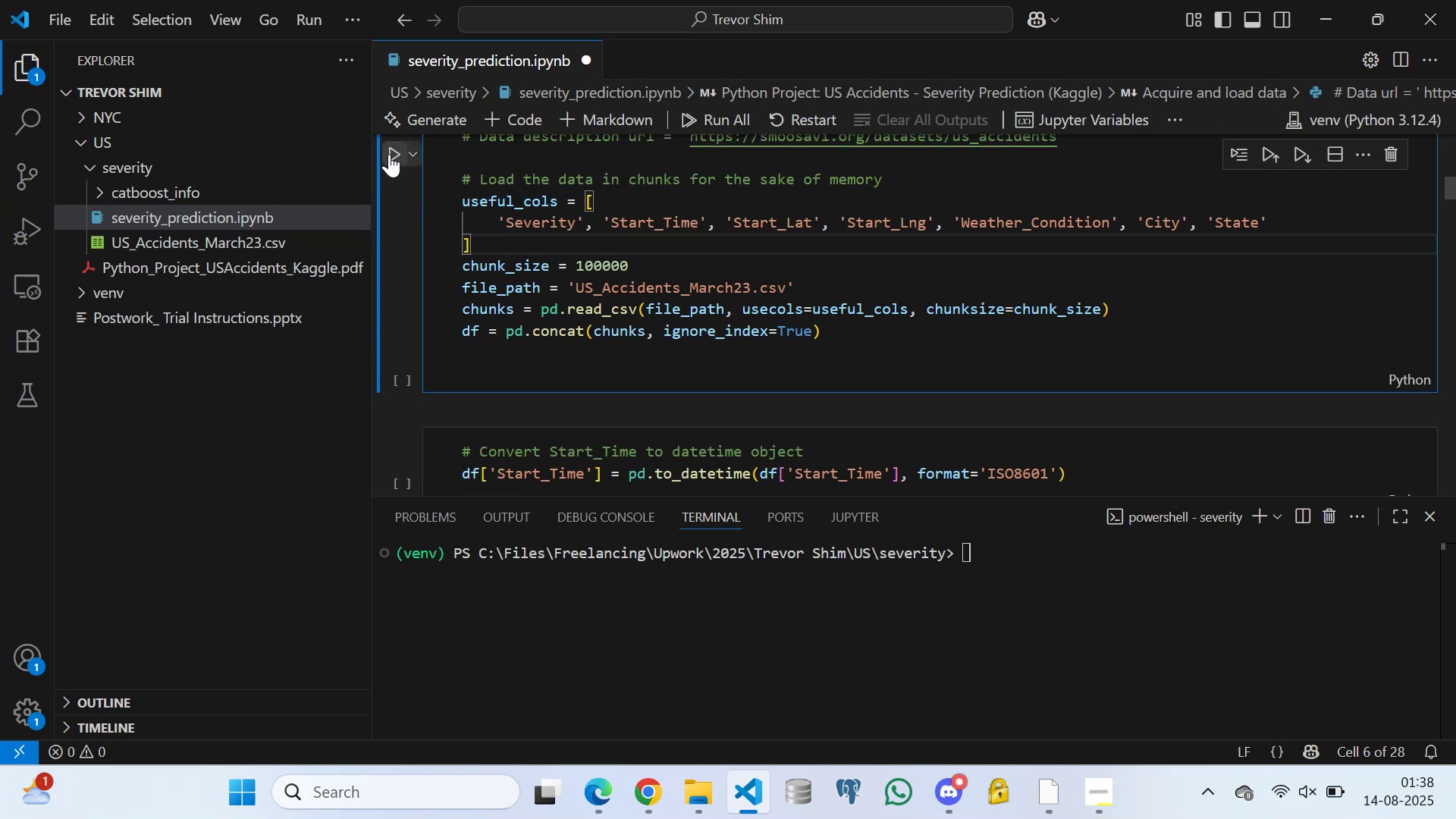 
left_click([393, 150])
 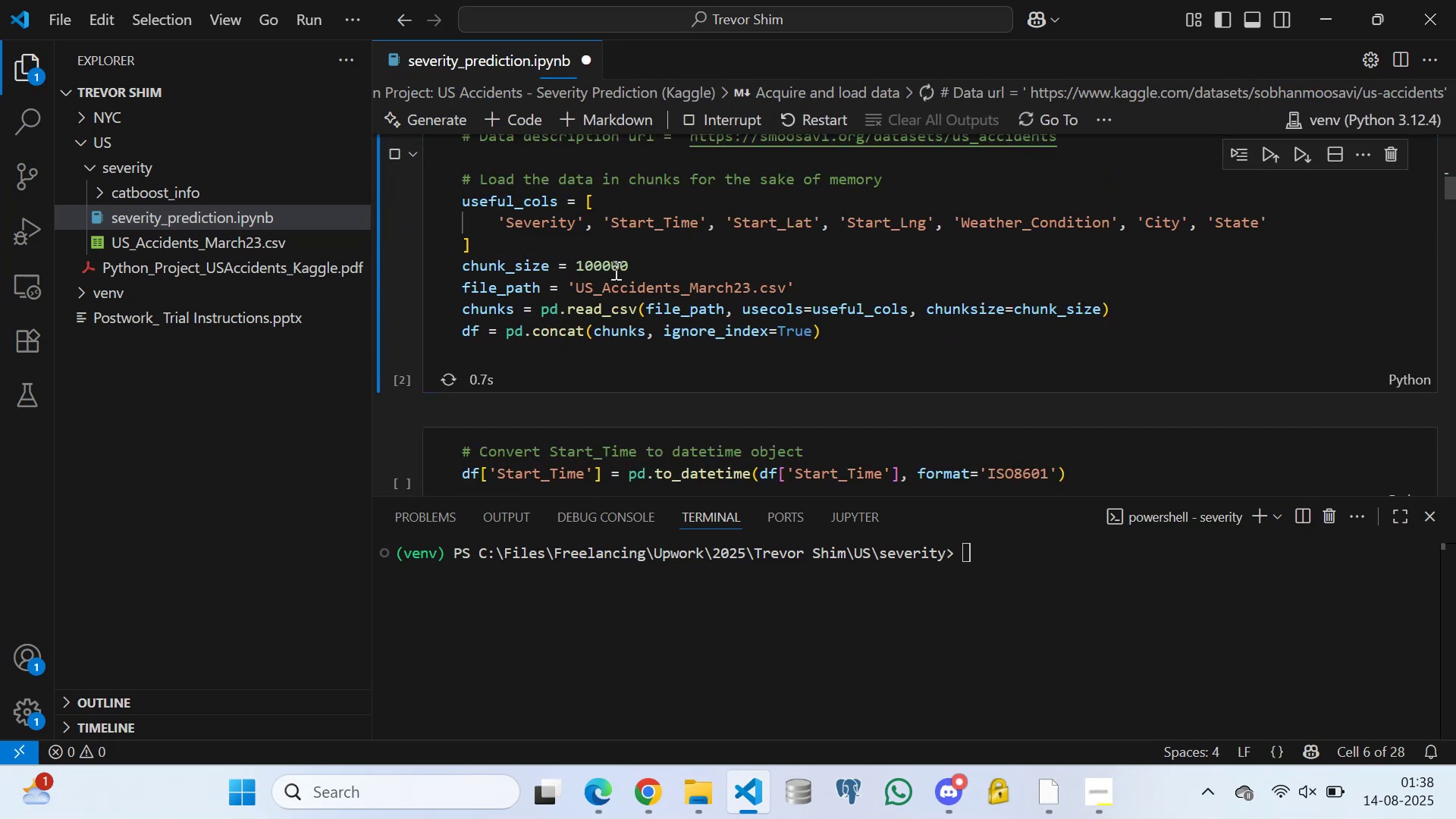 
scroll: coordinate [566, 288], scroll_direction: down, amount: 1.0
 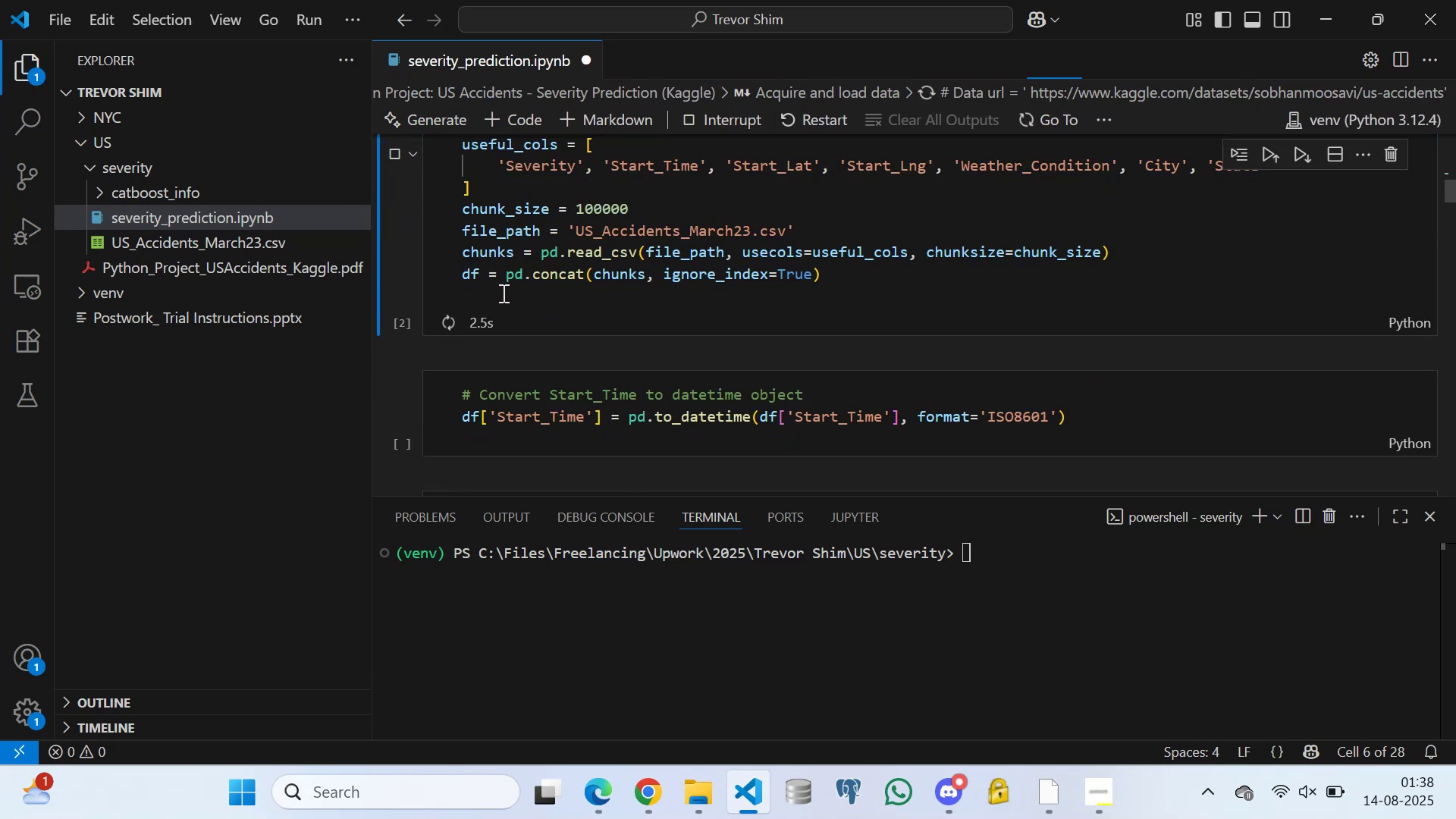 
left_click([502, 293])
 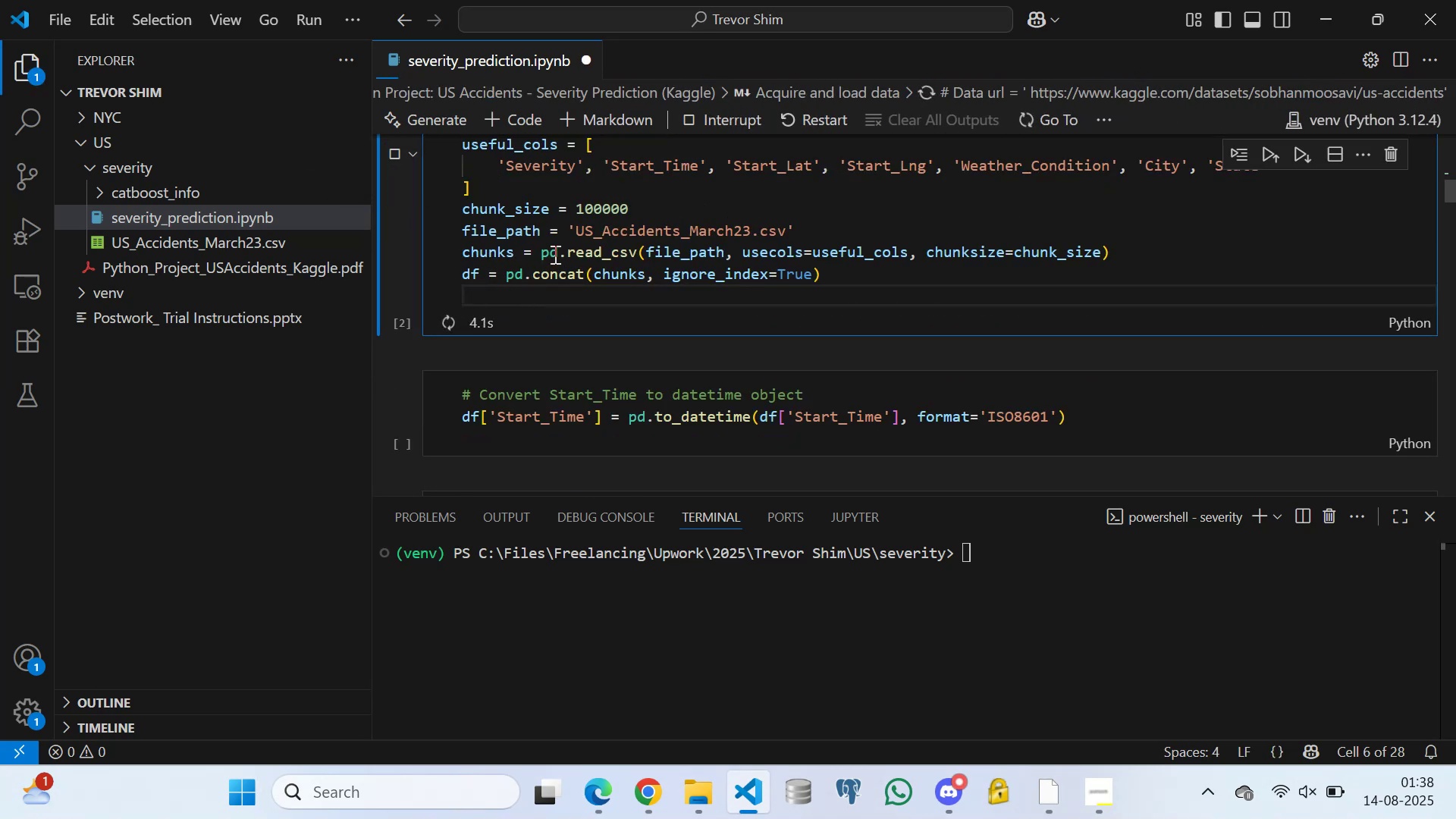 
scroll: coordinate [557, 249], scroll_direction: down, amount: 1.0
 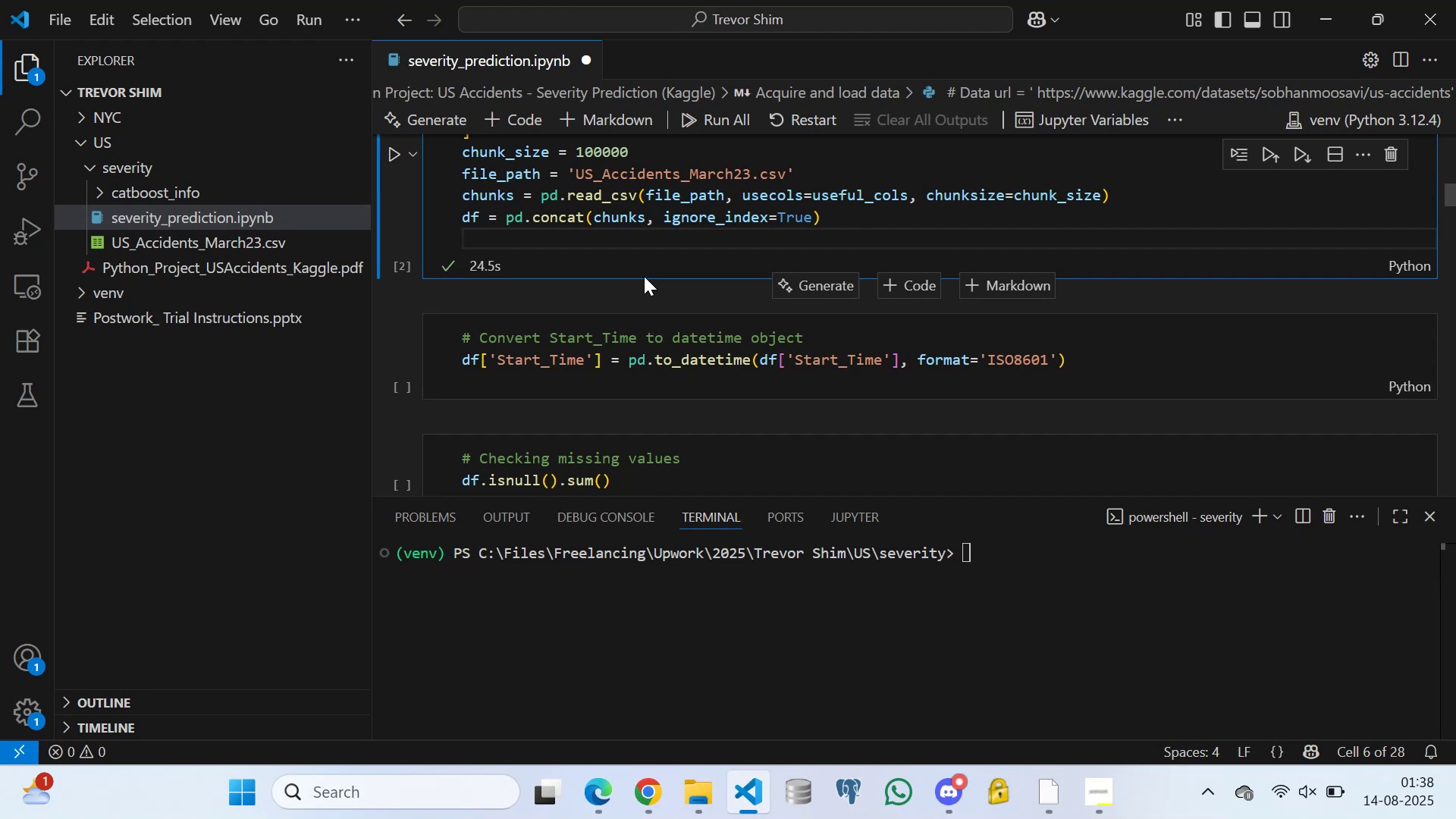 
wait(43.51)
 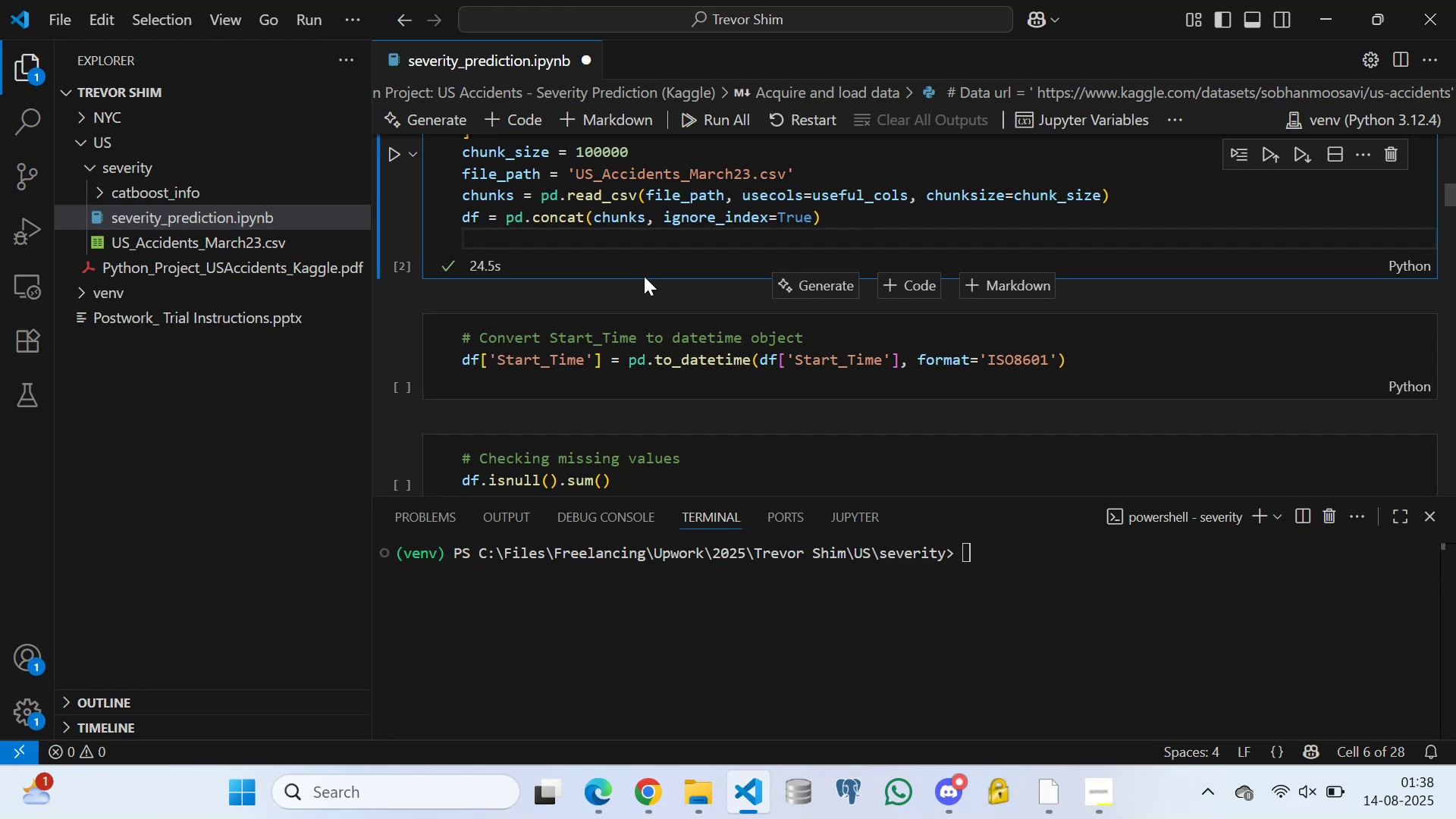 
scroll: coordinate [592, 323], scroll_direction: down, amount: 2.0
 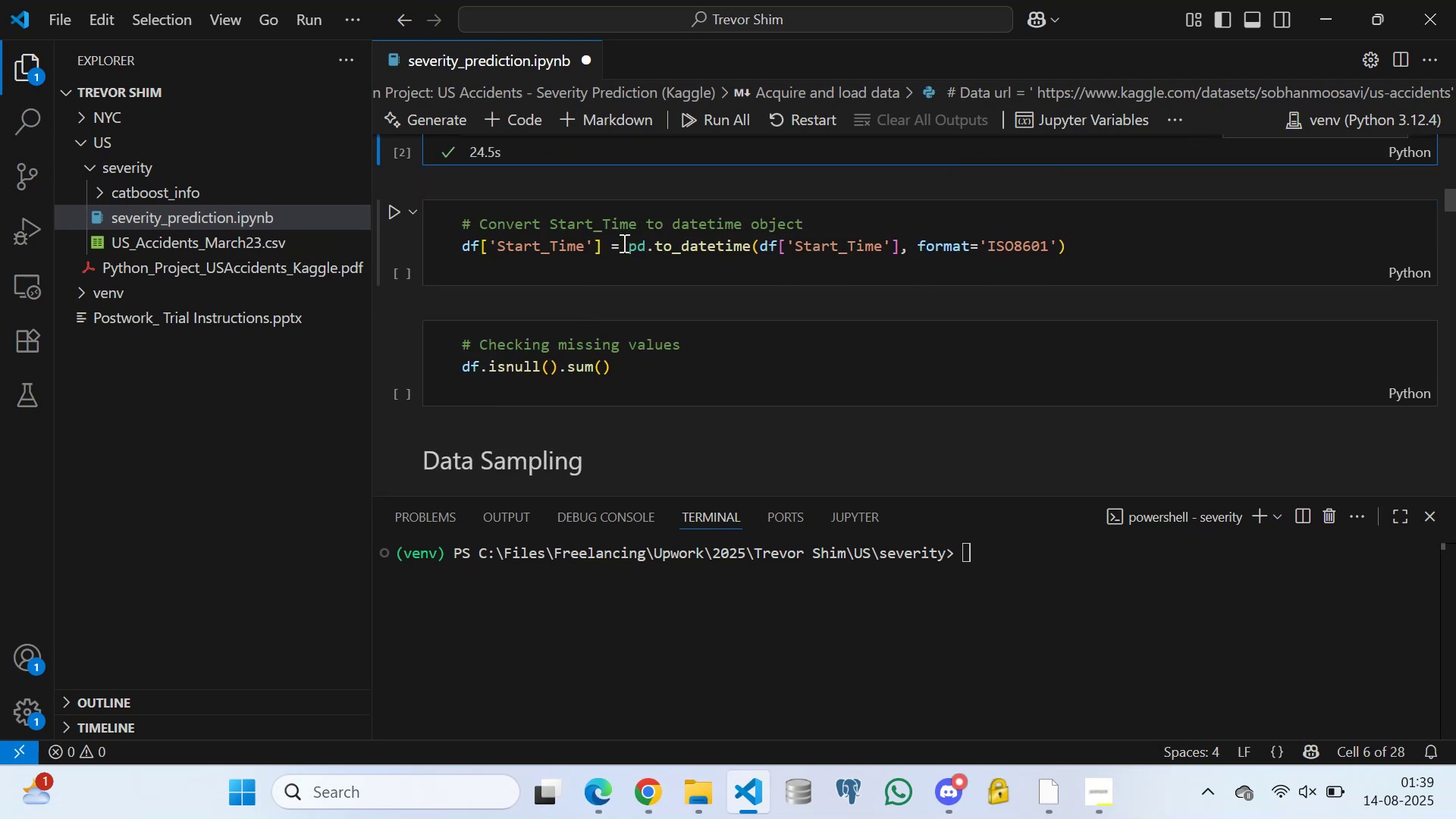 
left_click([624, 243])
 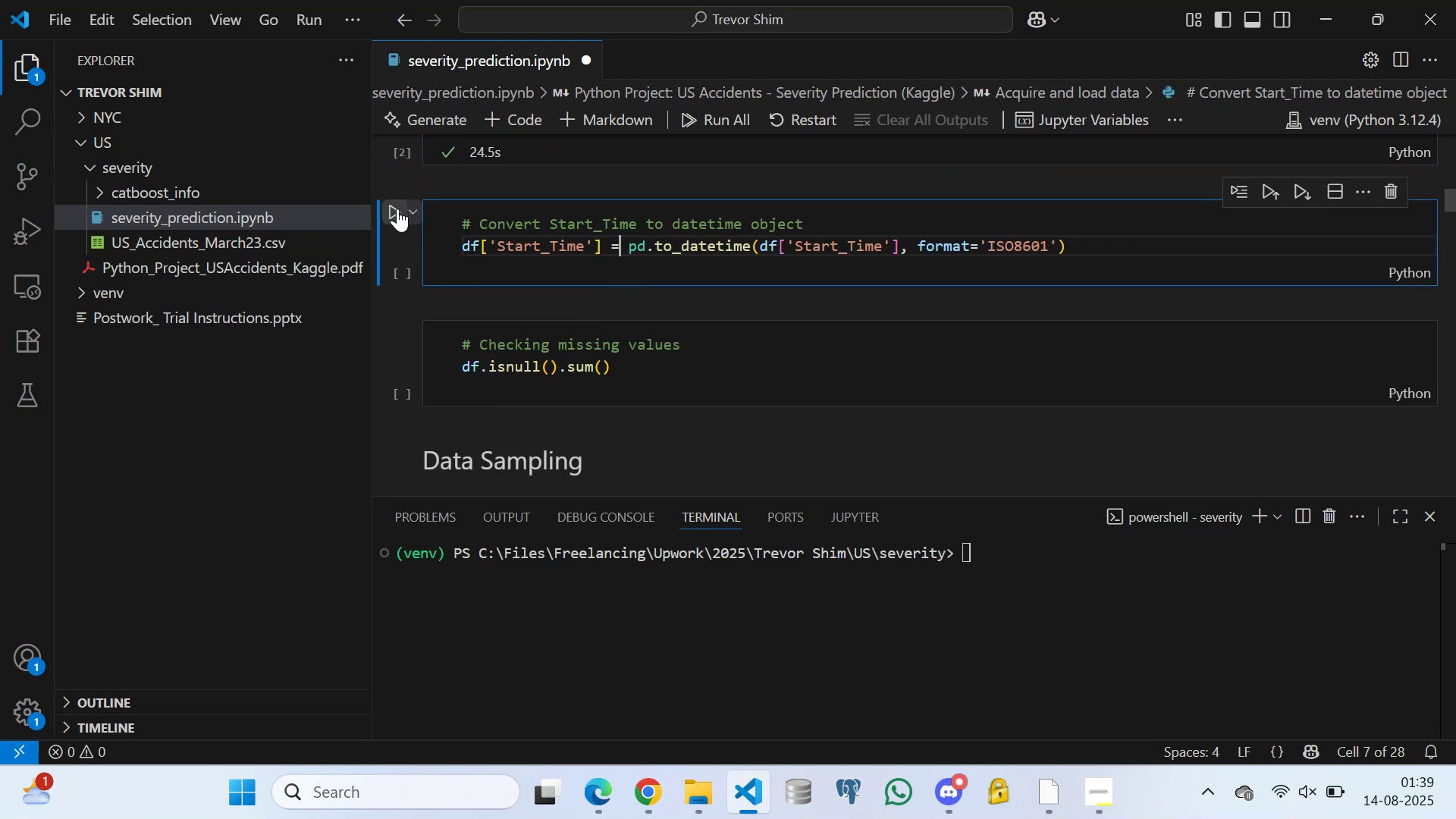 
left_click([395, 209])
 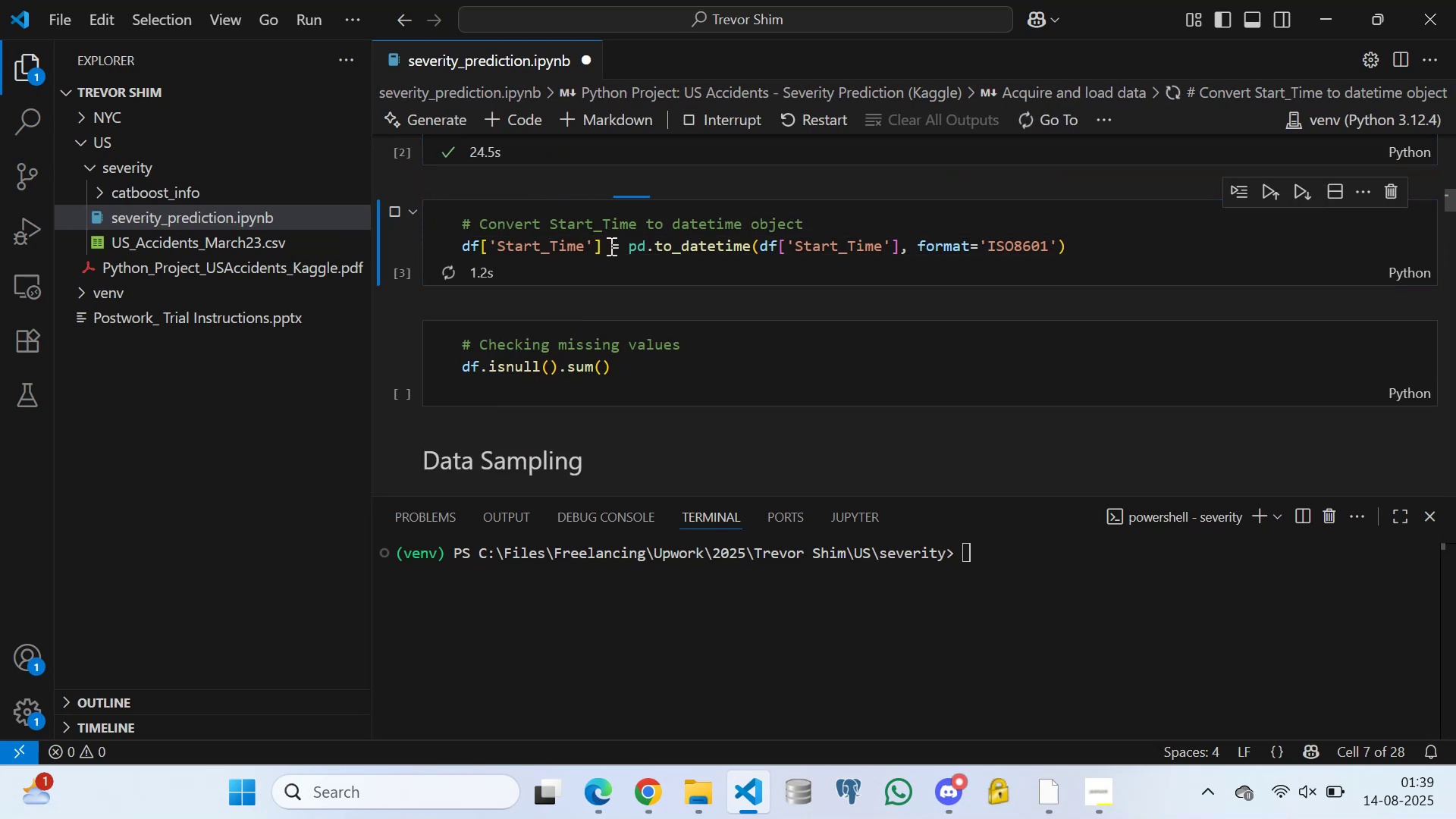 
left_click([613, 242])
 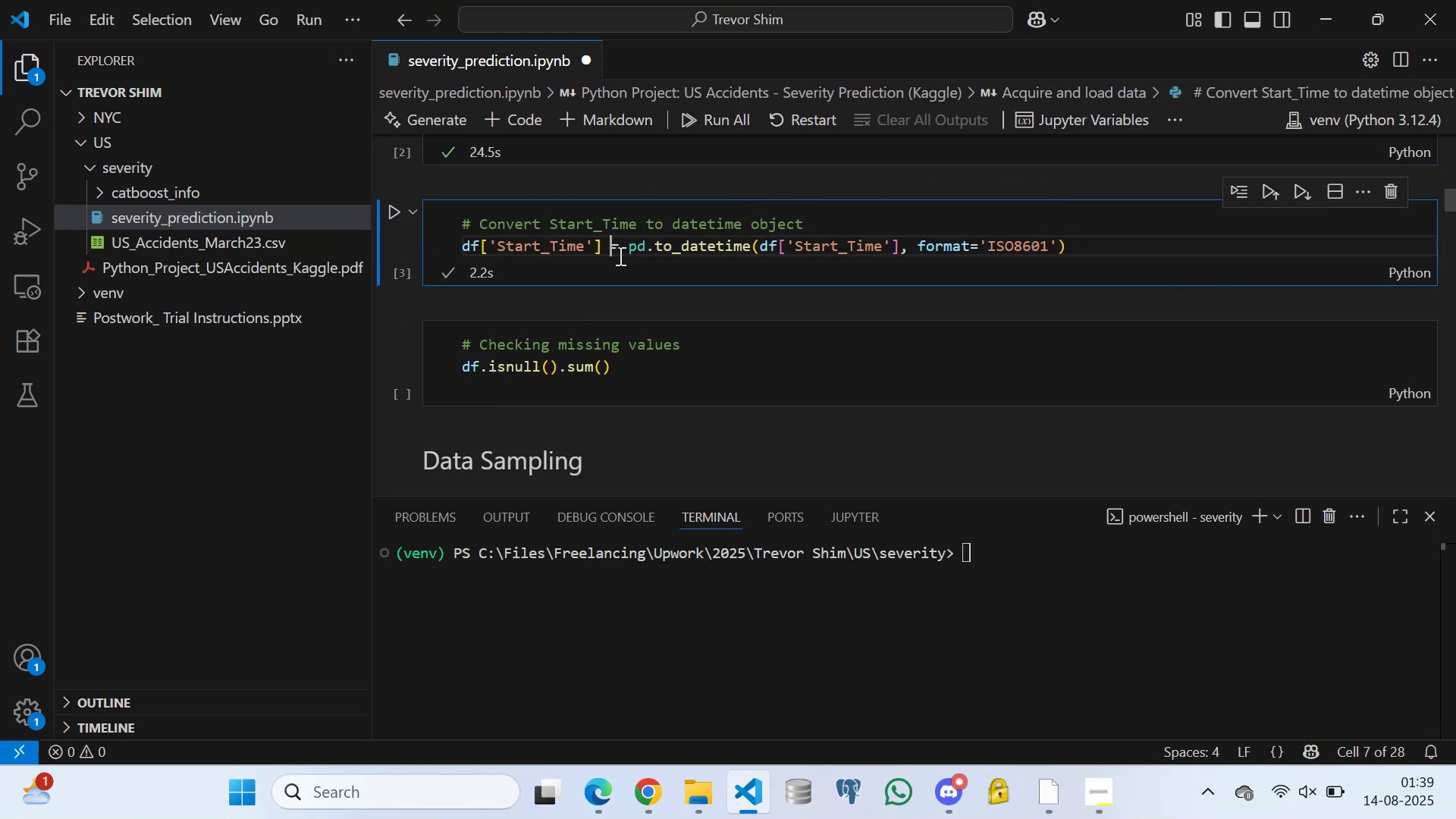 
scroll: coordinate [486, 407], scroll_direction: down, amount: 2.0
 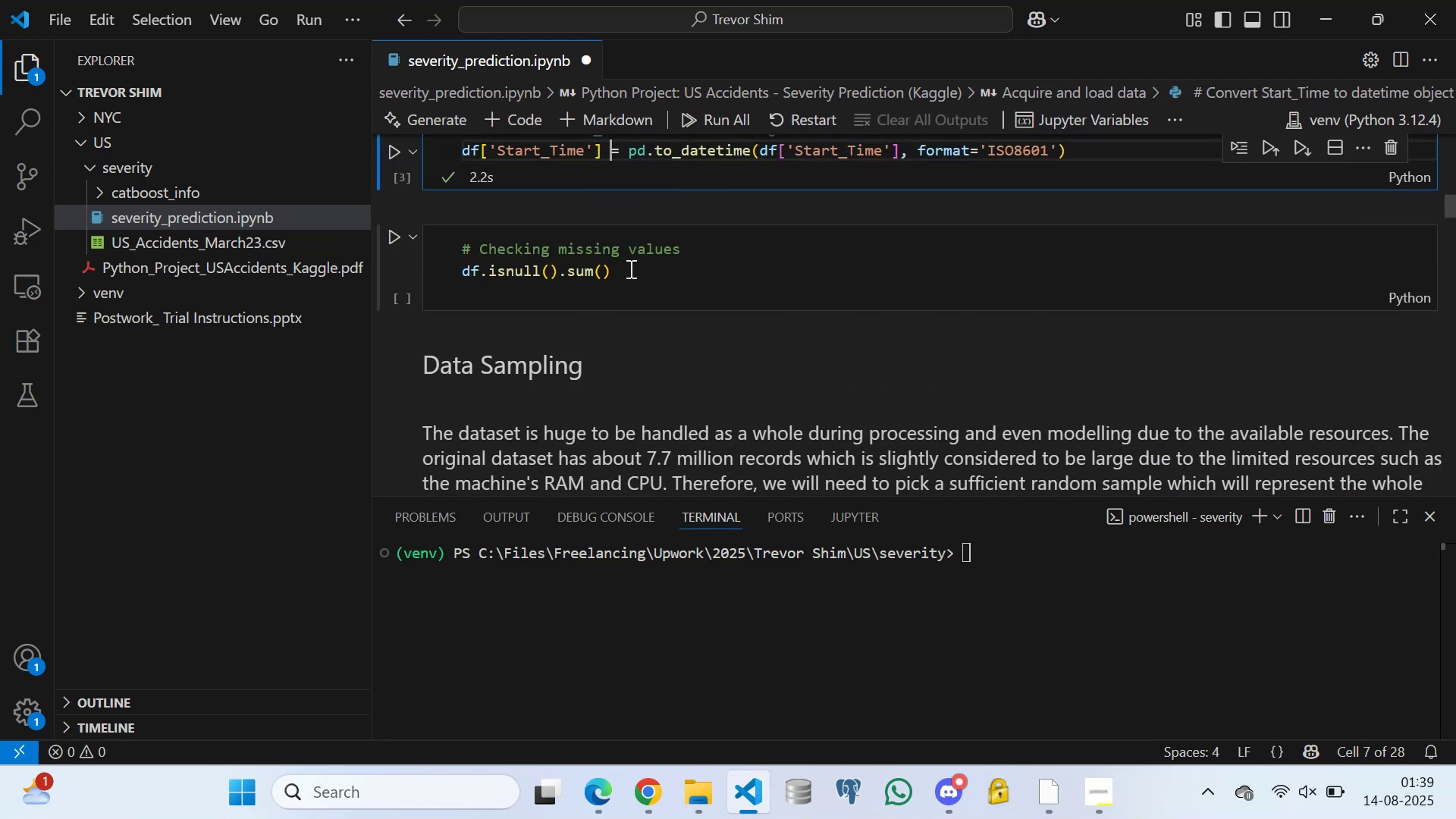 
left_click([629, 268])
 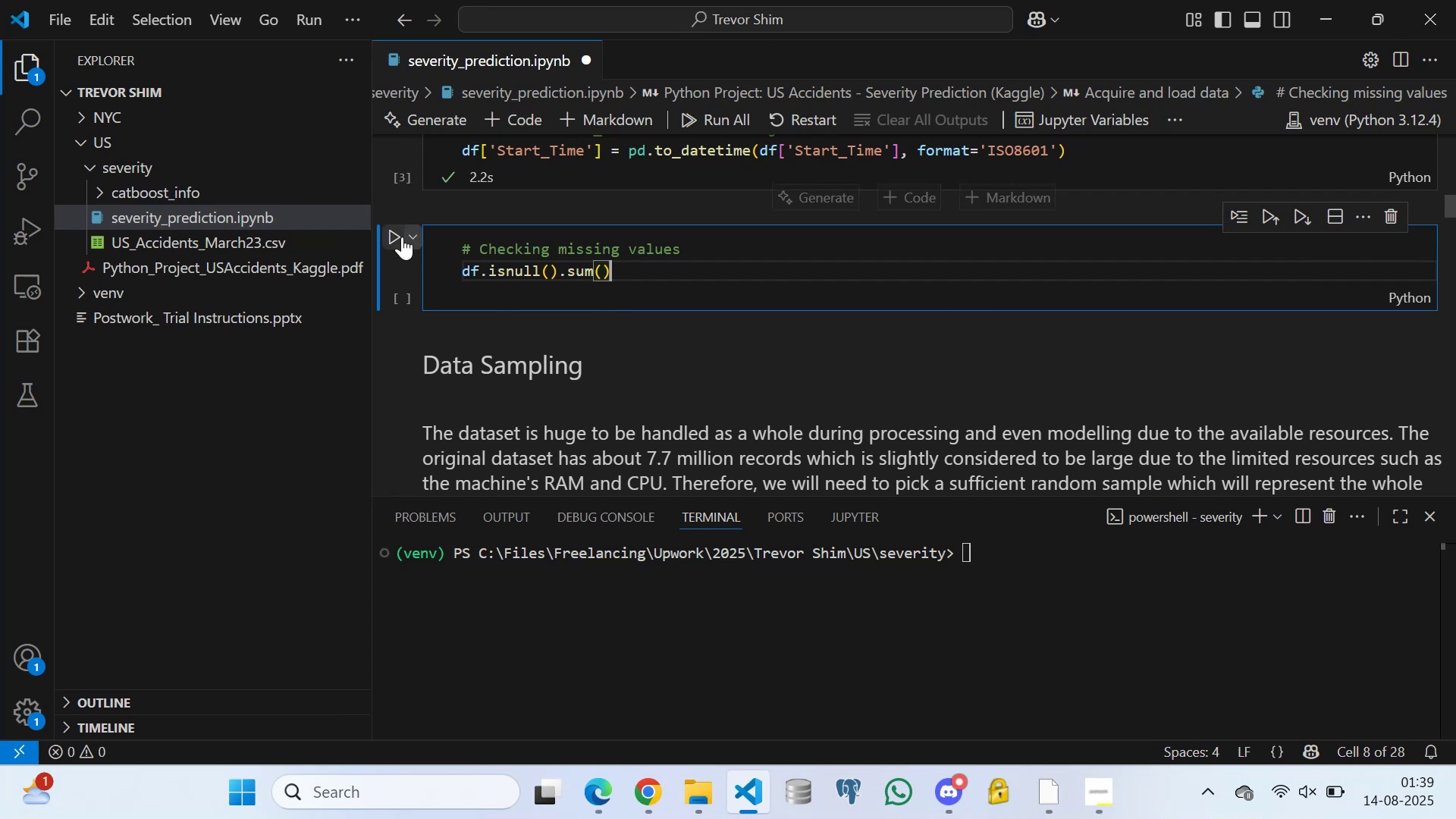 
left_click([388, 235])
 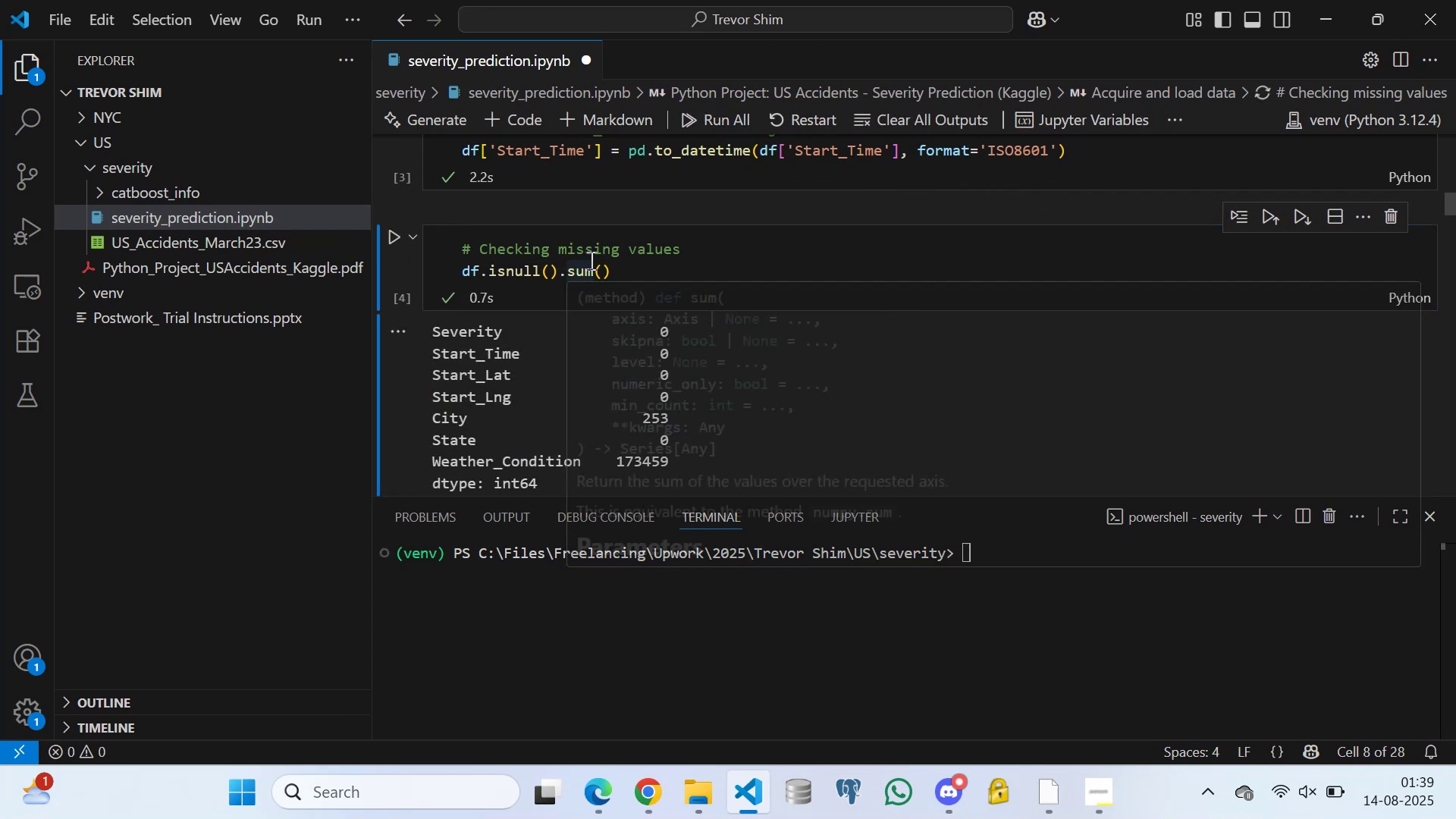 
key(Control+S)
 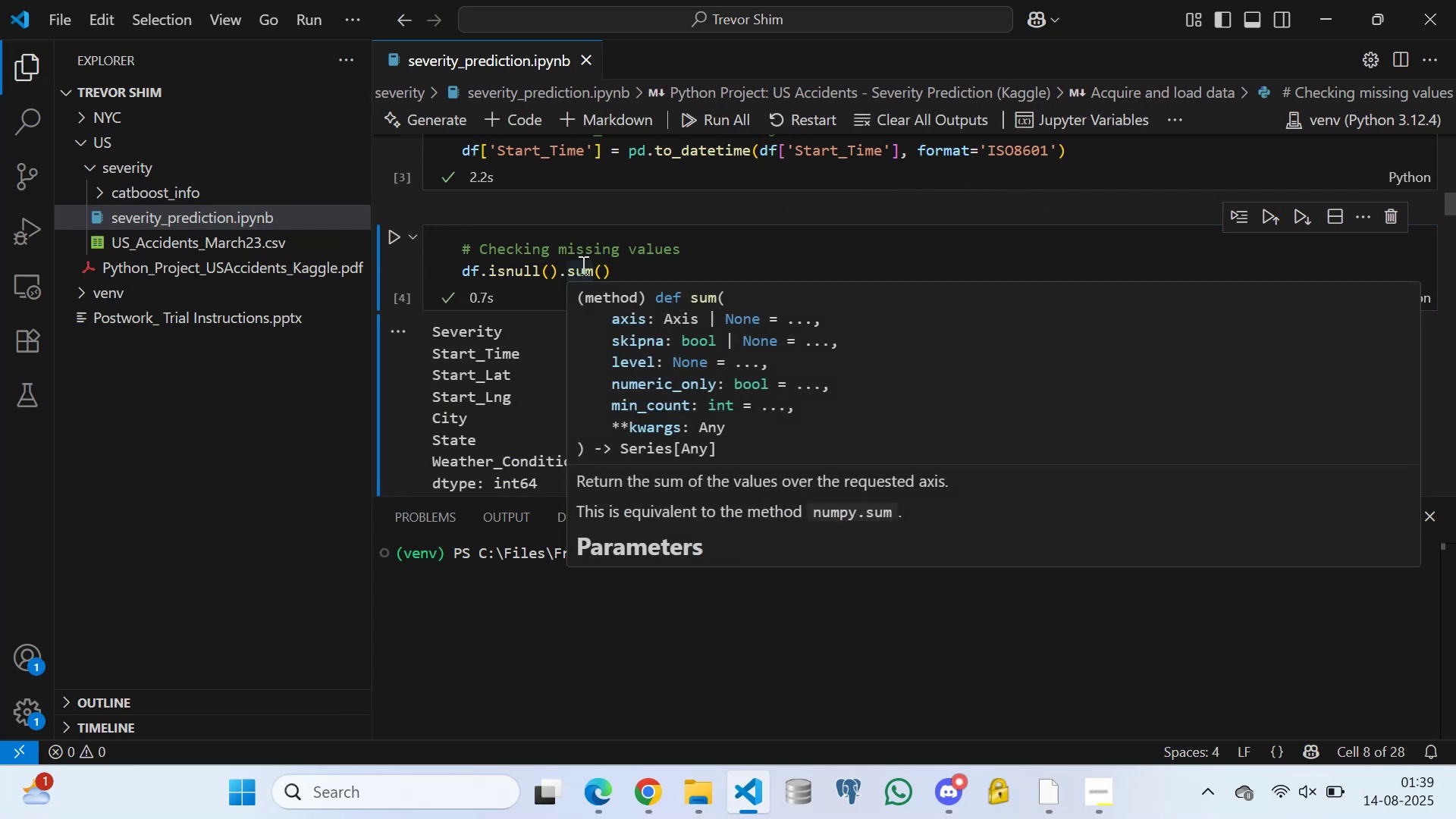 
scroll: coordinate [485, 284], scroll_direction: down, amount: 19.0
 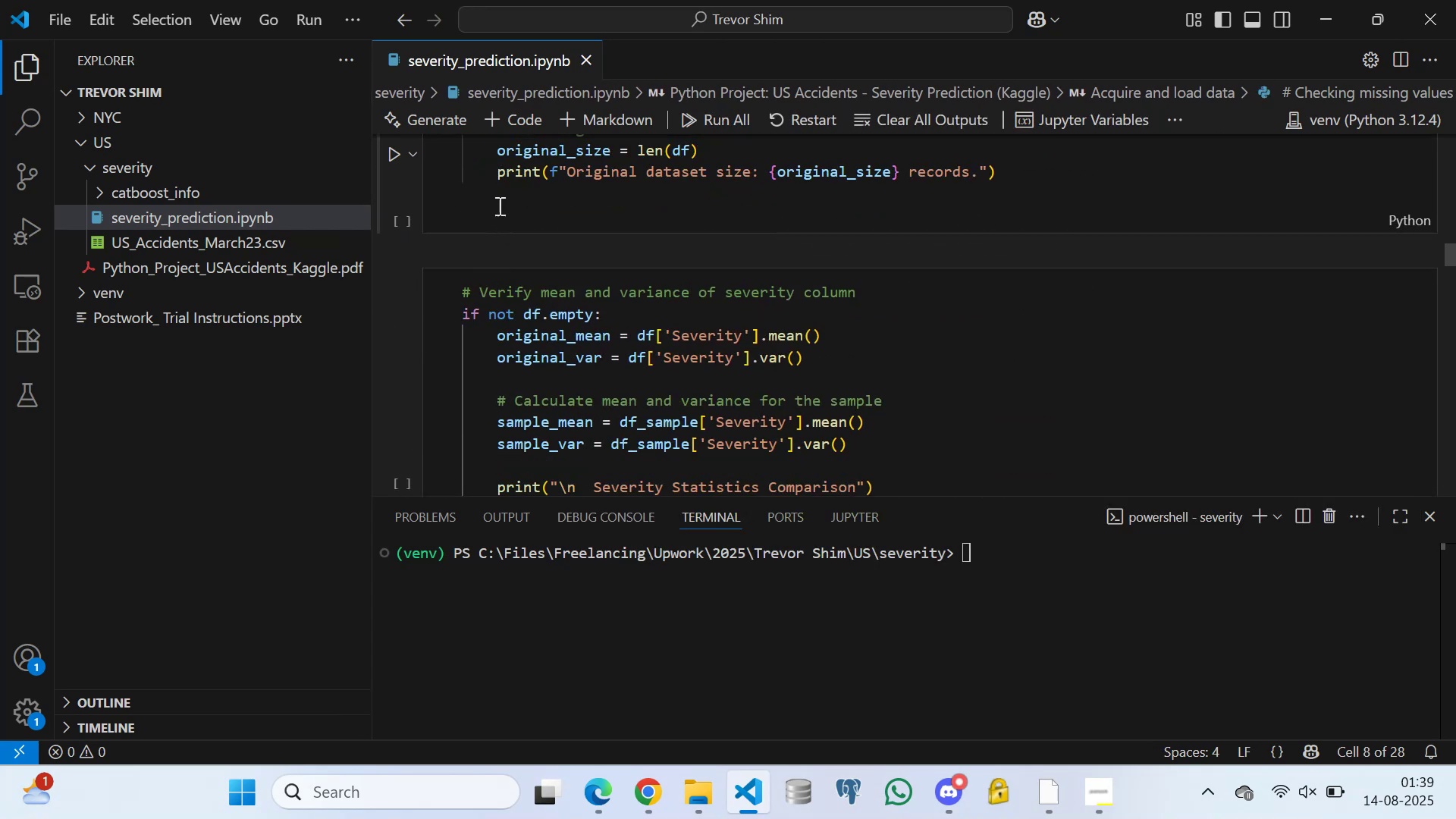 
left_click([497, 205])
 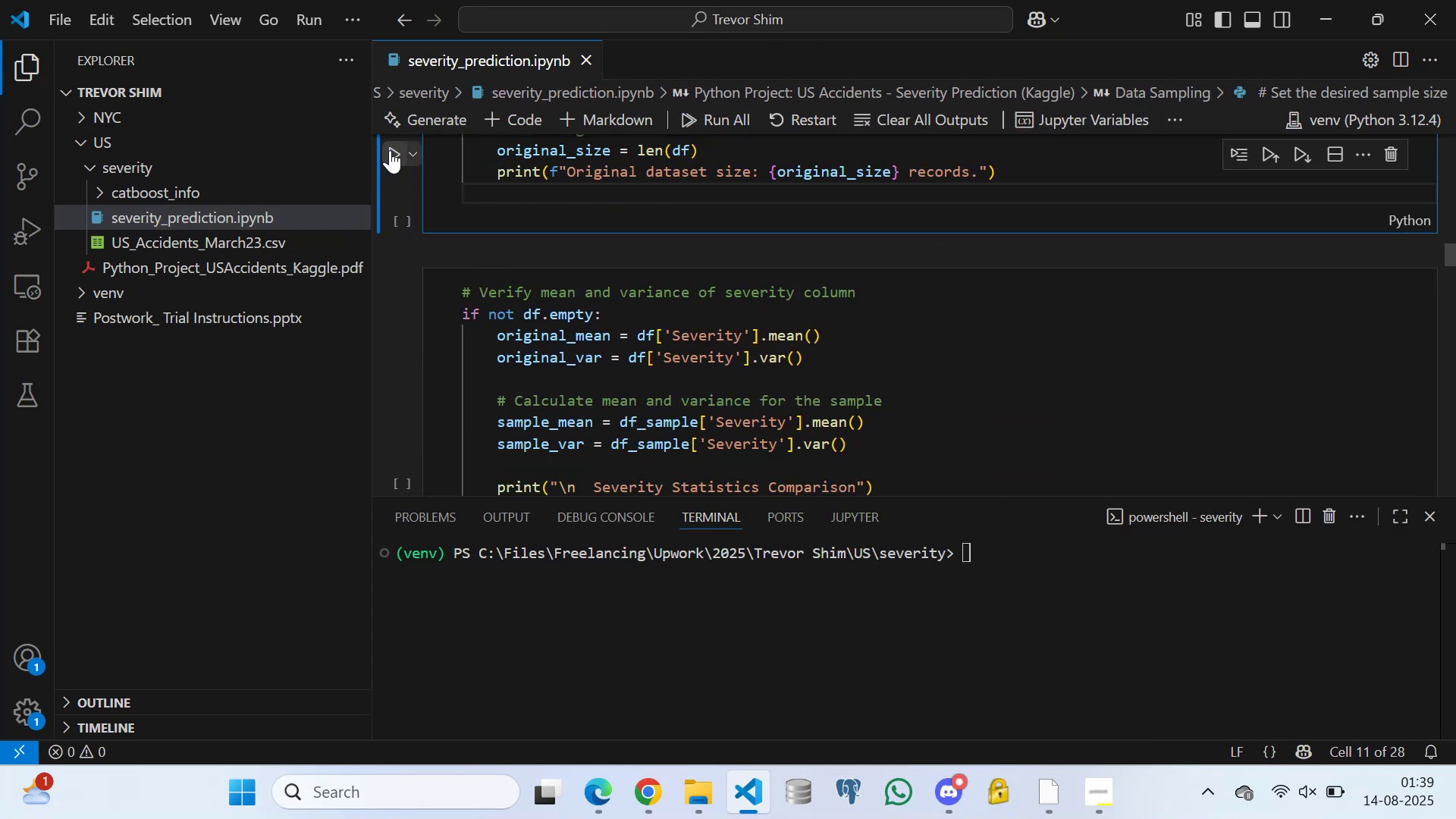 
left_click([394, 147])
 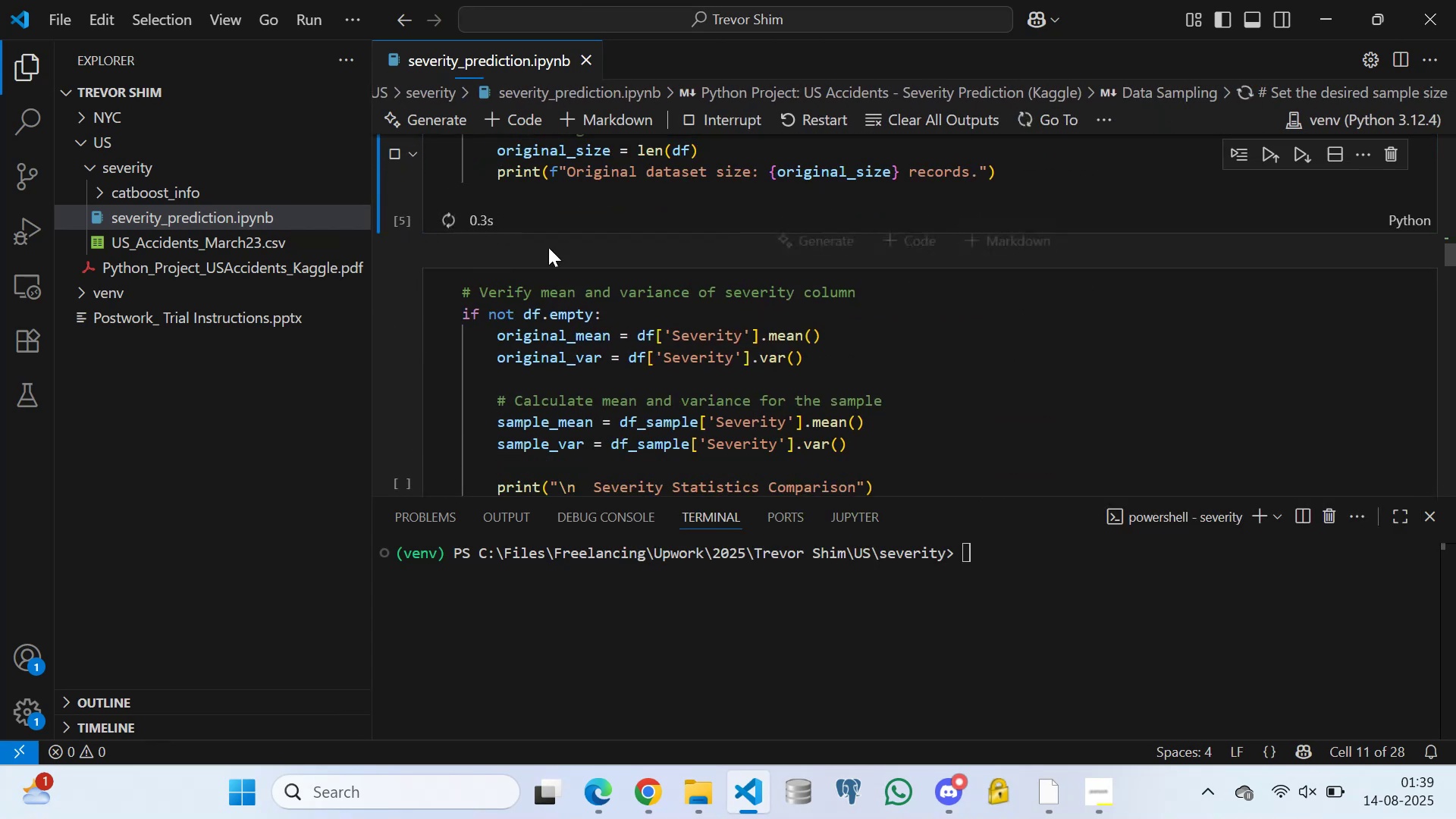 
scroll: coordinate [491, 266], scroll_direction: down, amount: 4.0
 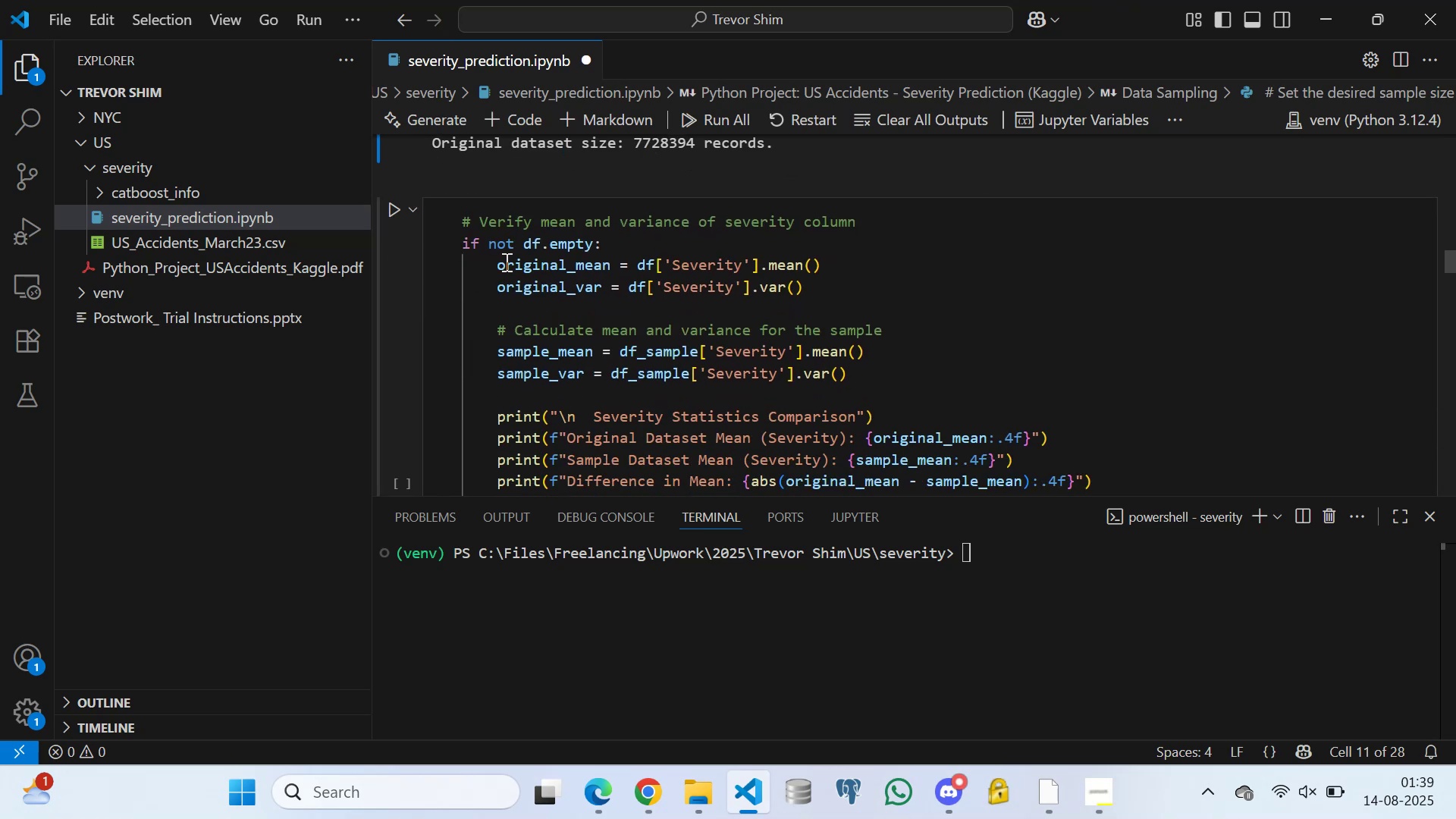 
scroll: coordinate [557, 233], scroll_direction: up, amount: 2.0
 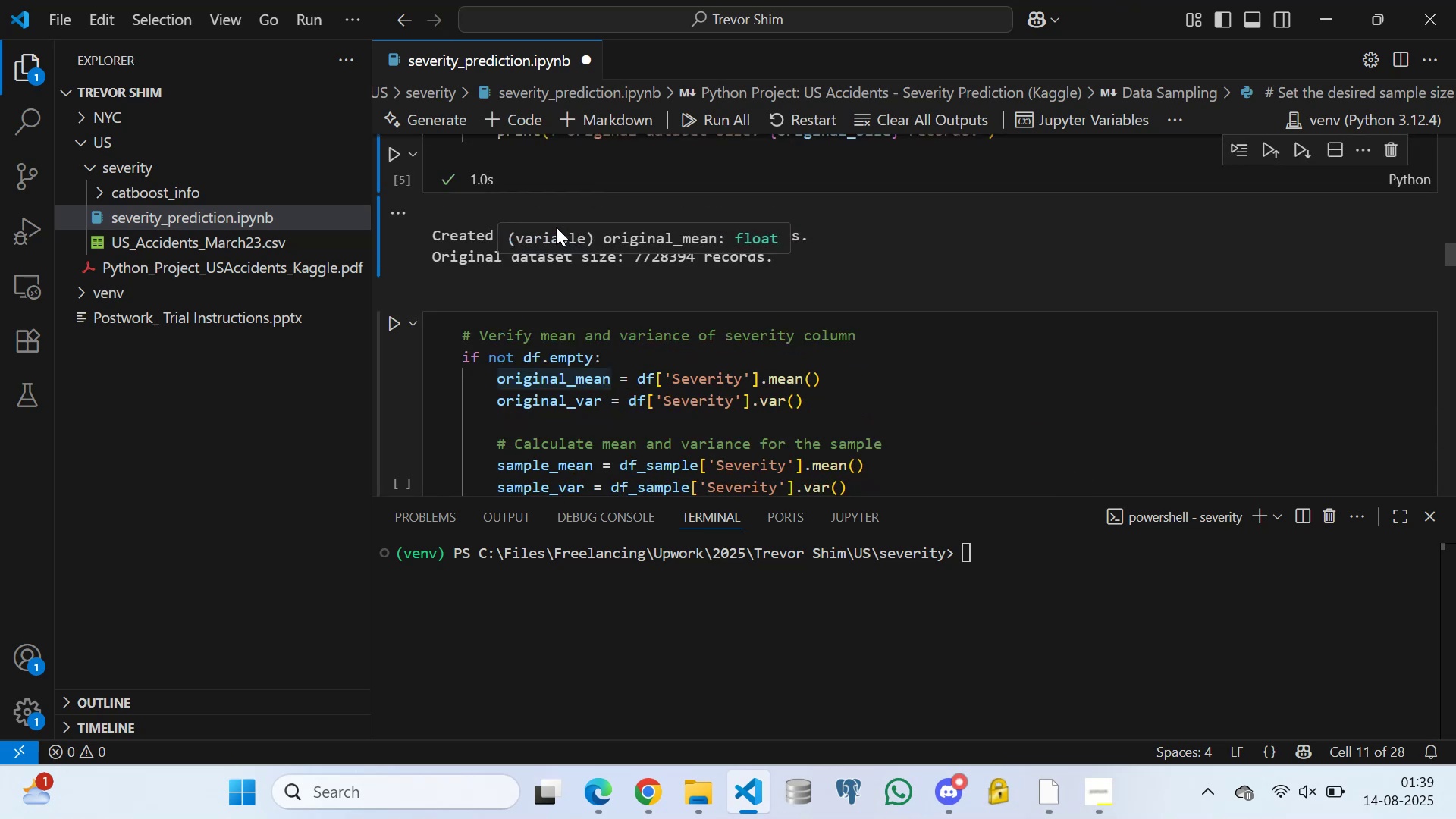 
scroll: coordinate [522, 288], scroll_direction: down, amount: 8.0
 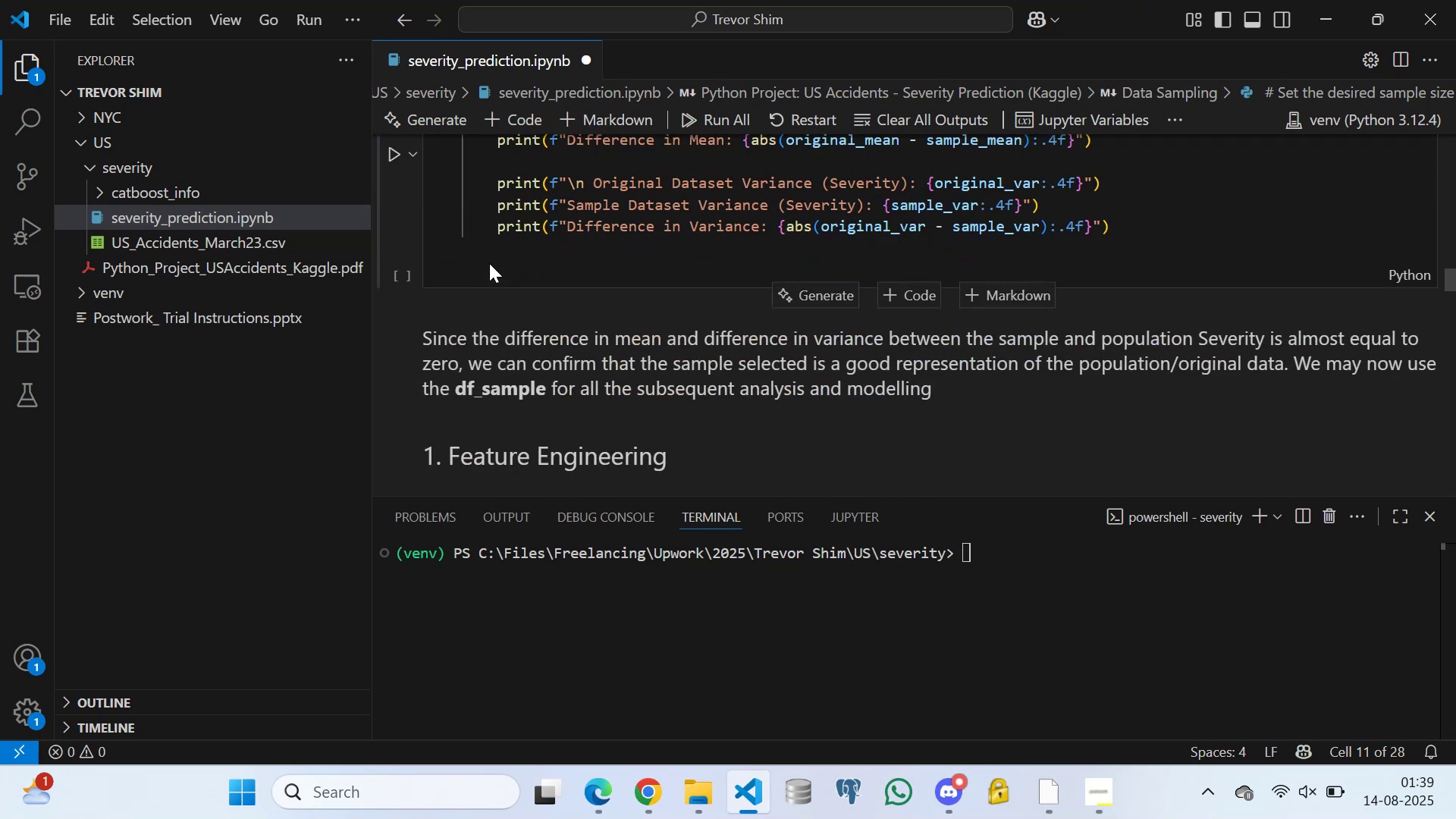 
left_click([491, 252])
 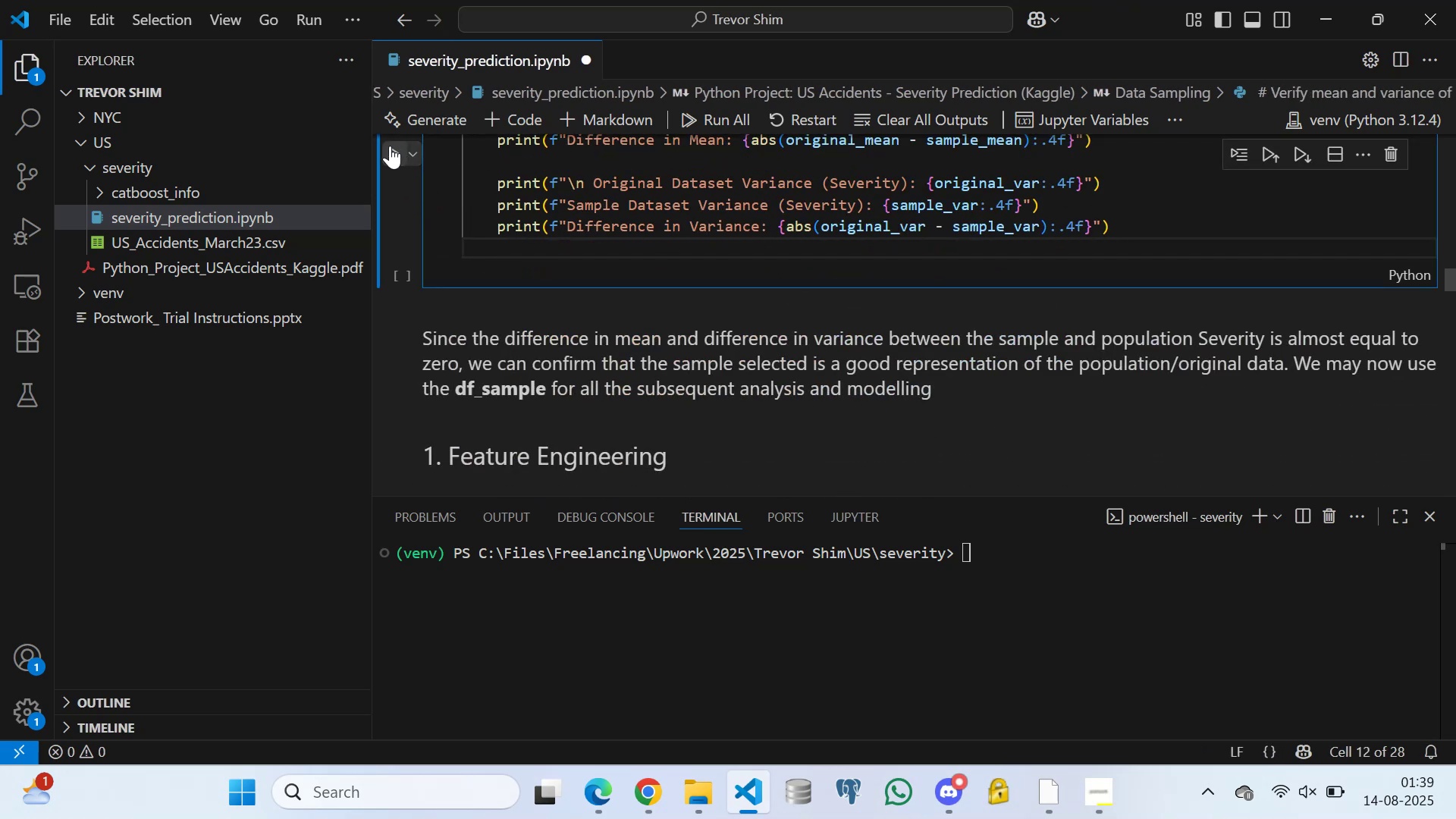 
left_click([390, 146])
 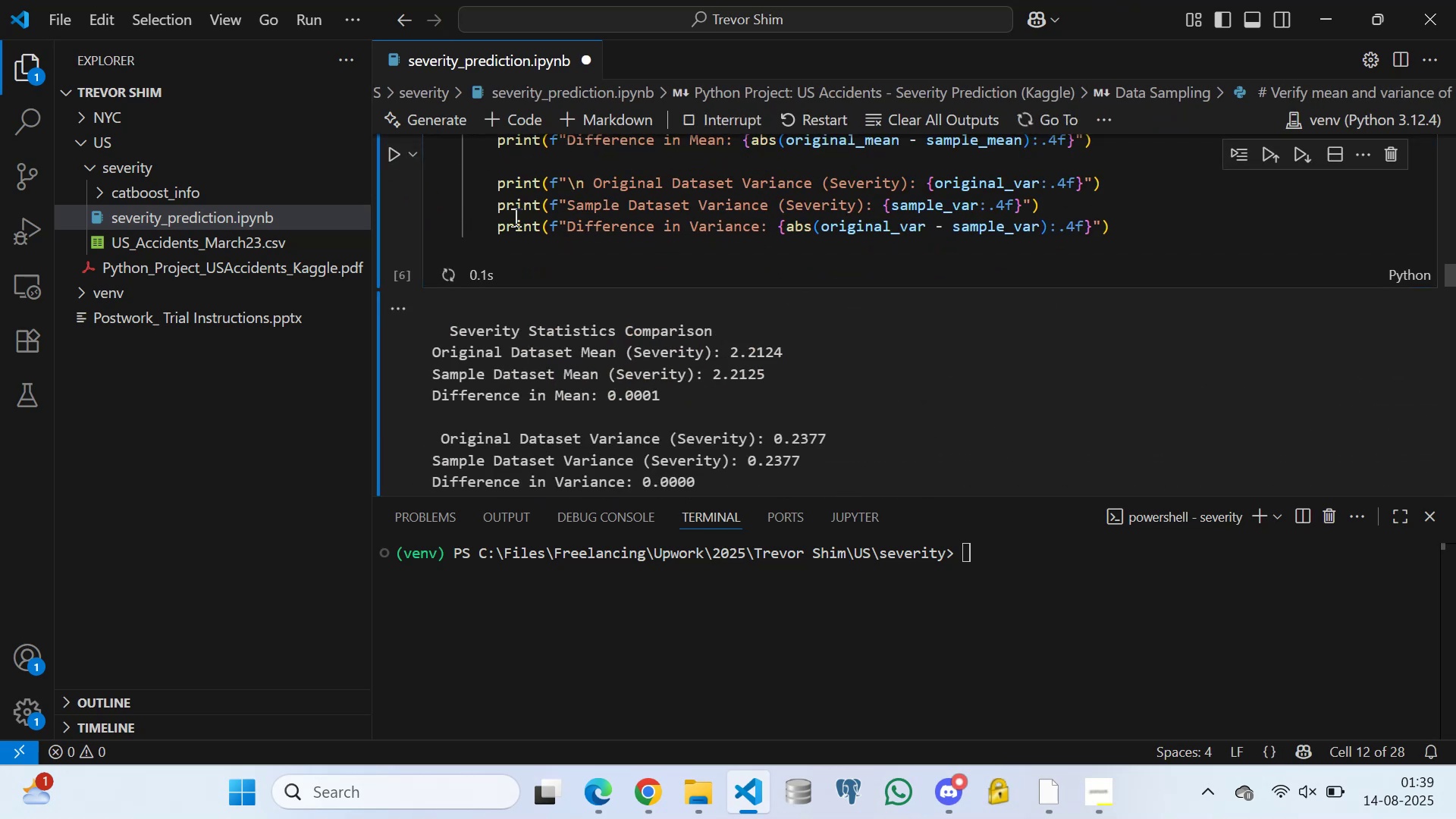 
scroll: coordinate [507, 240], scroll_direction: down, amount: 20.0
 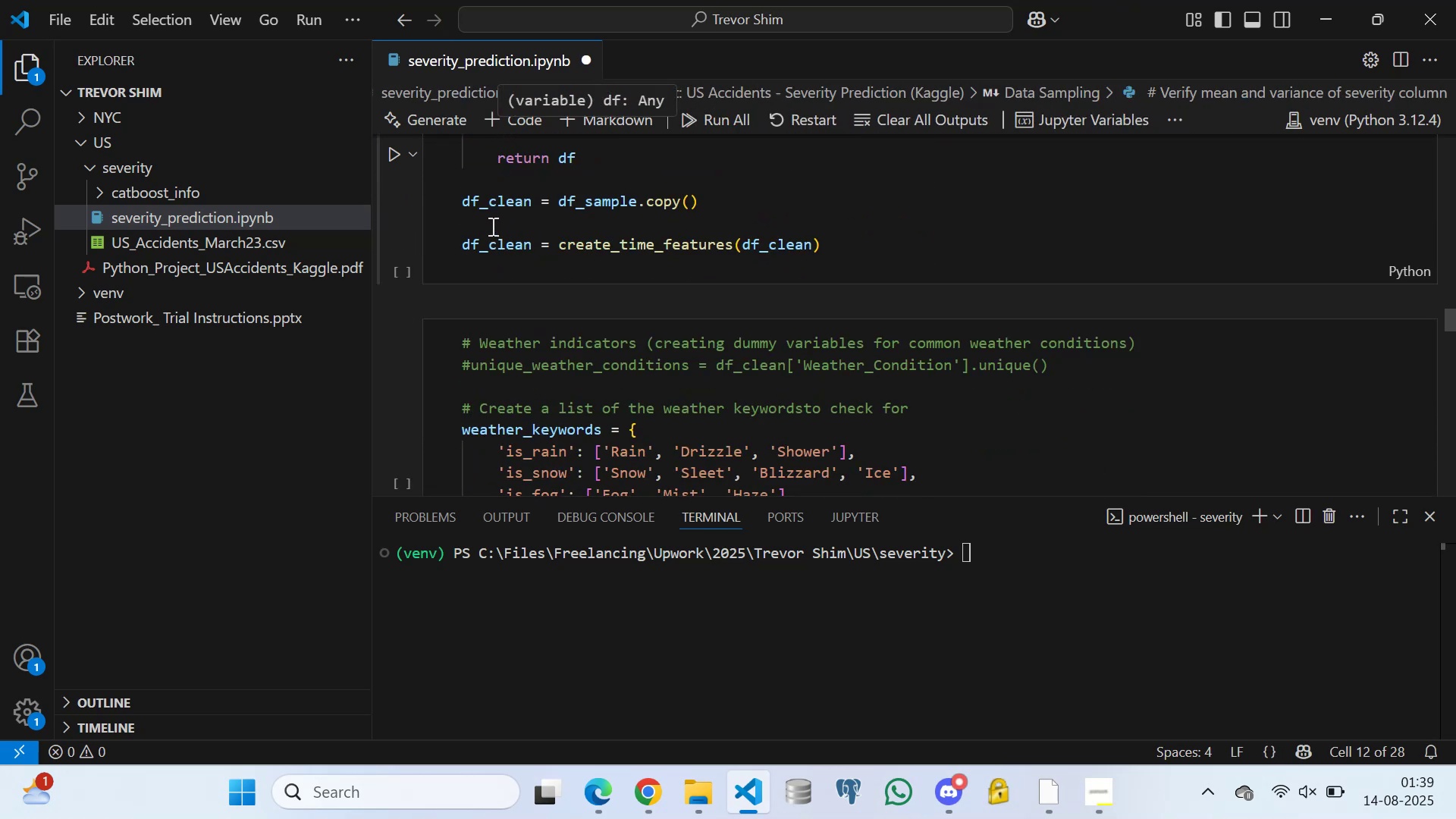 
left_click([491, 224])
 